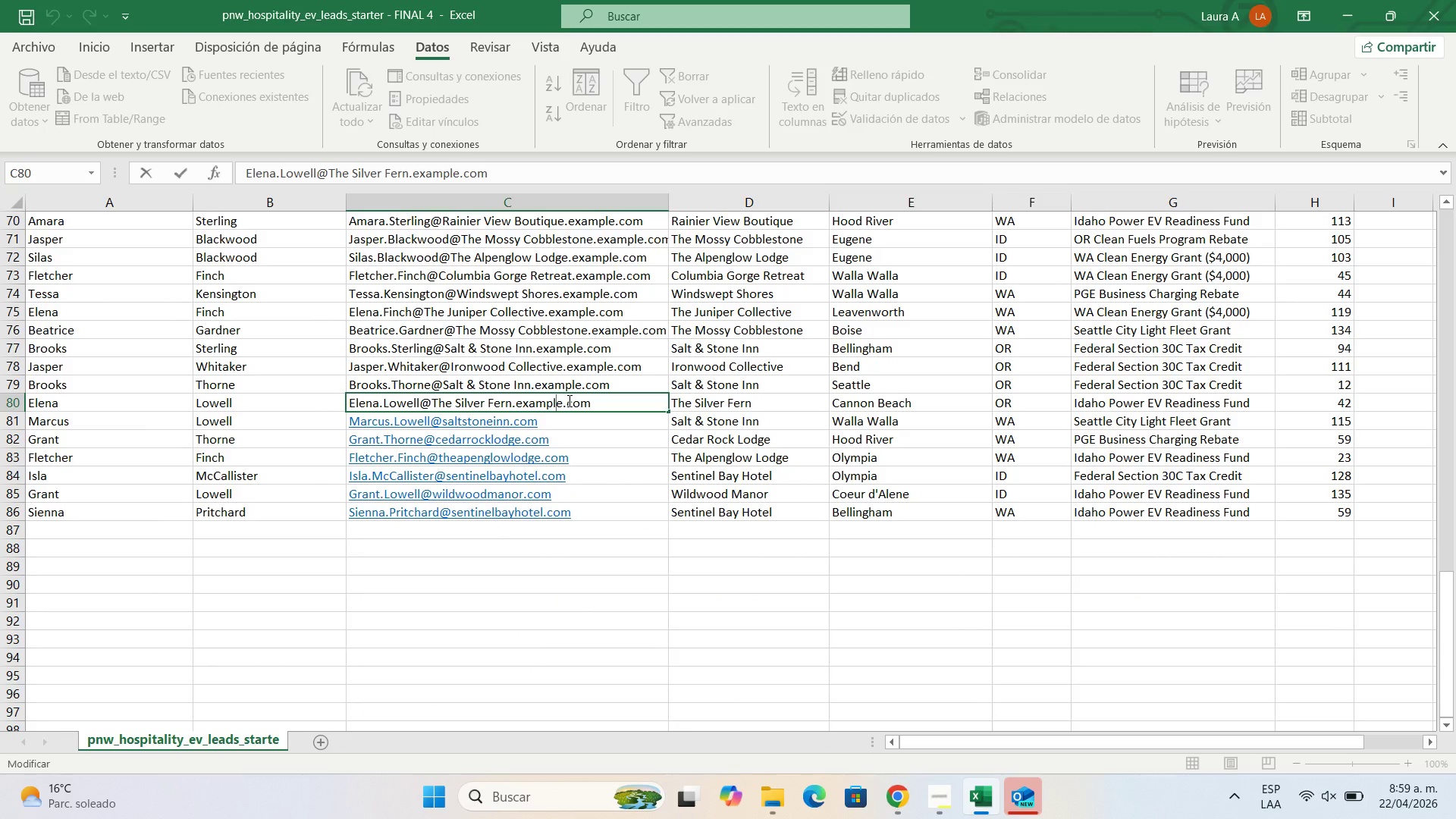 
left_click_drag(start_coordinate=[568, 400], to_coordinate=[516, 400])
 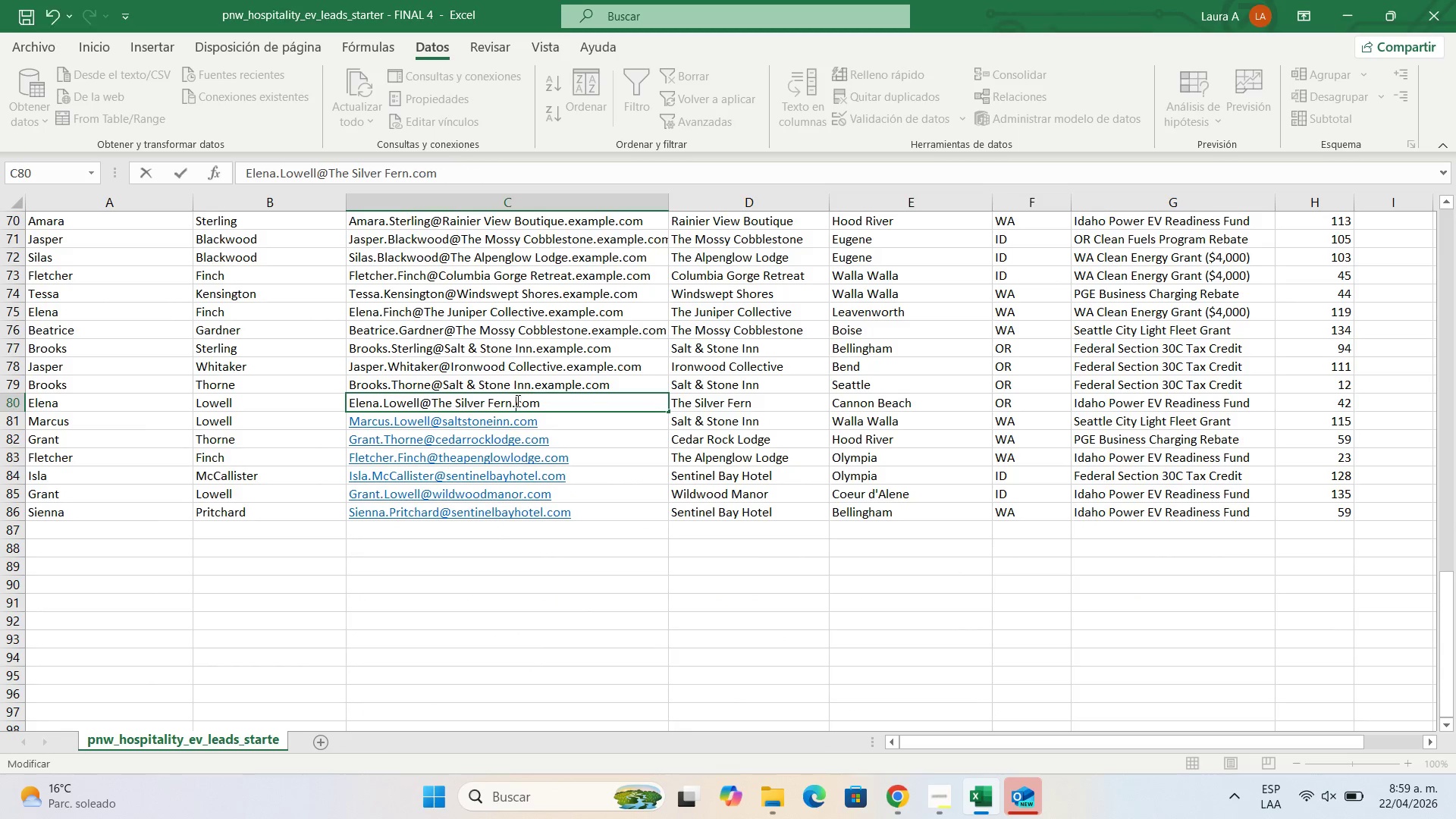 
key(Backspace)
 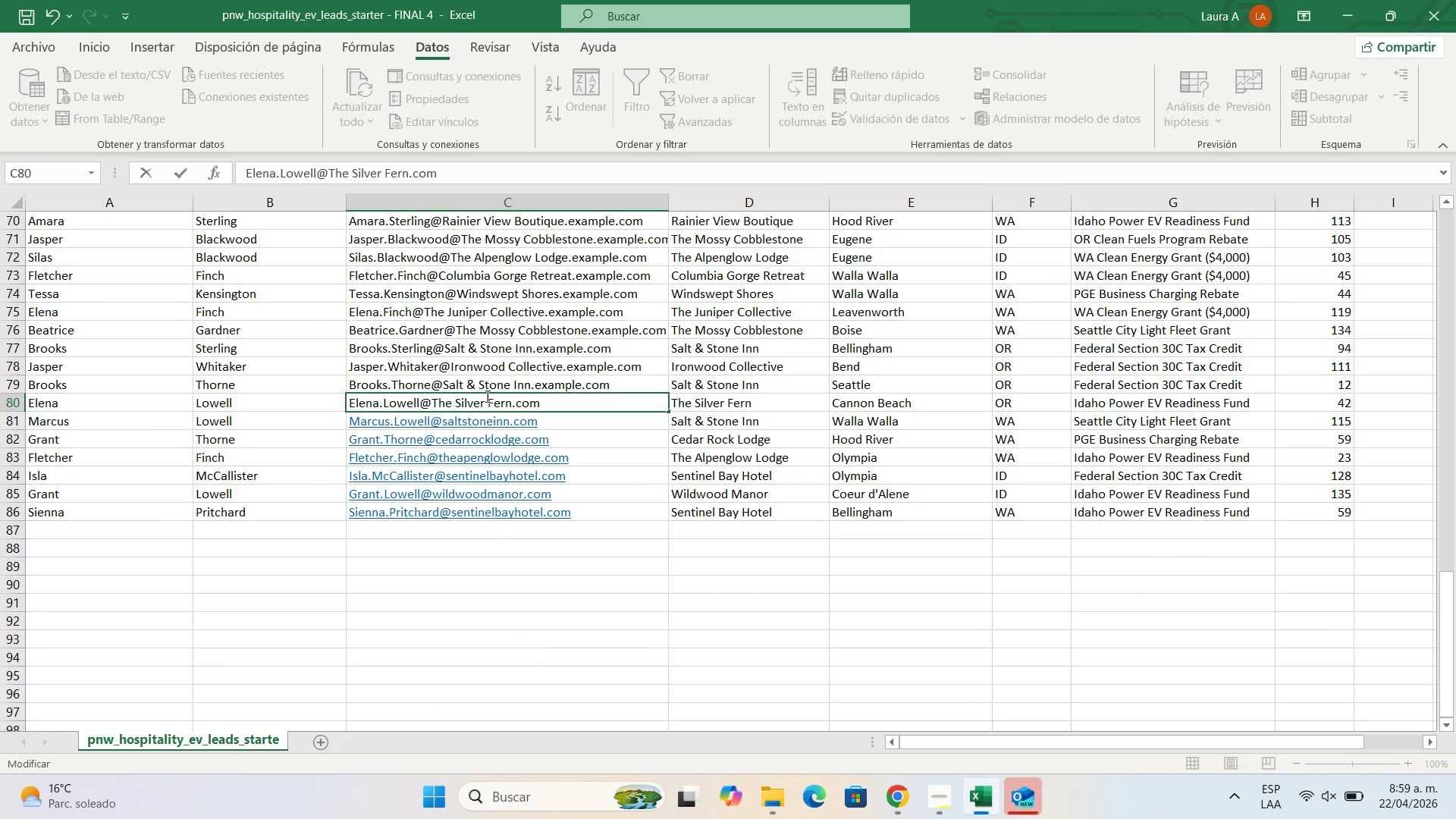 
left_click([486, 396])
 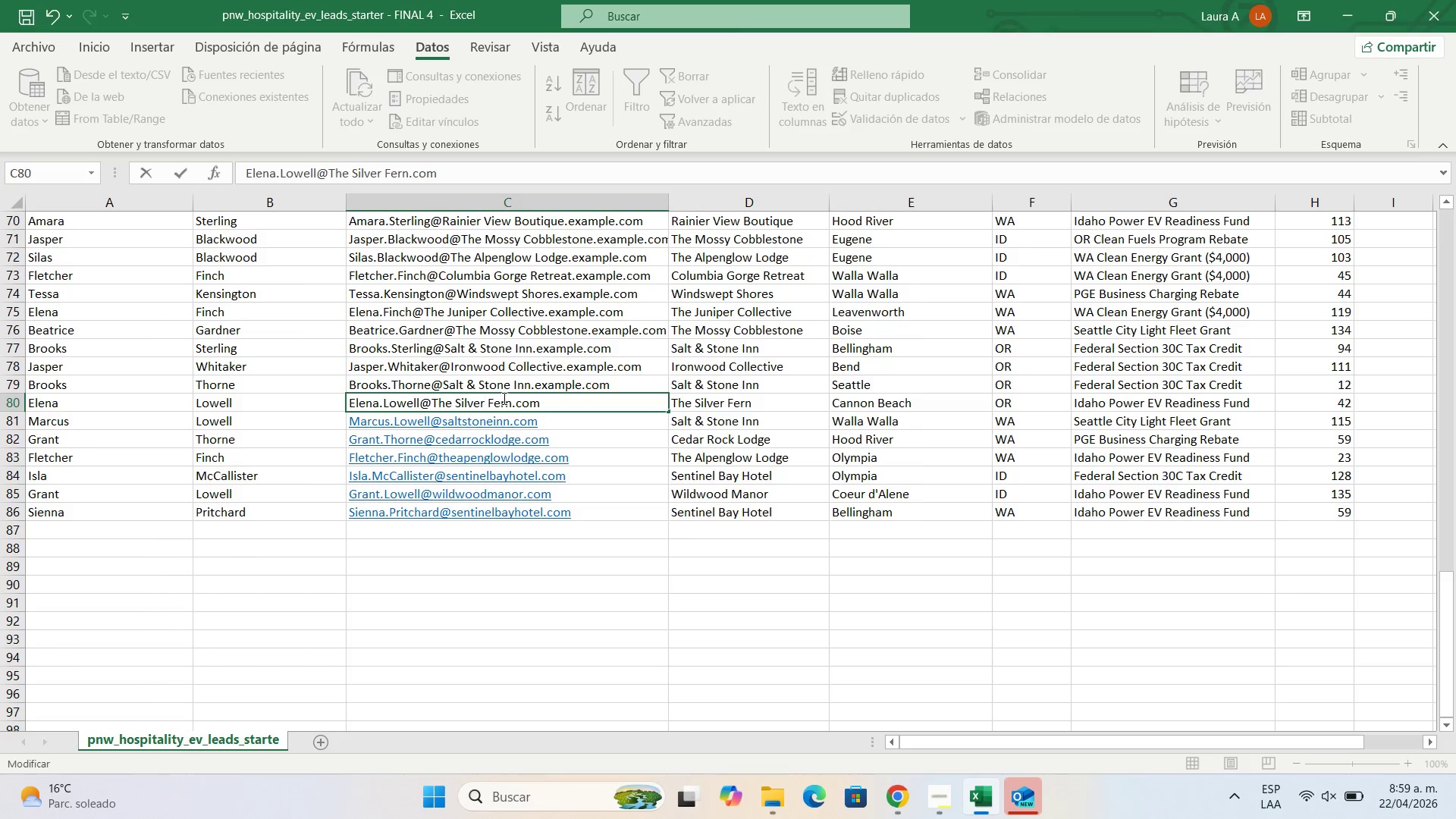 
key(ArrowRight)
 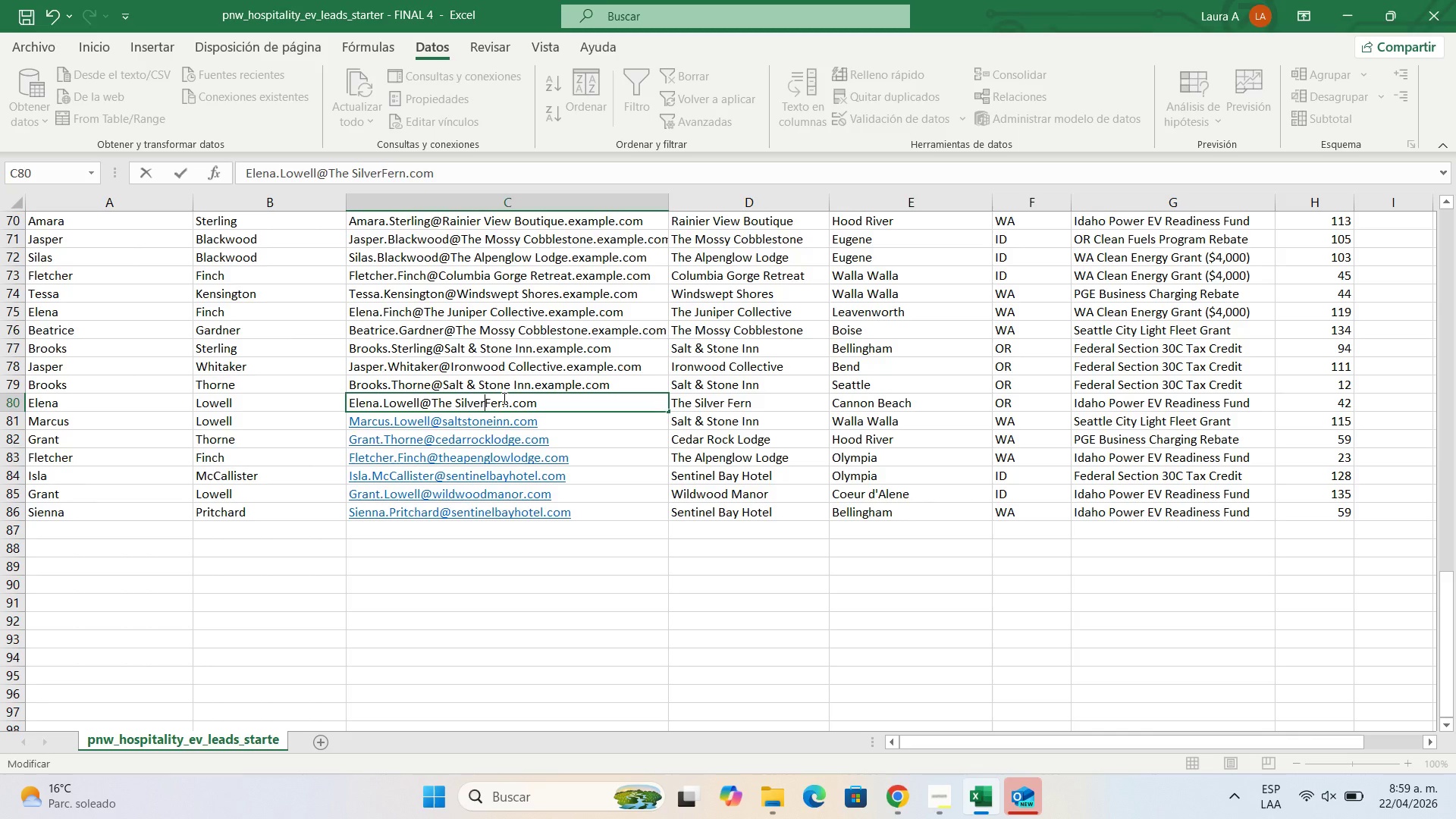 
key(Backspace)
 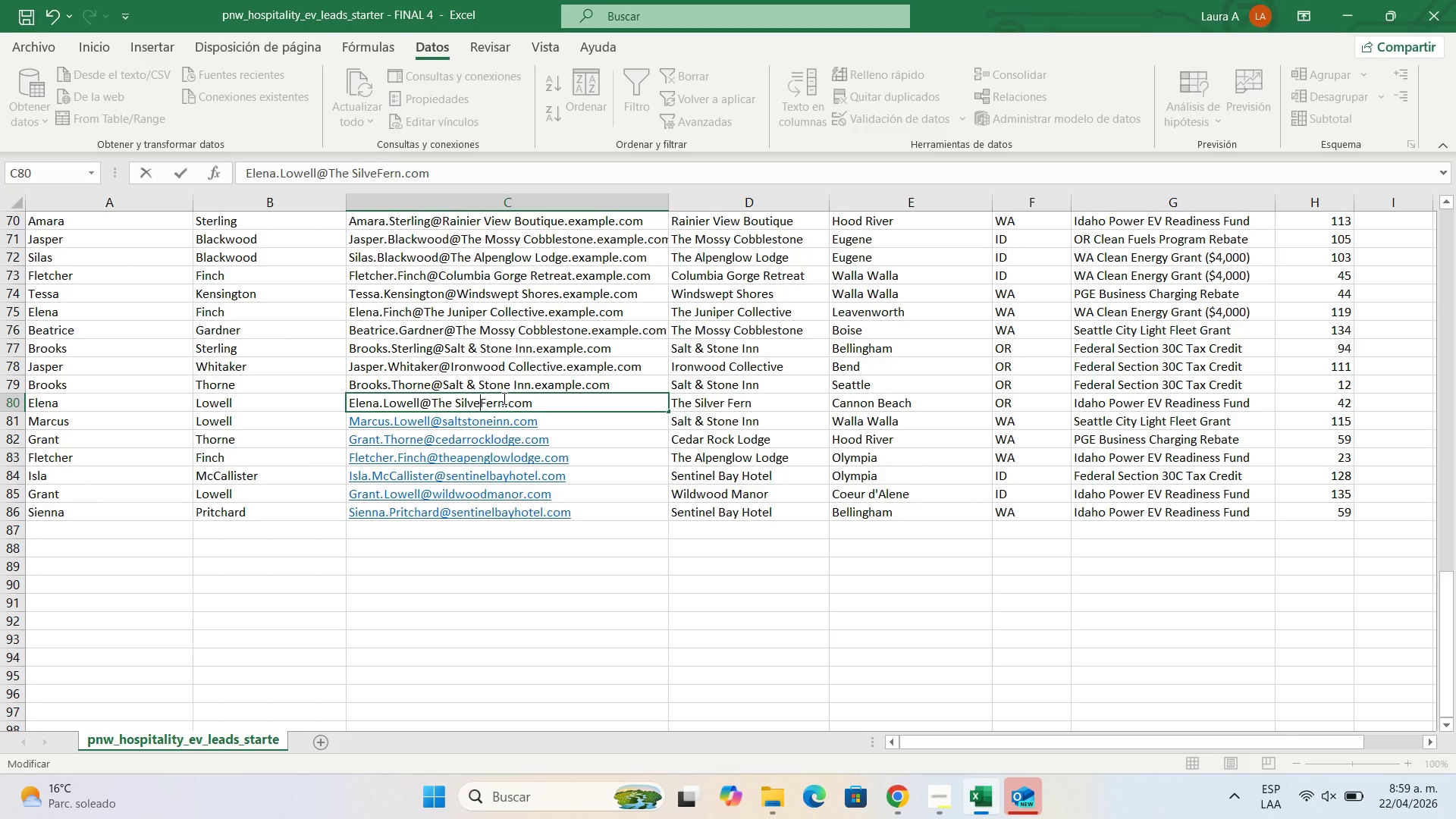 
key(Backspace)
 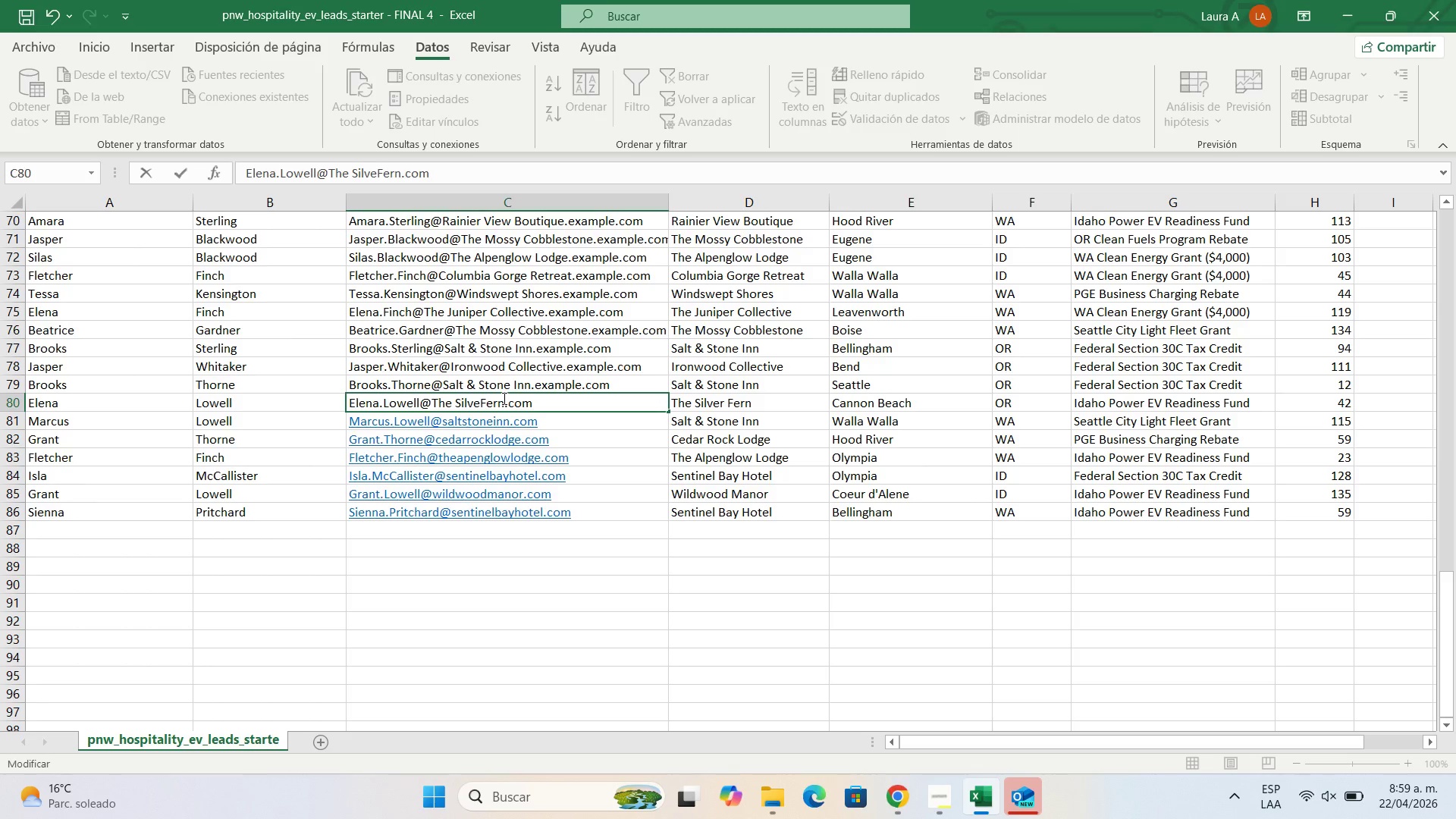 
key(F)
 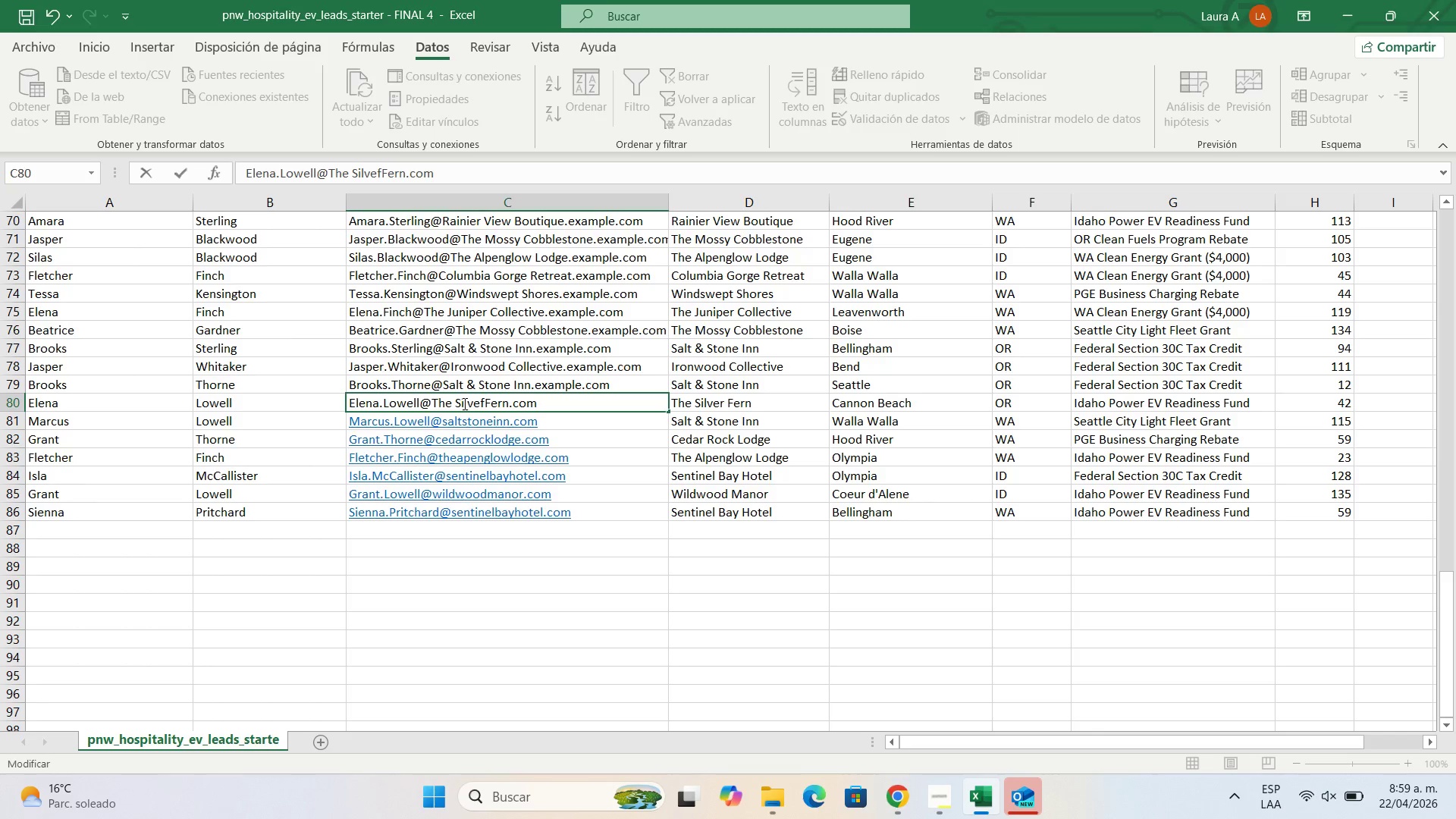 
left_click([460, 403])
 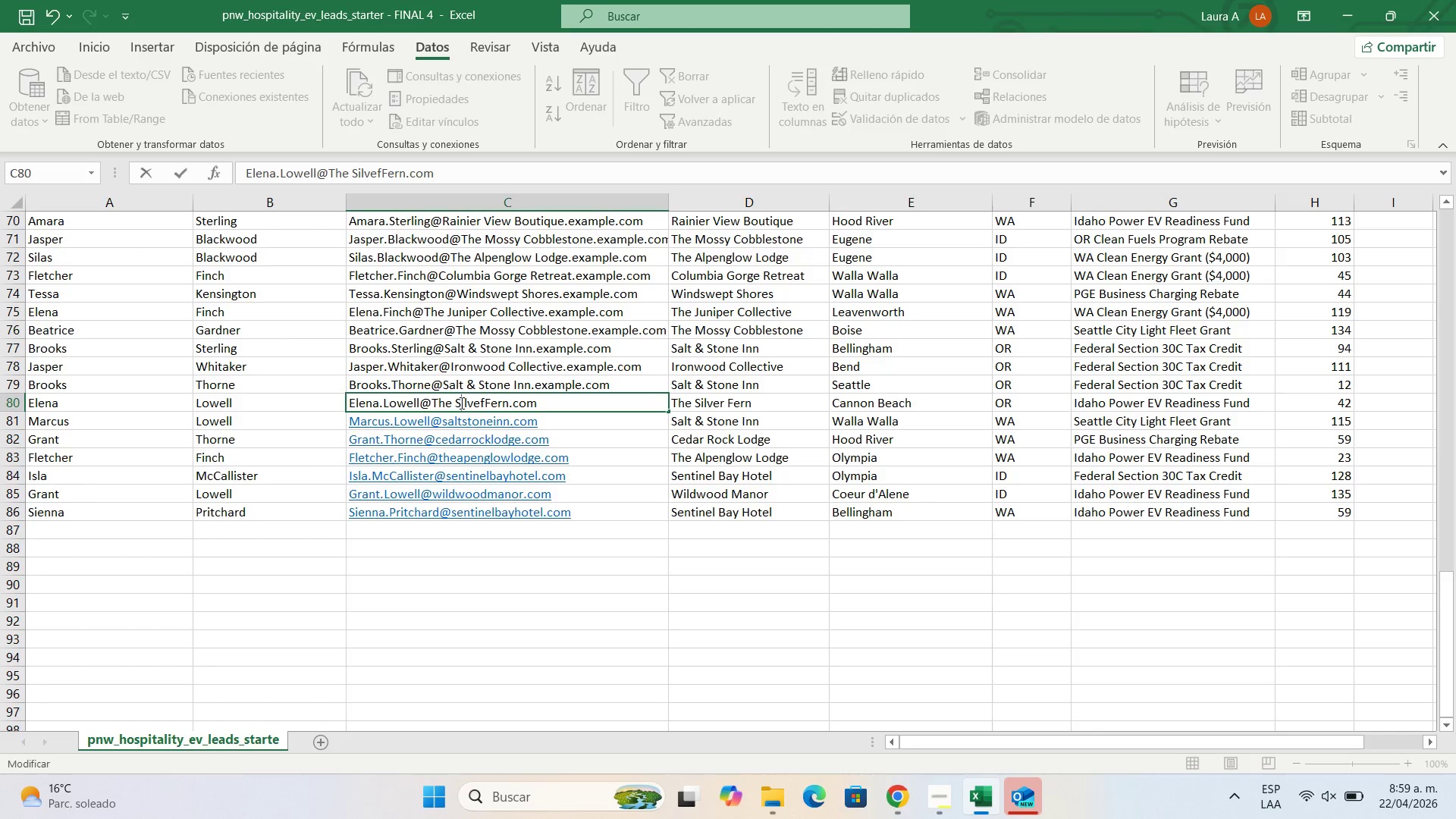 
key(Backspace)
 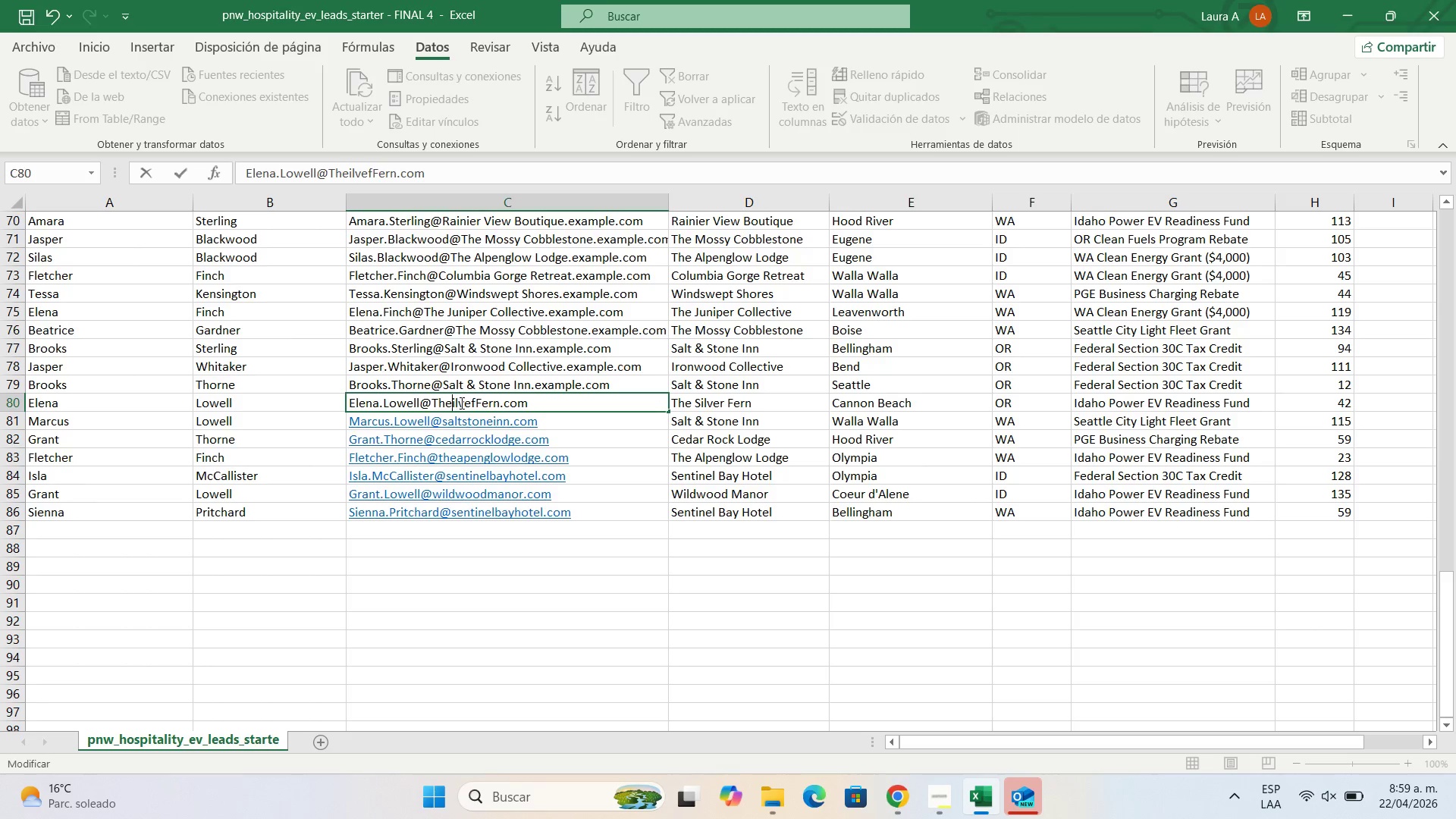 
key(Backspace)
 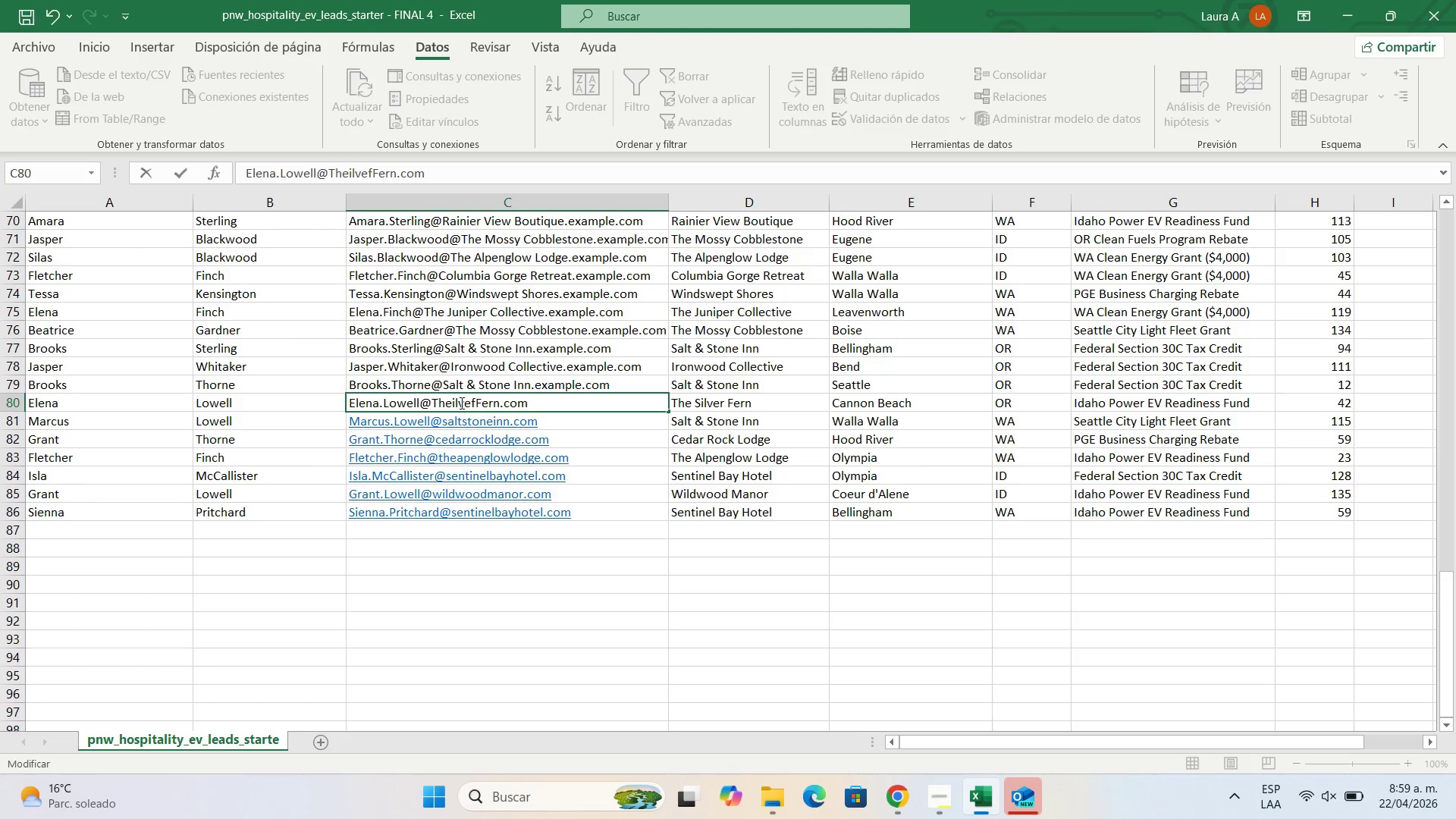 
key(S)
 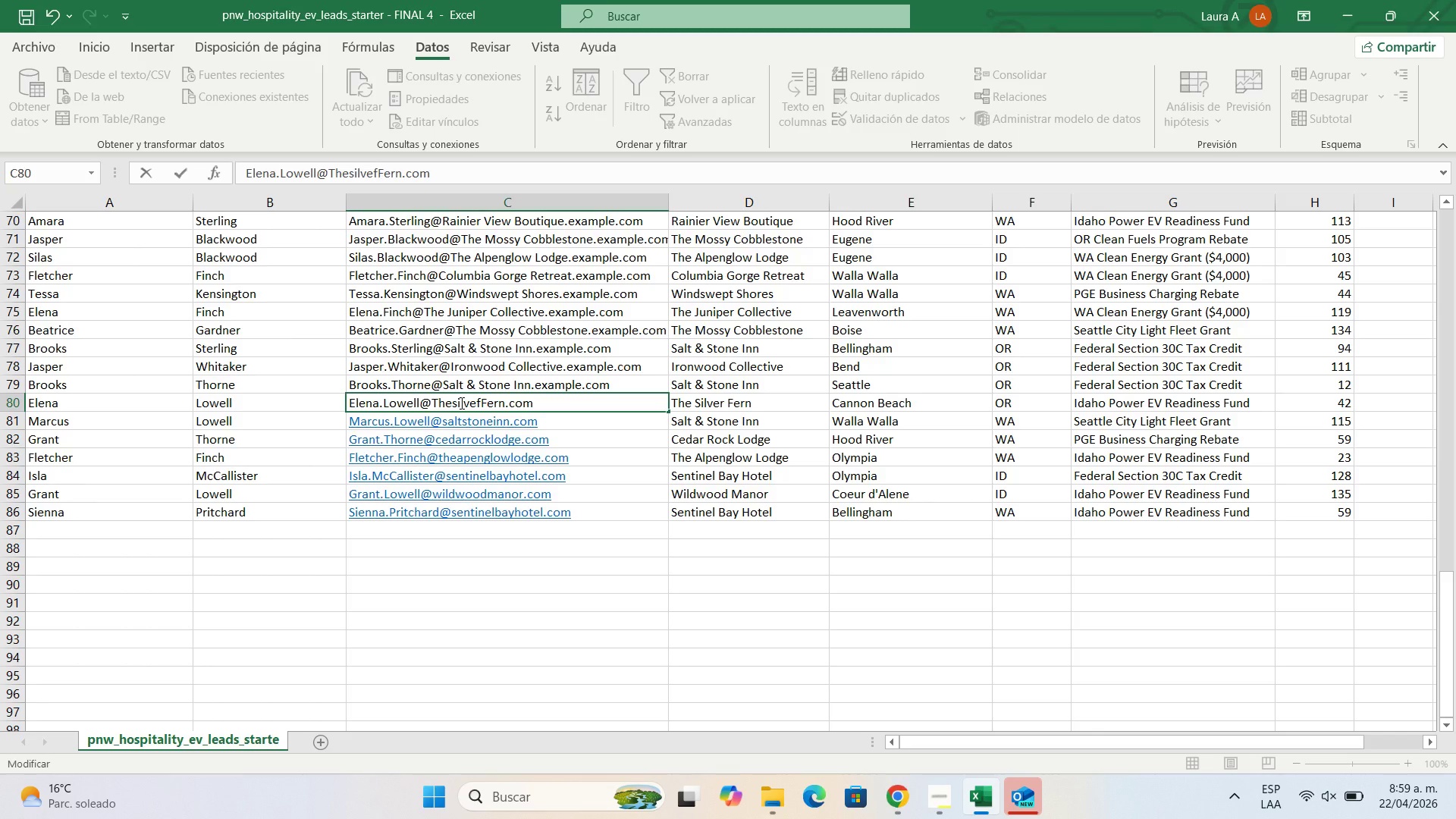 
key(ArrowLeft)
 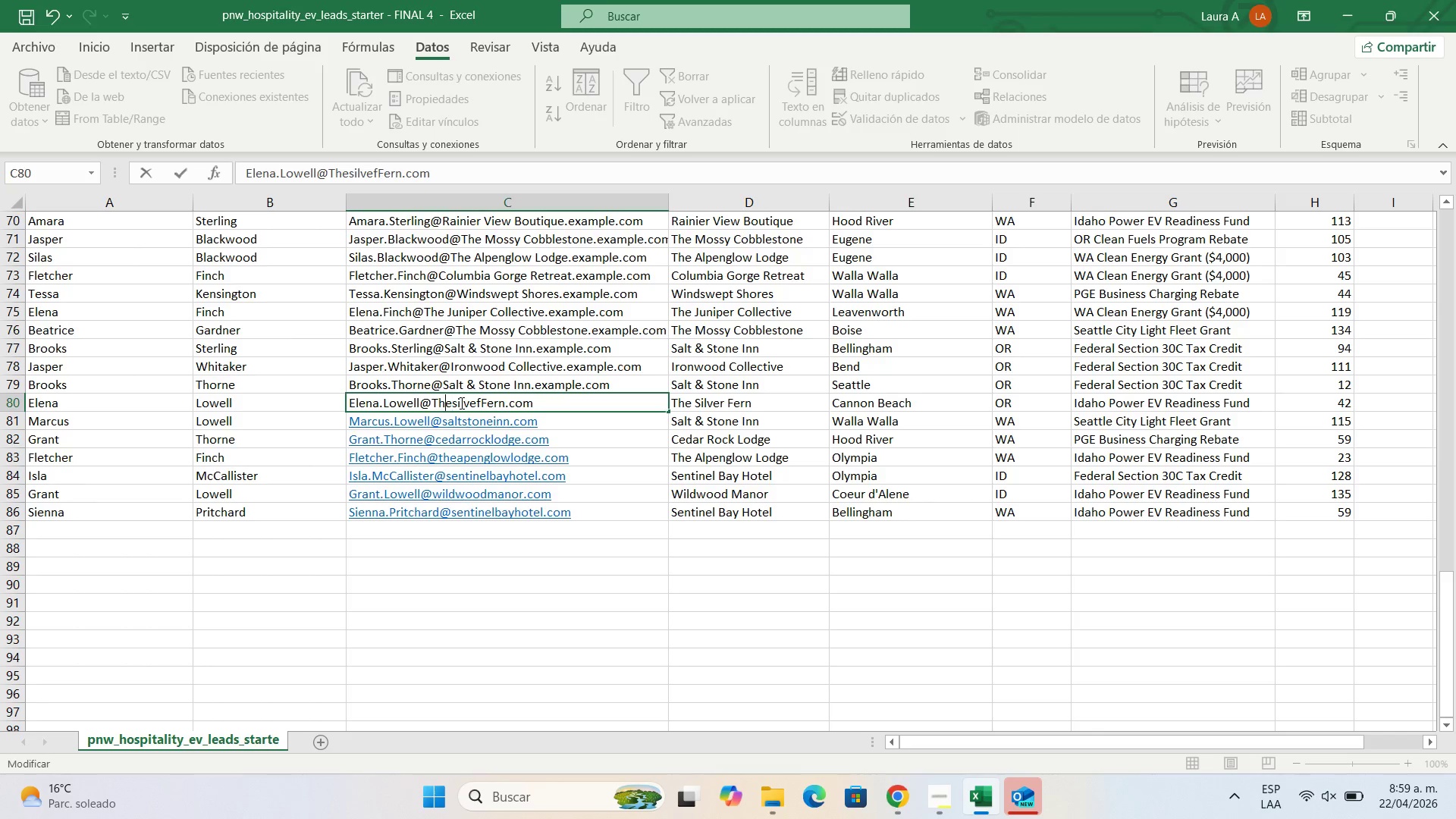 
key(ArrowLeft)
 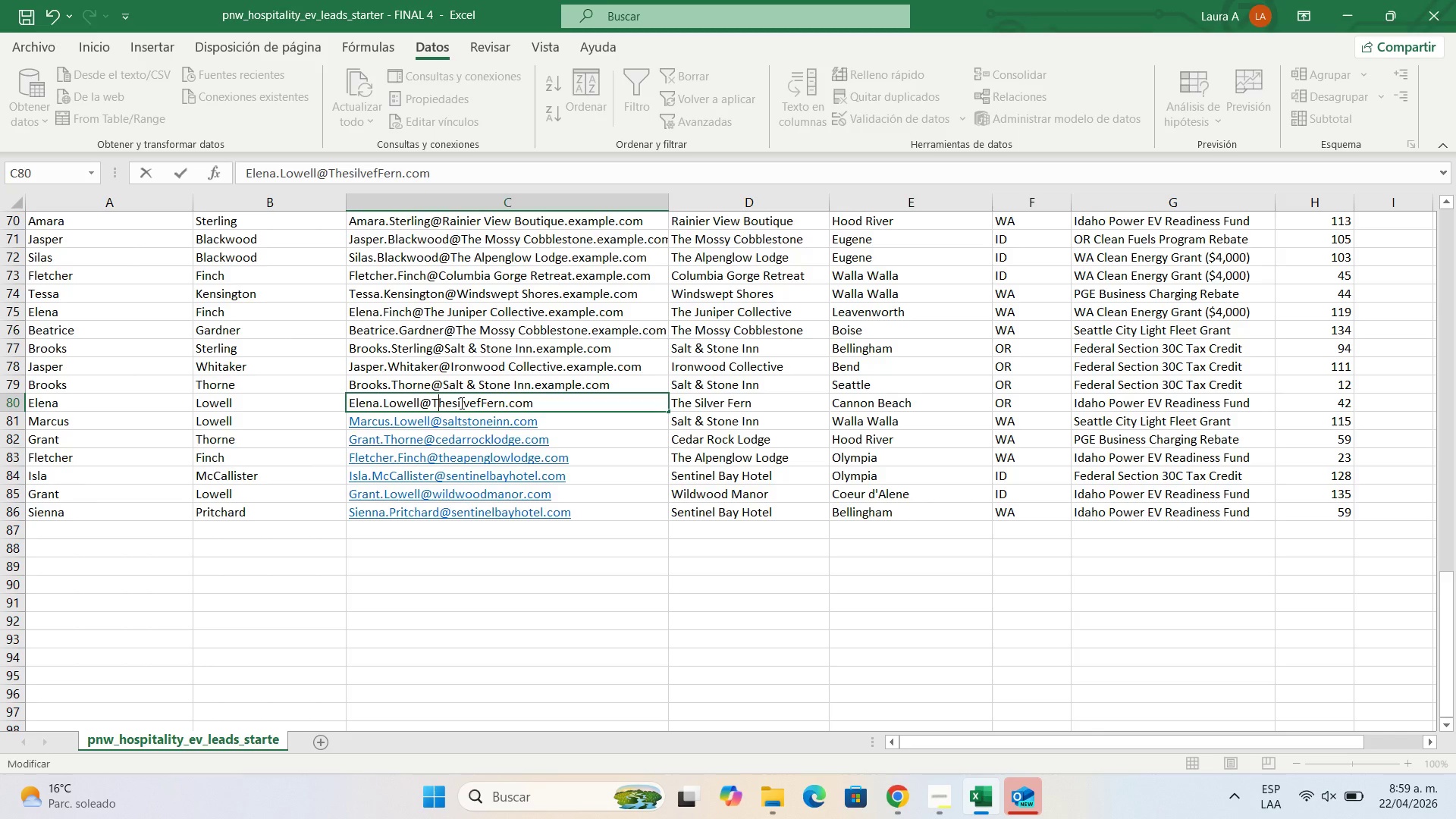 
key(ArrowLeft)
 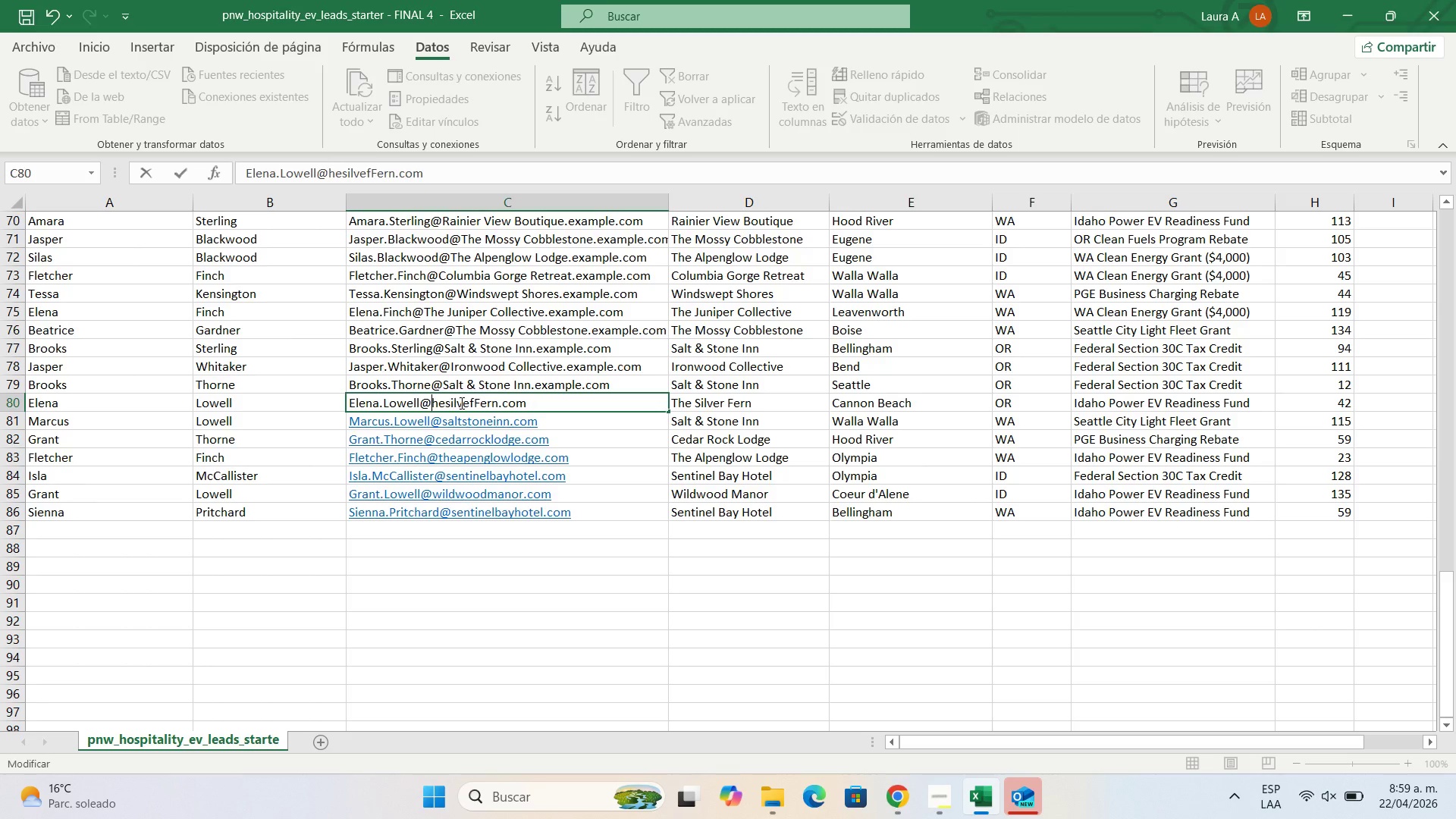 
key(Backspace)
 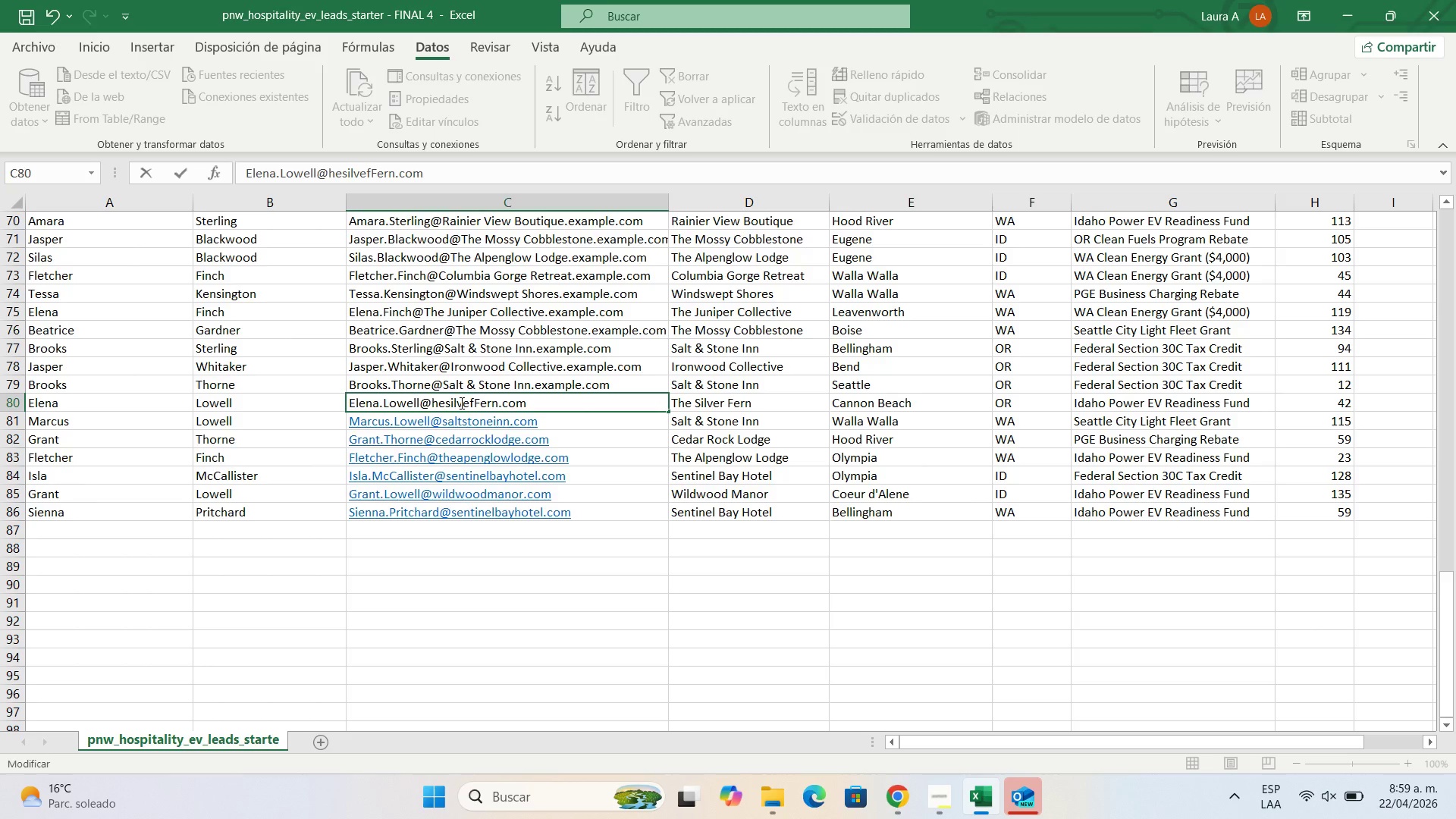 
key(T)
 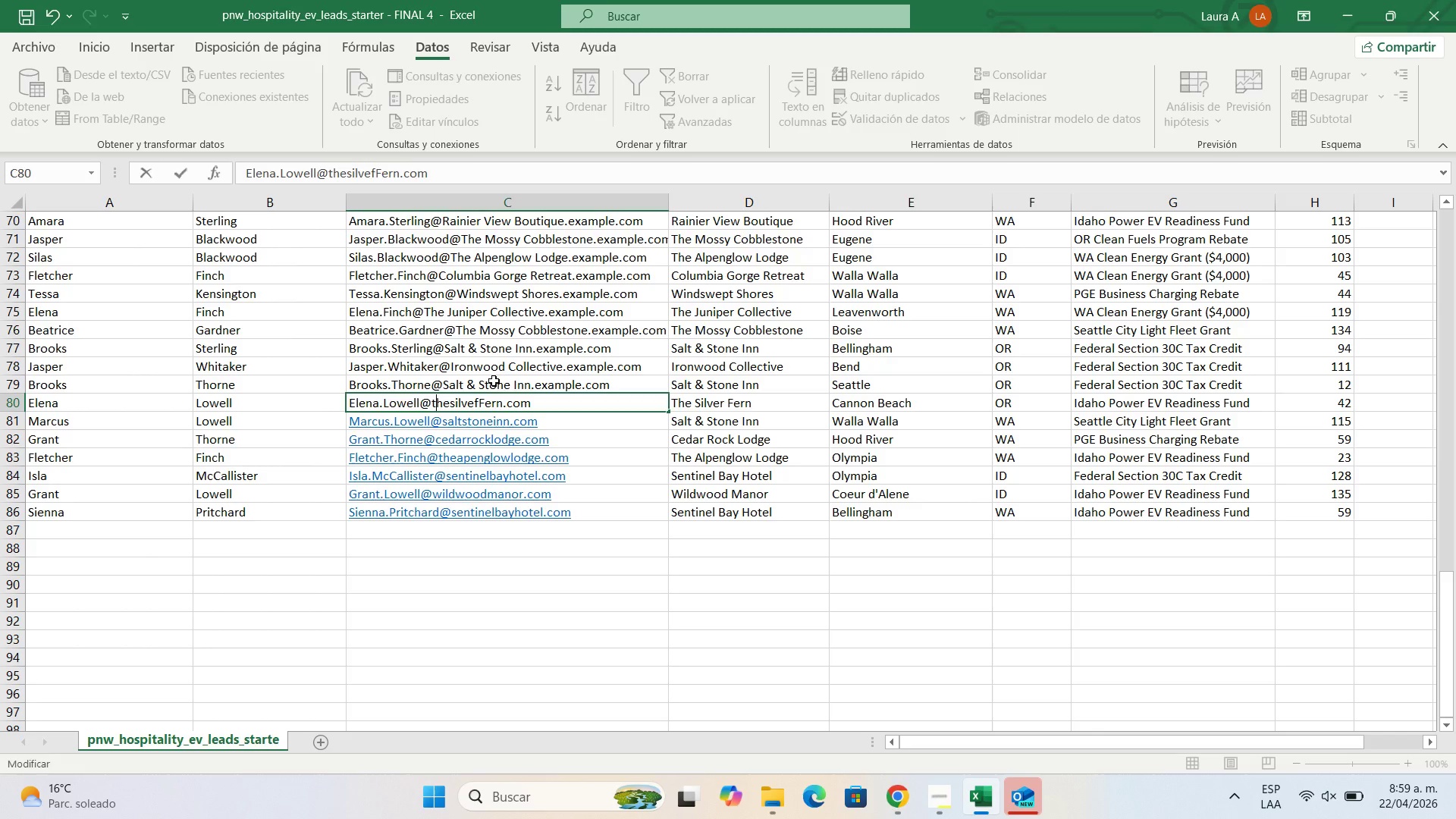 
double_click([494, 381])
 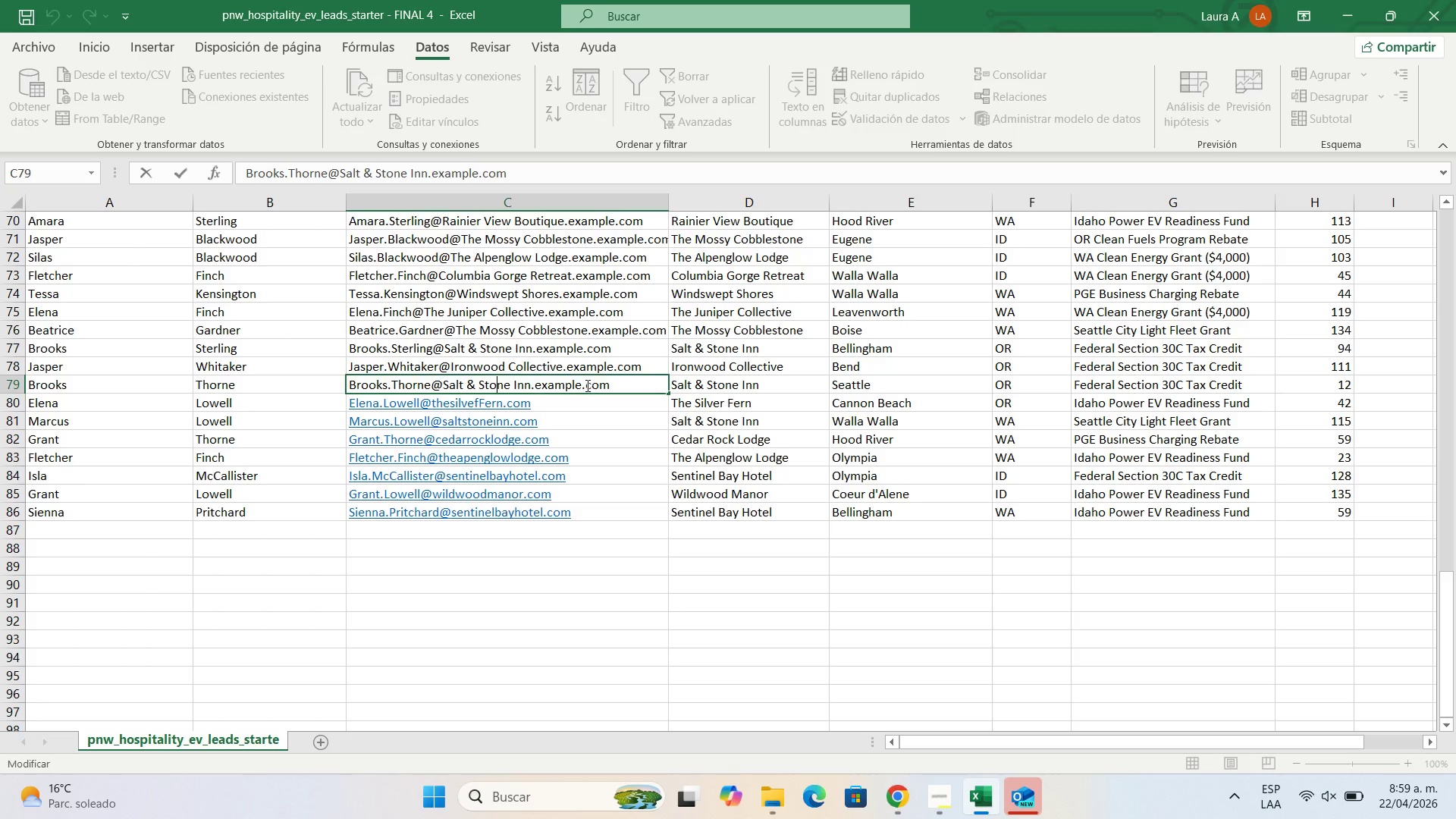 
left_click_drag(start_coordinate=[583, 383], to_coordinate=[537, 387])
 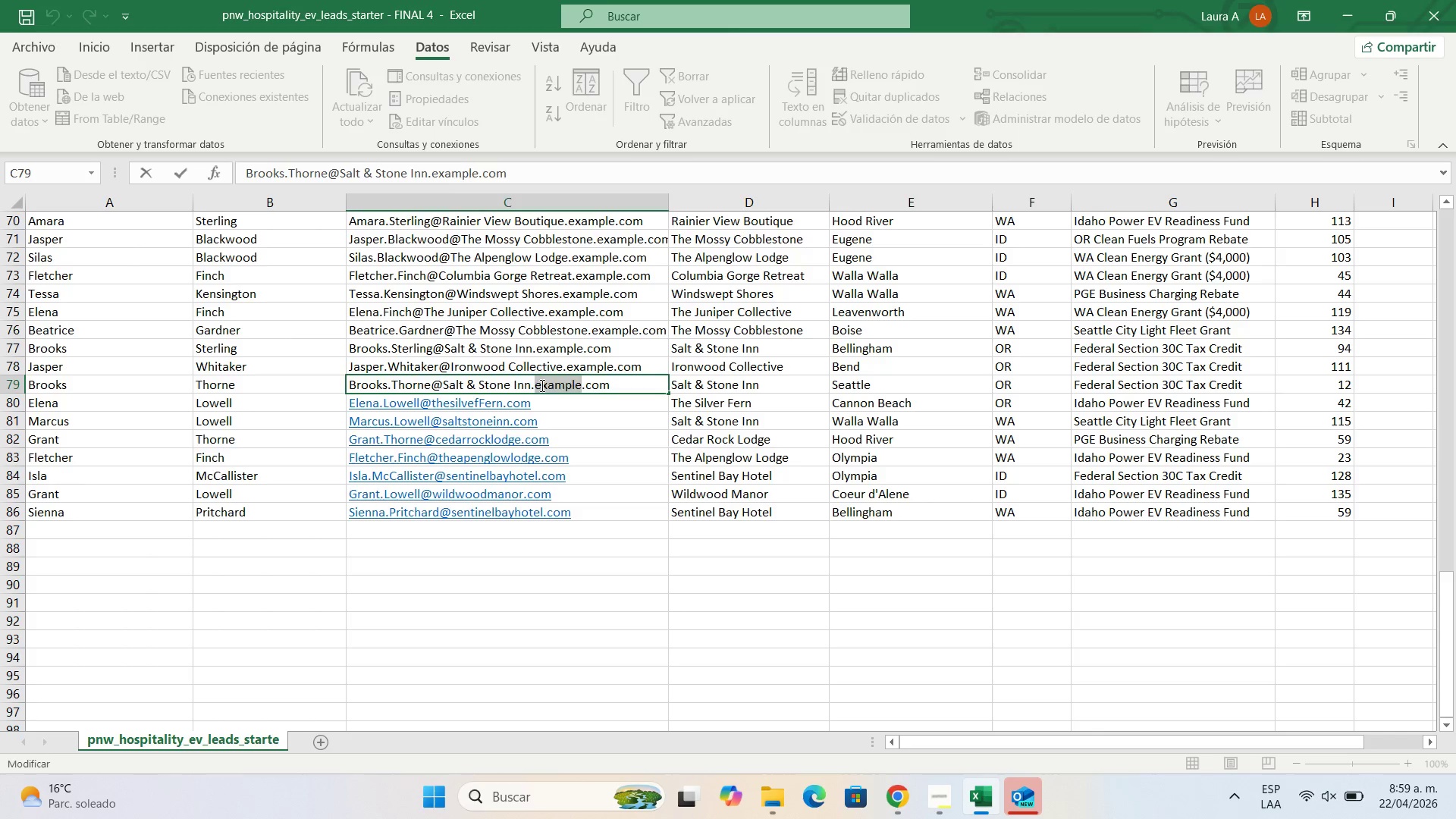 
key(Backspace)
 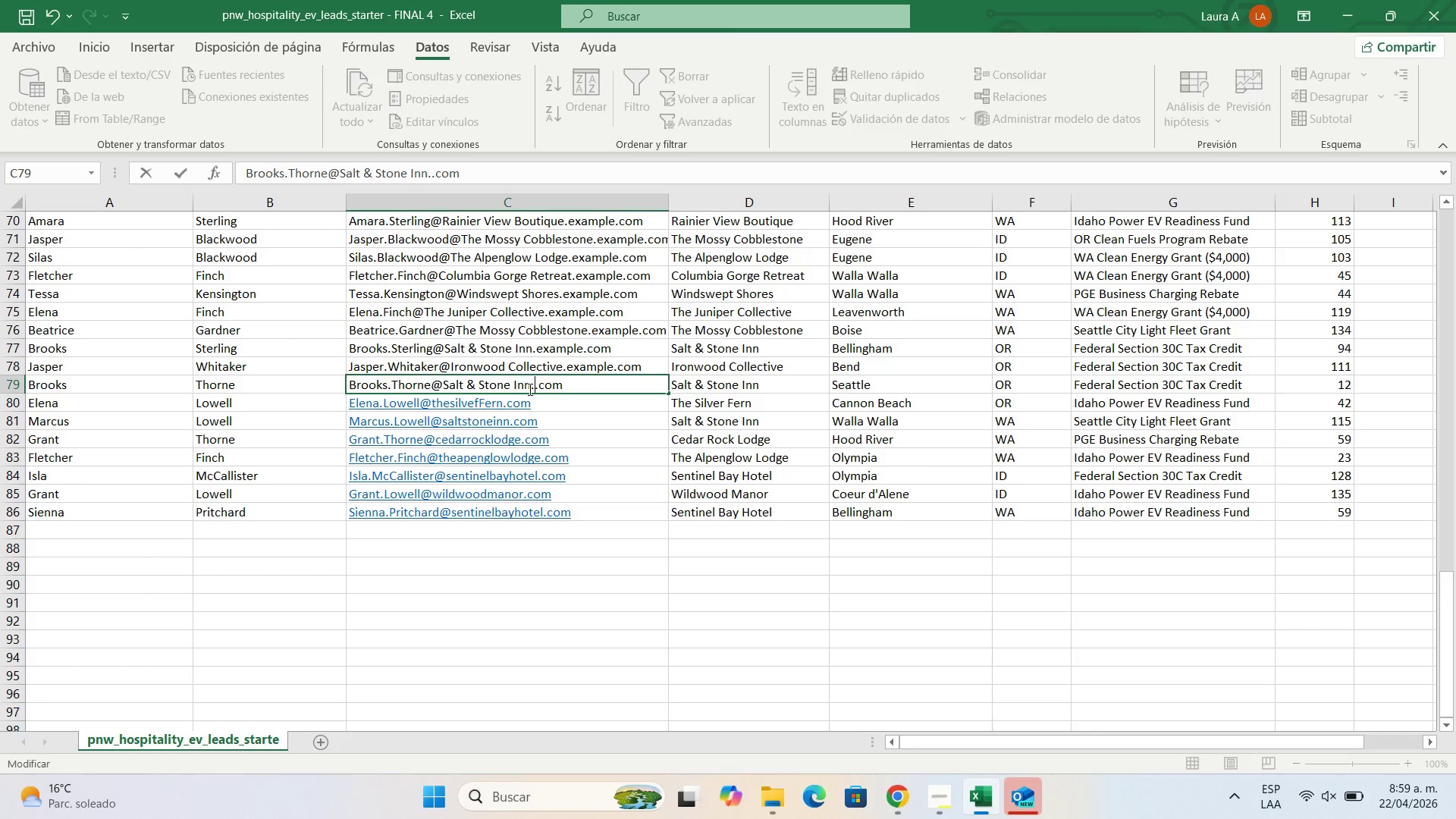 
key(Backspace)
 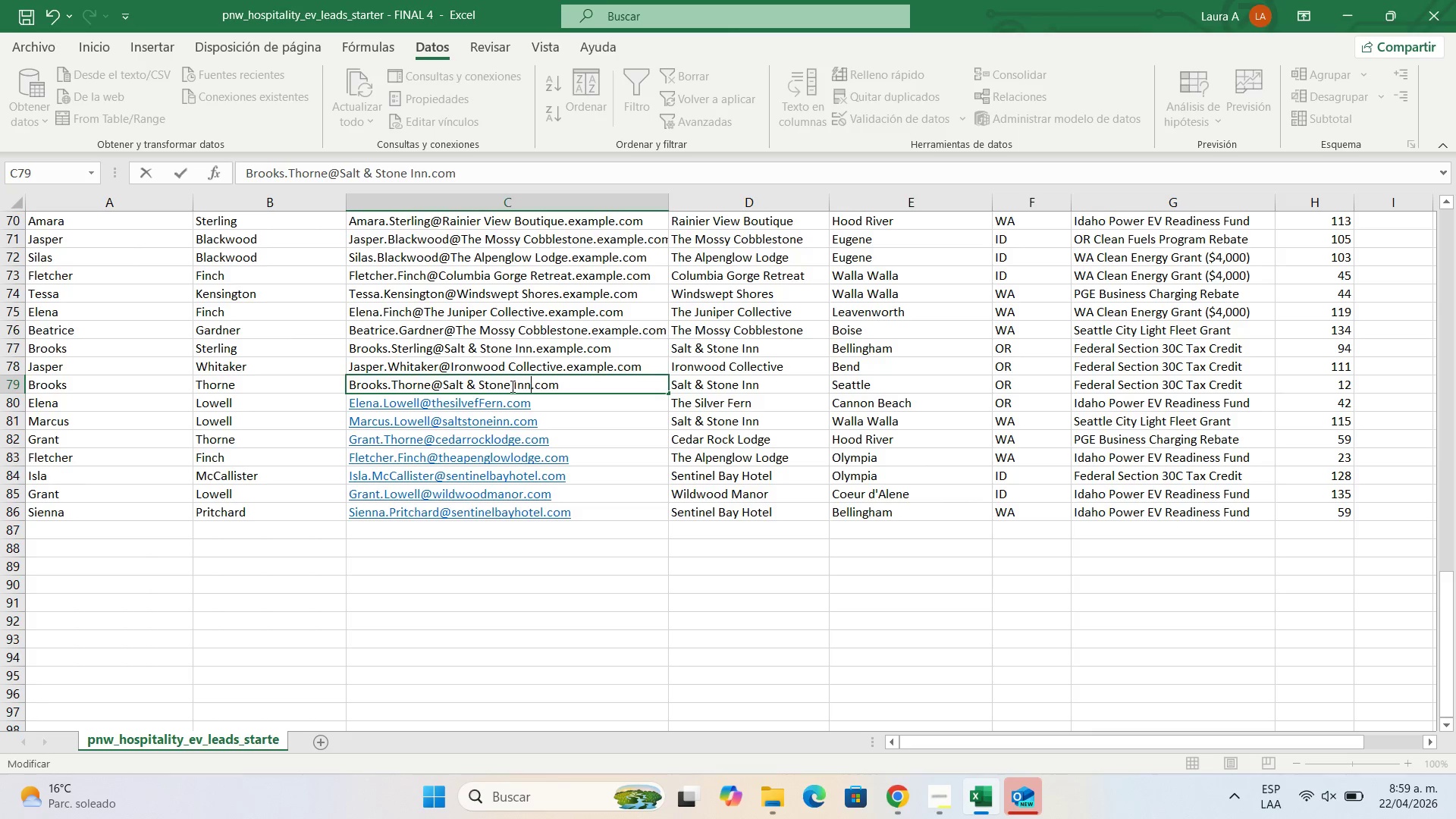 
left_click([517, 384])
 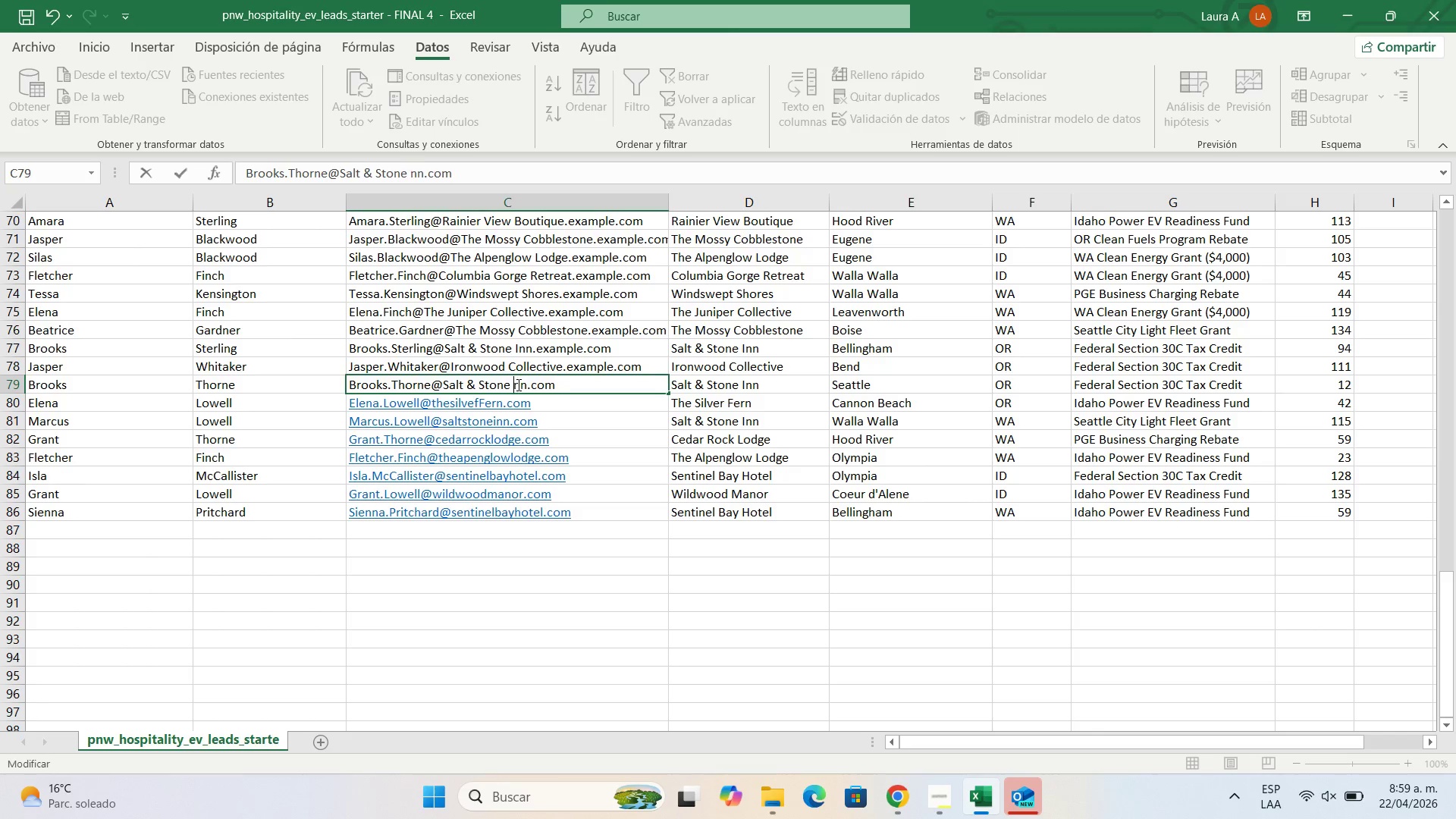 
key(Backspace)
 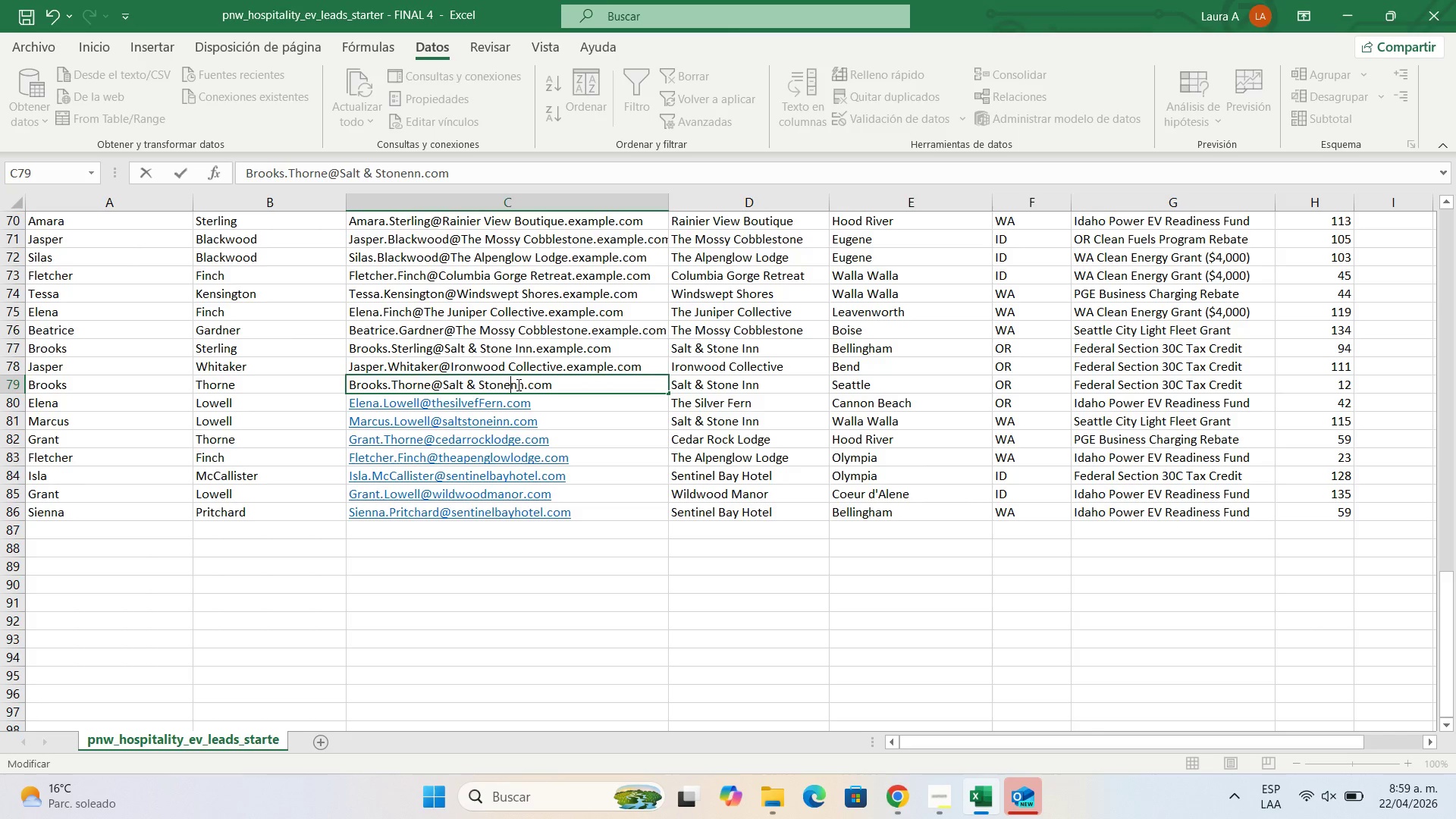 
key(Backspace)
 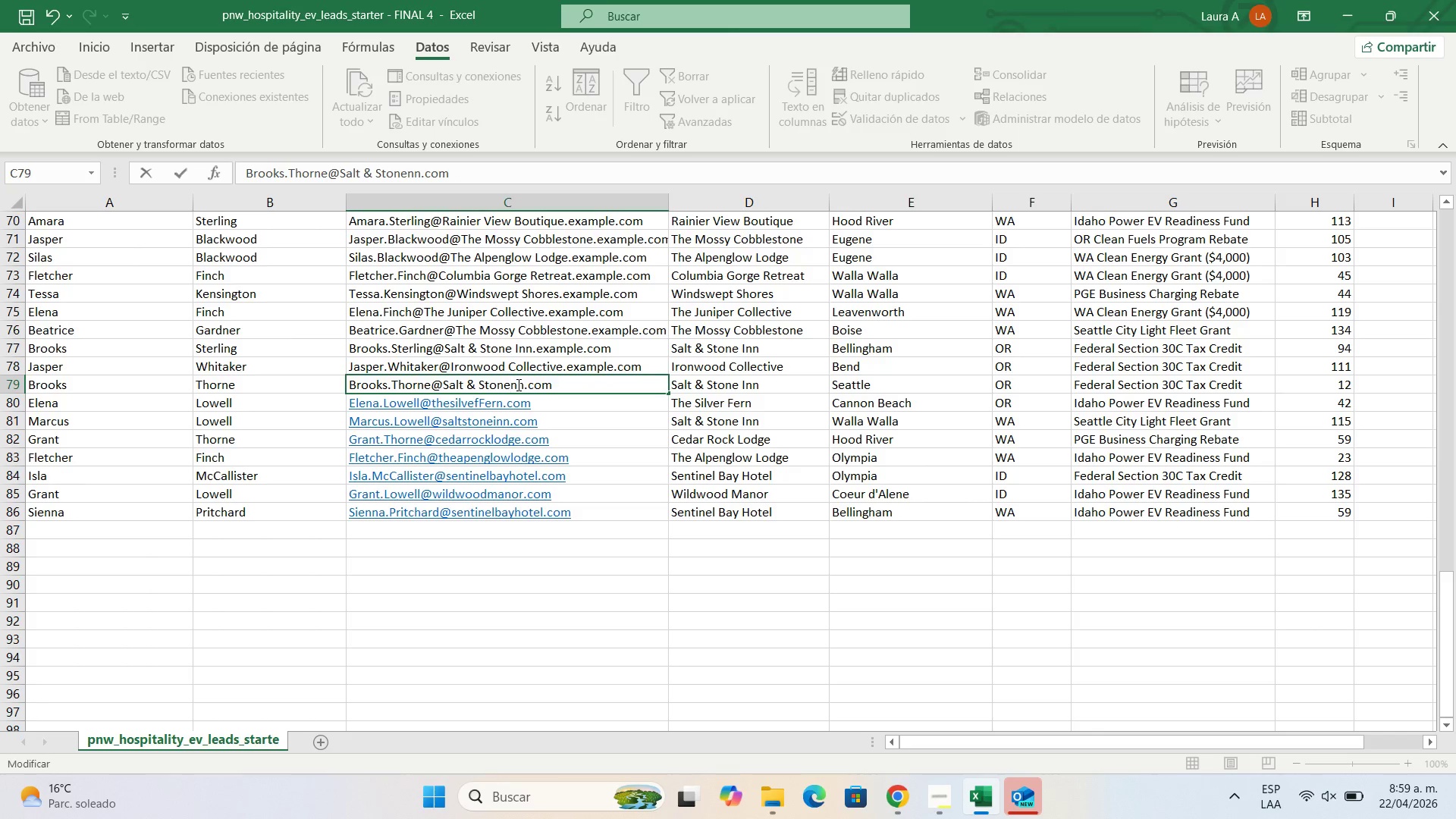 
key(I)
 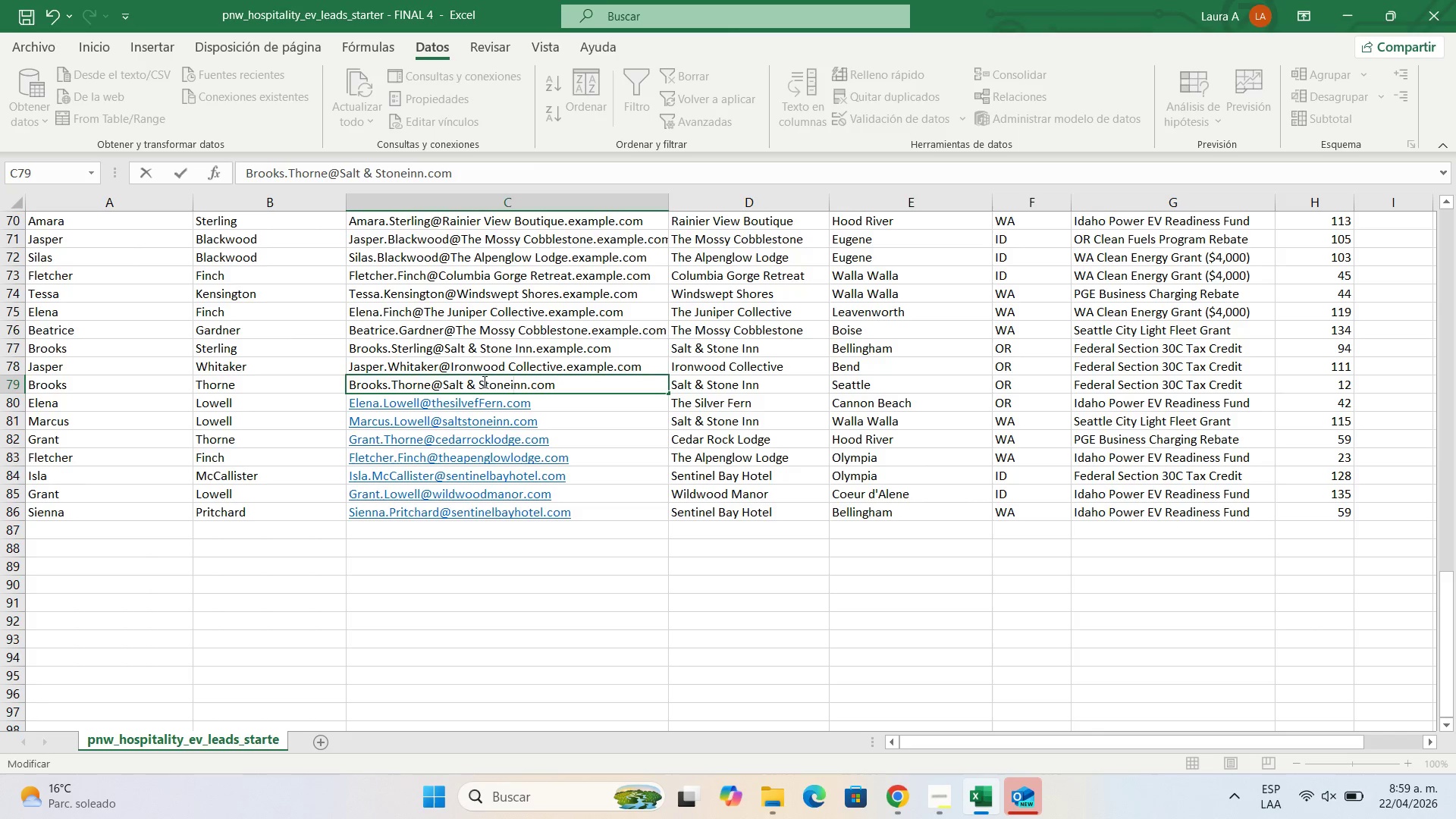 
left_click([483, 381])
 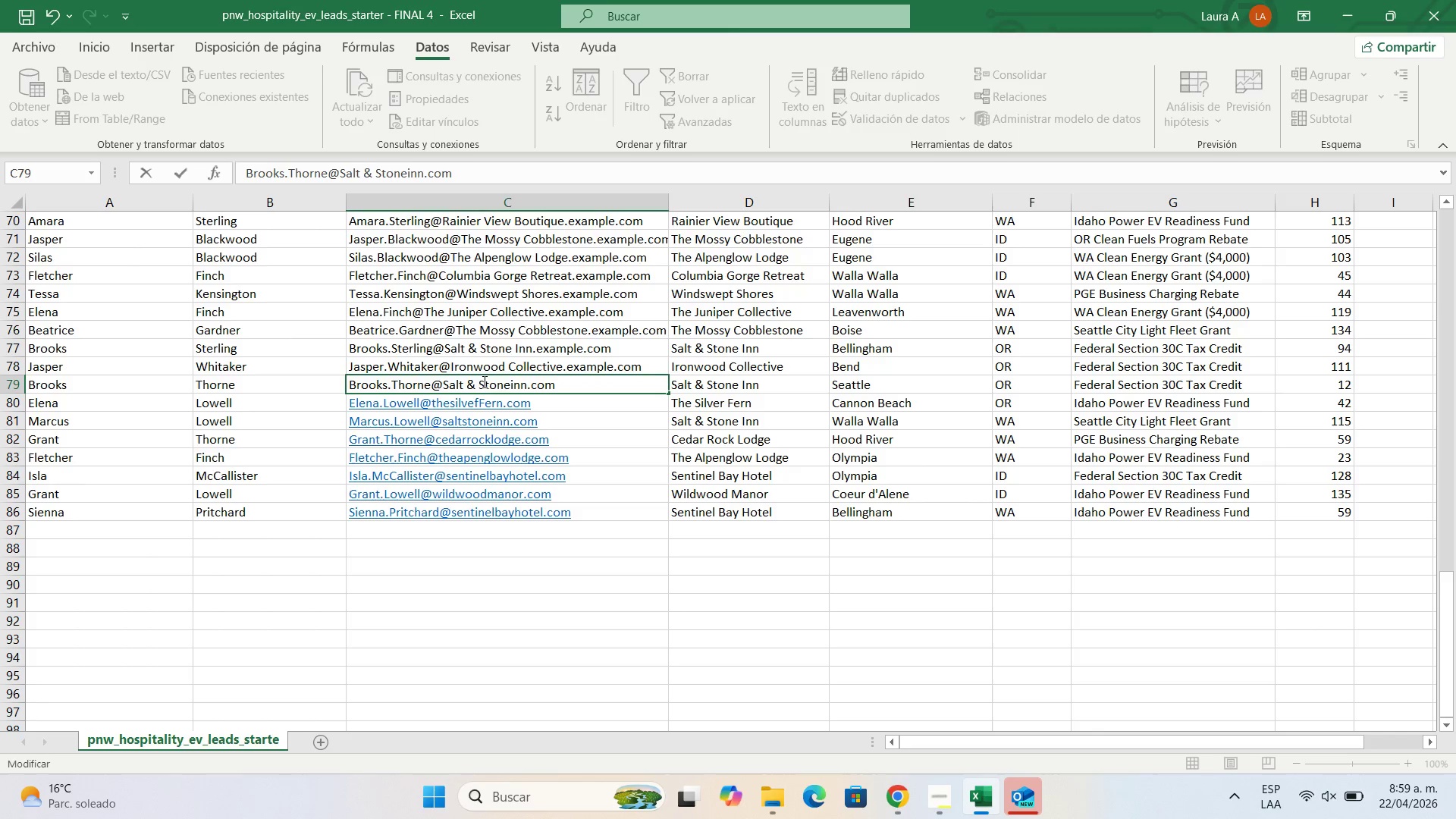 
key(Backspace)
 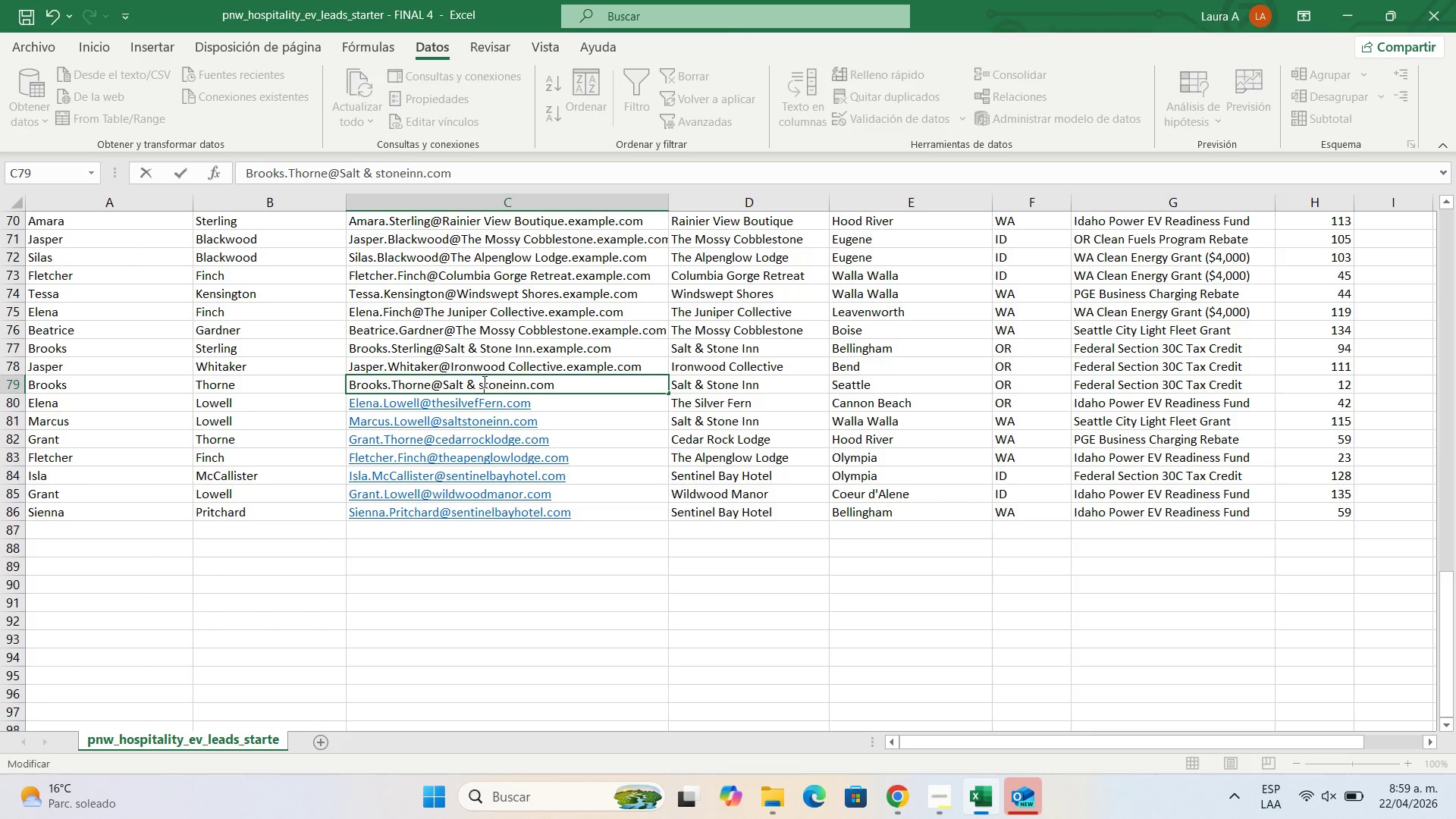 
key(S)
 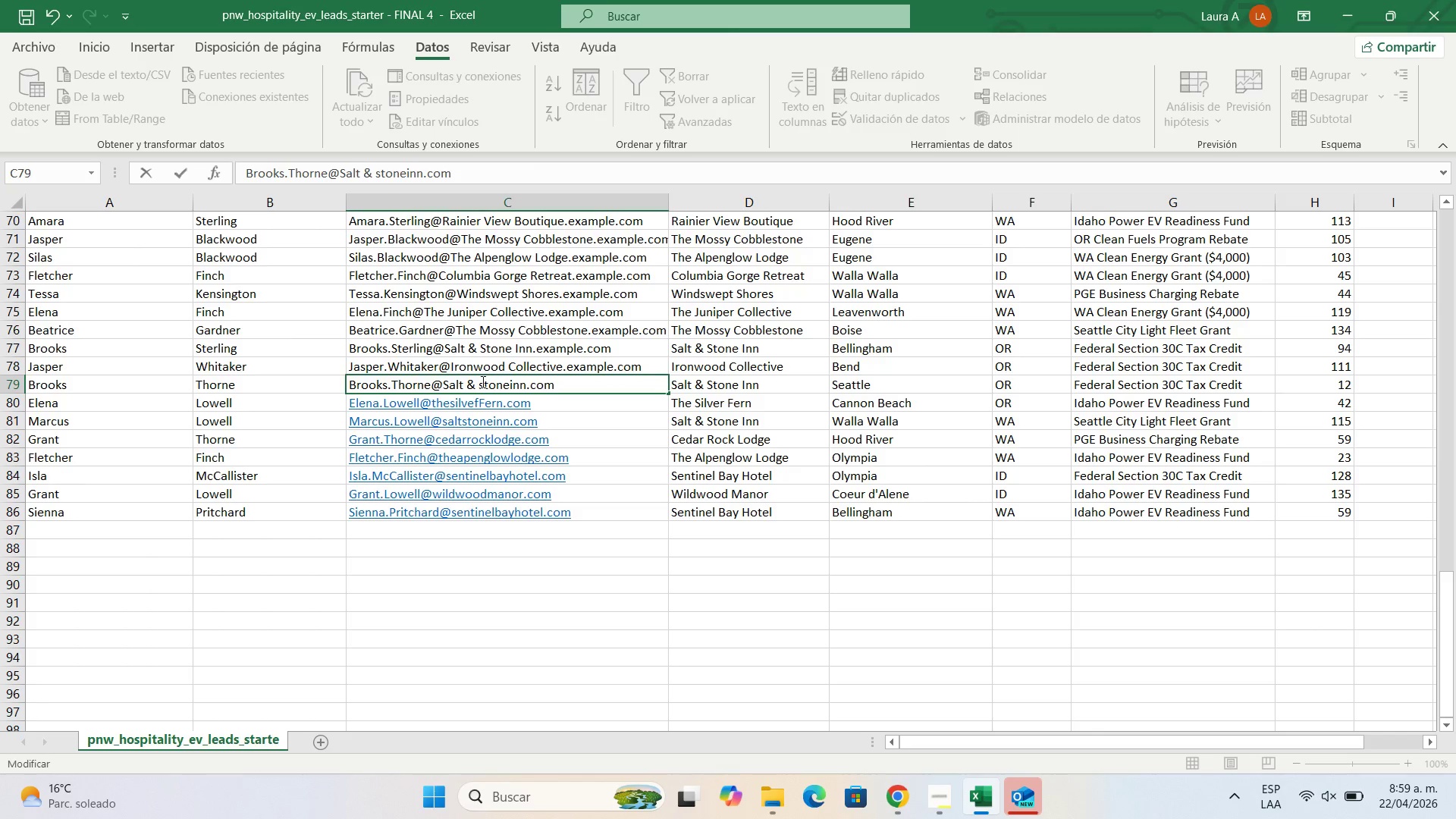 
left_click([482, 381])
 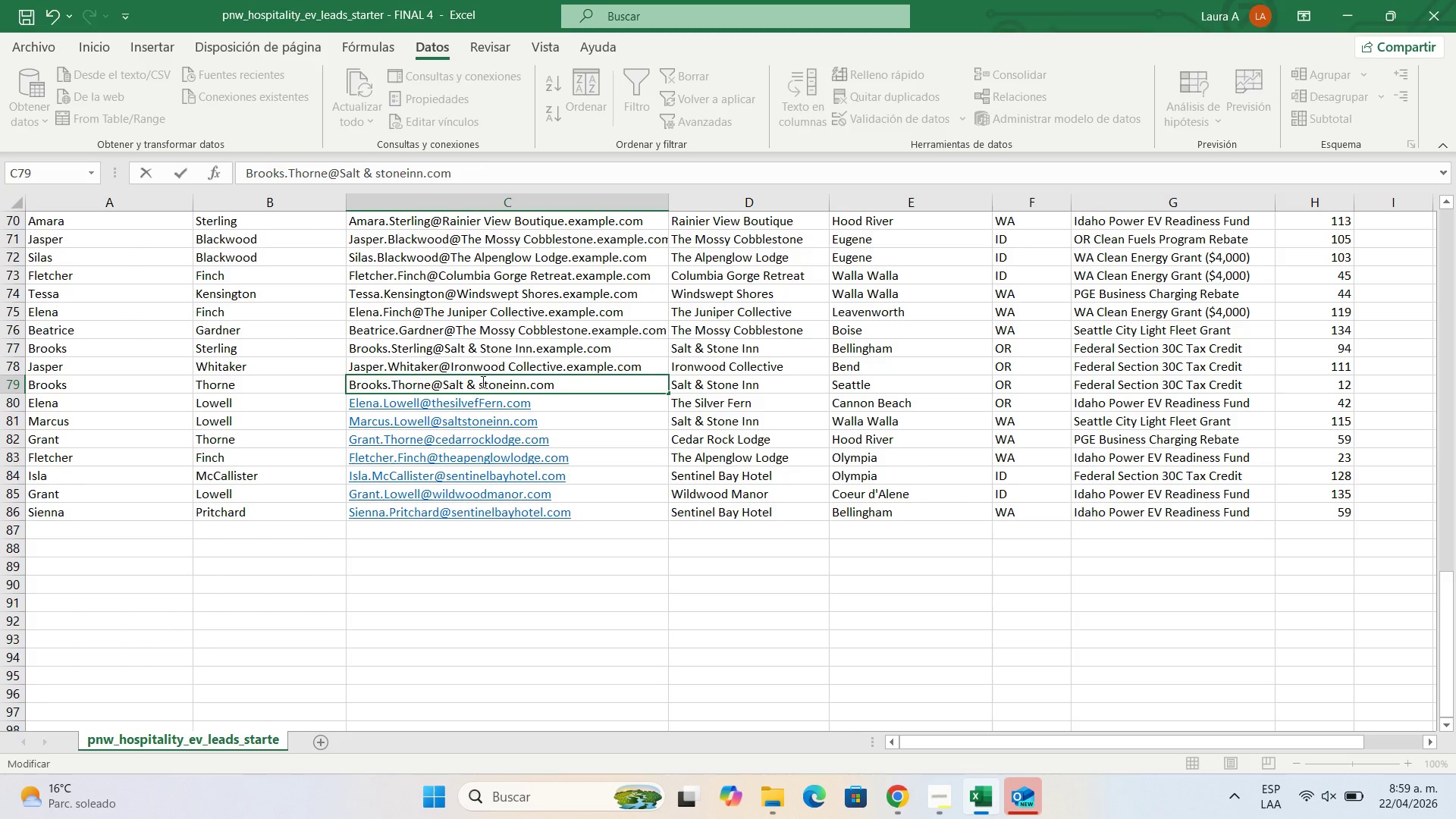 
key(ArrowLeft)
 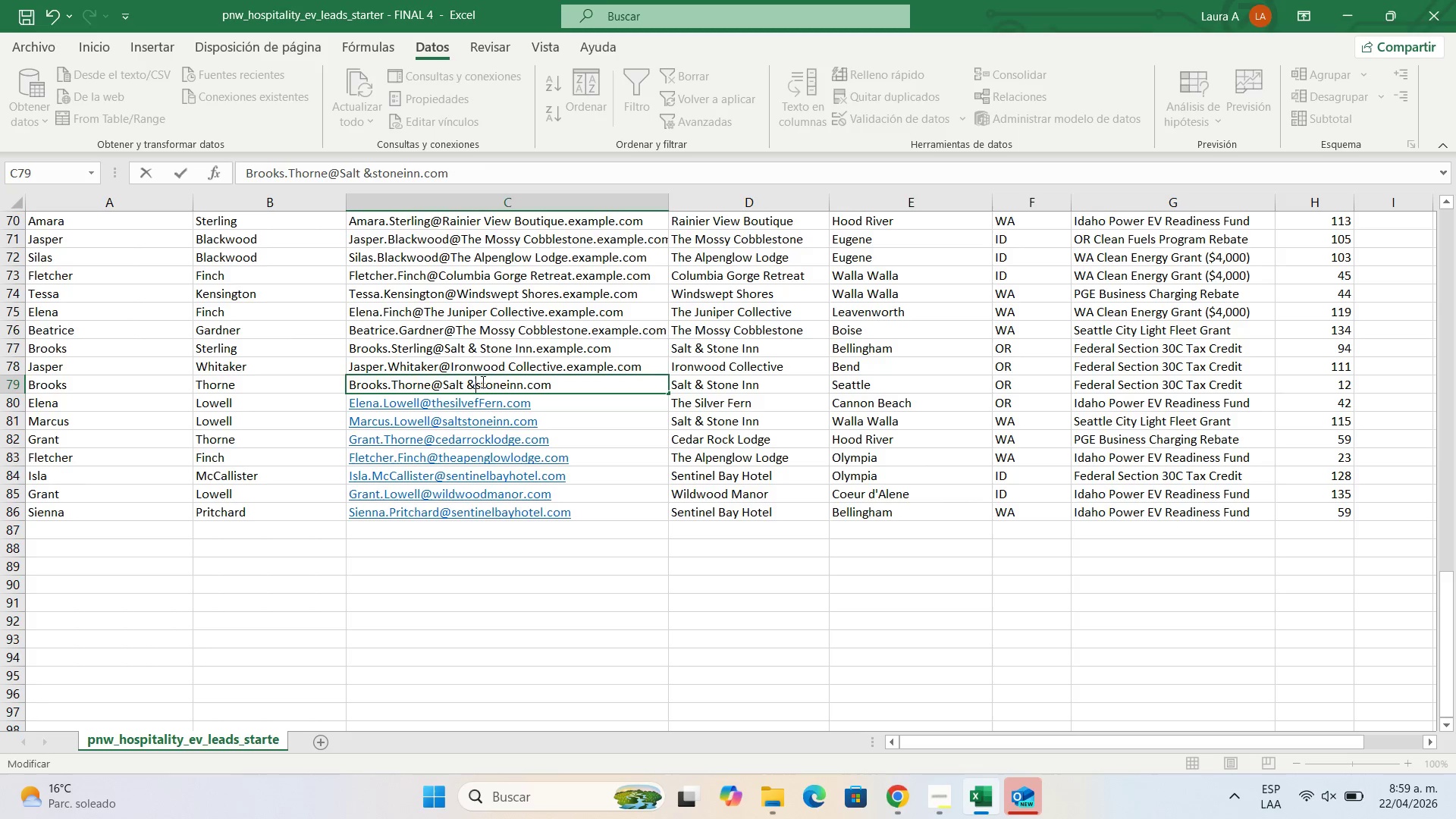 
key(Backspace)
 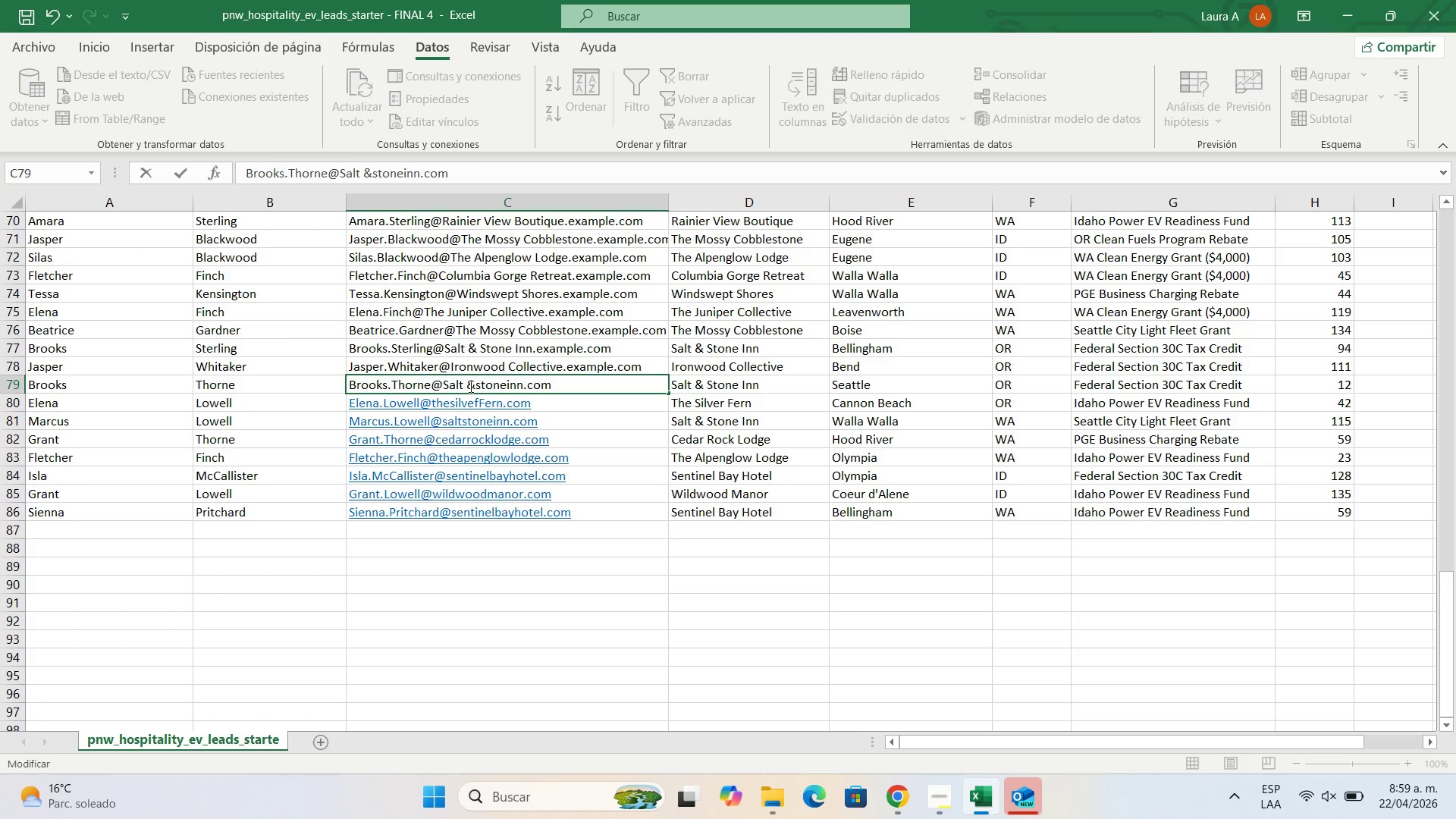 
left_click([469, 386])
 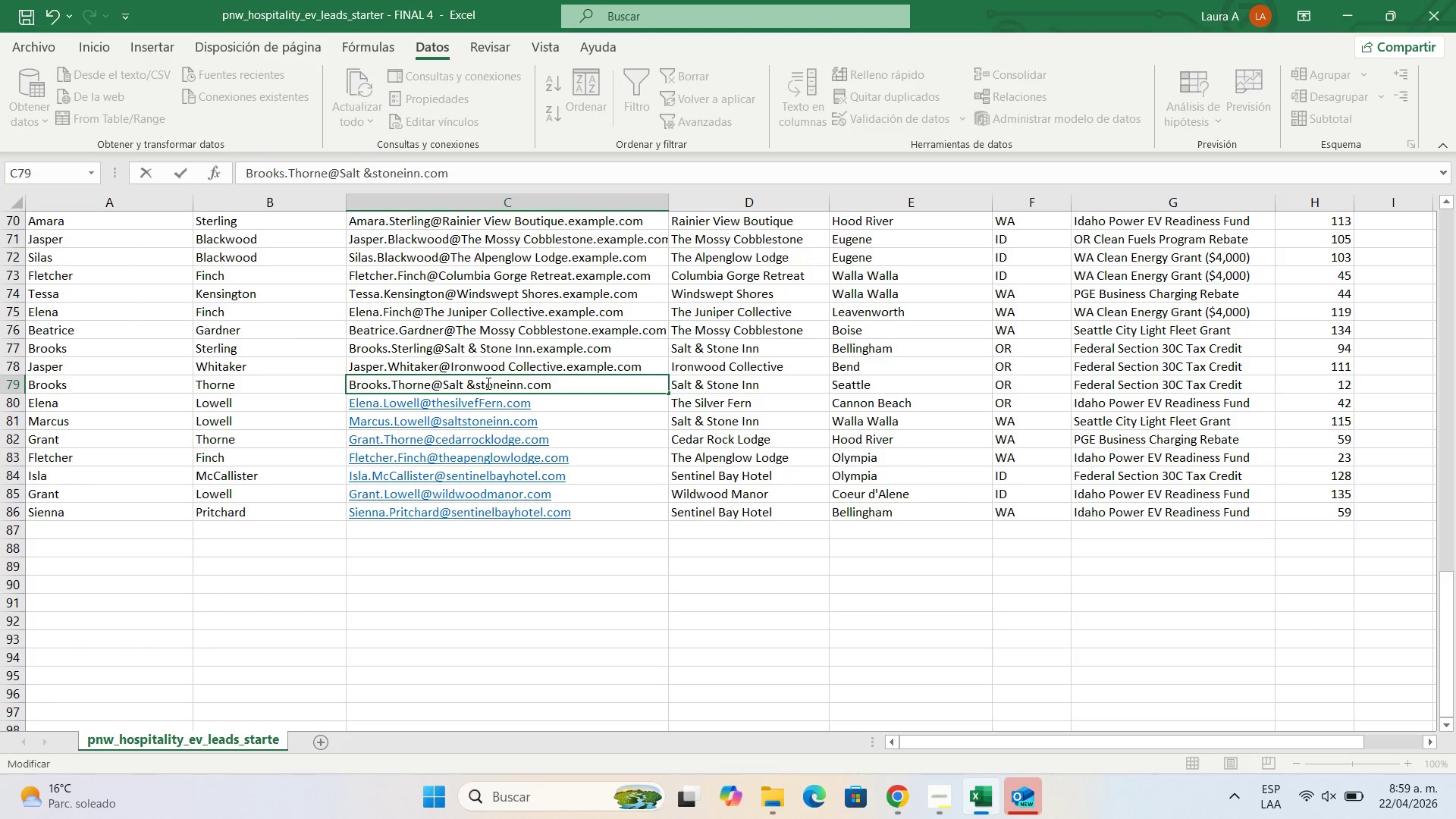 
key(ArrowRight)
 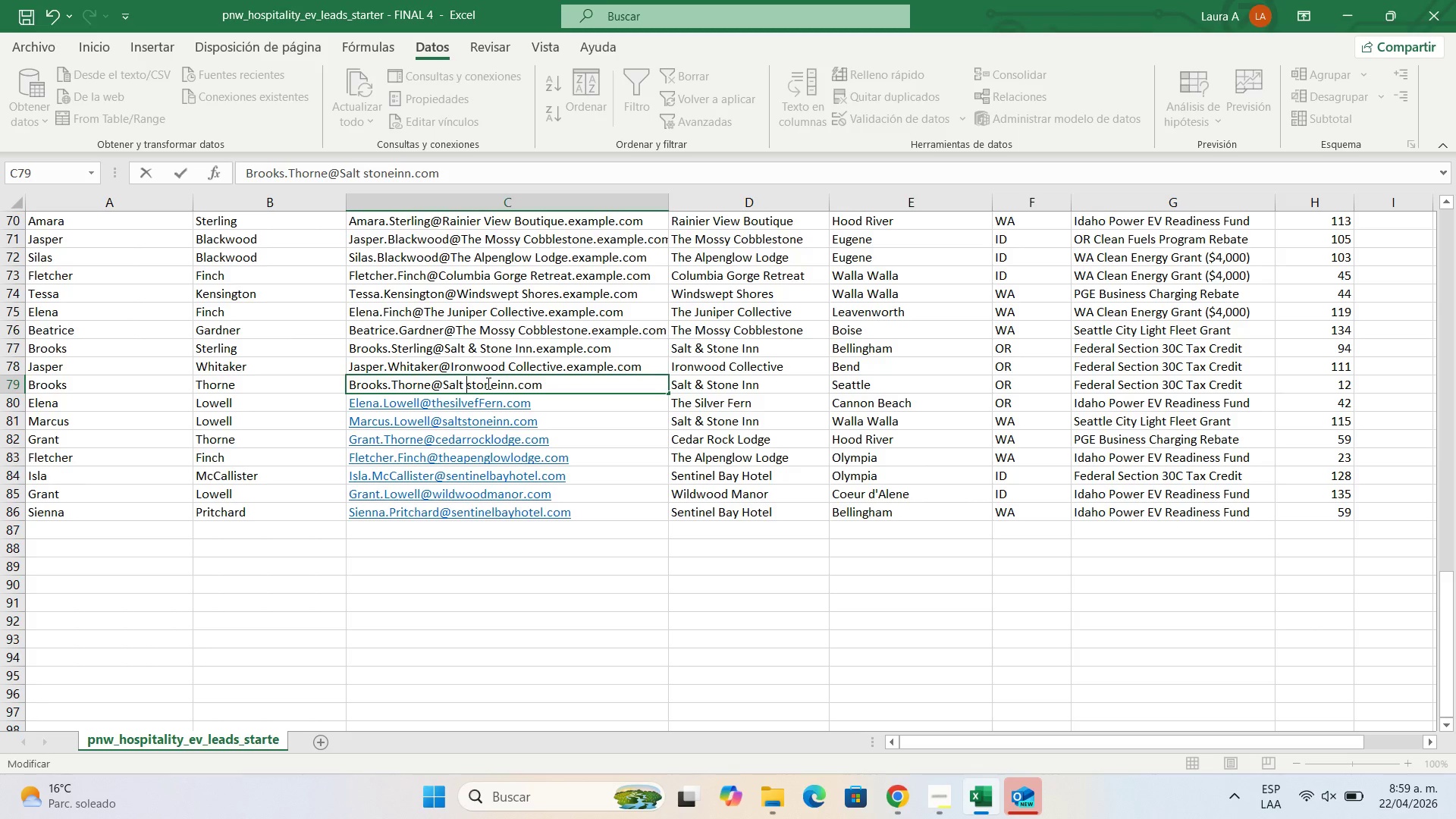 
key(Backspace)
 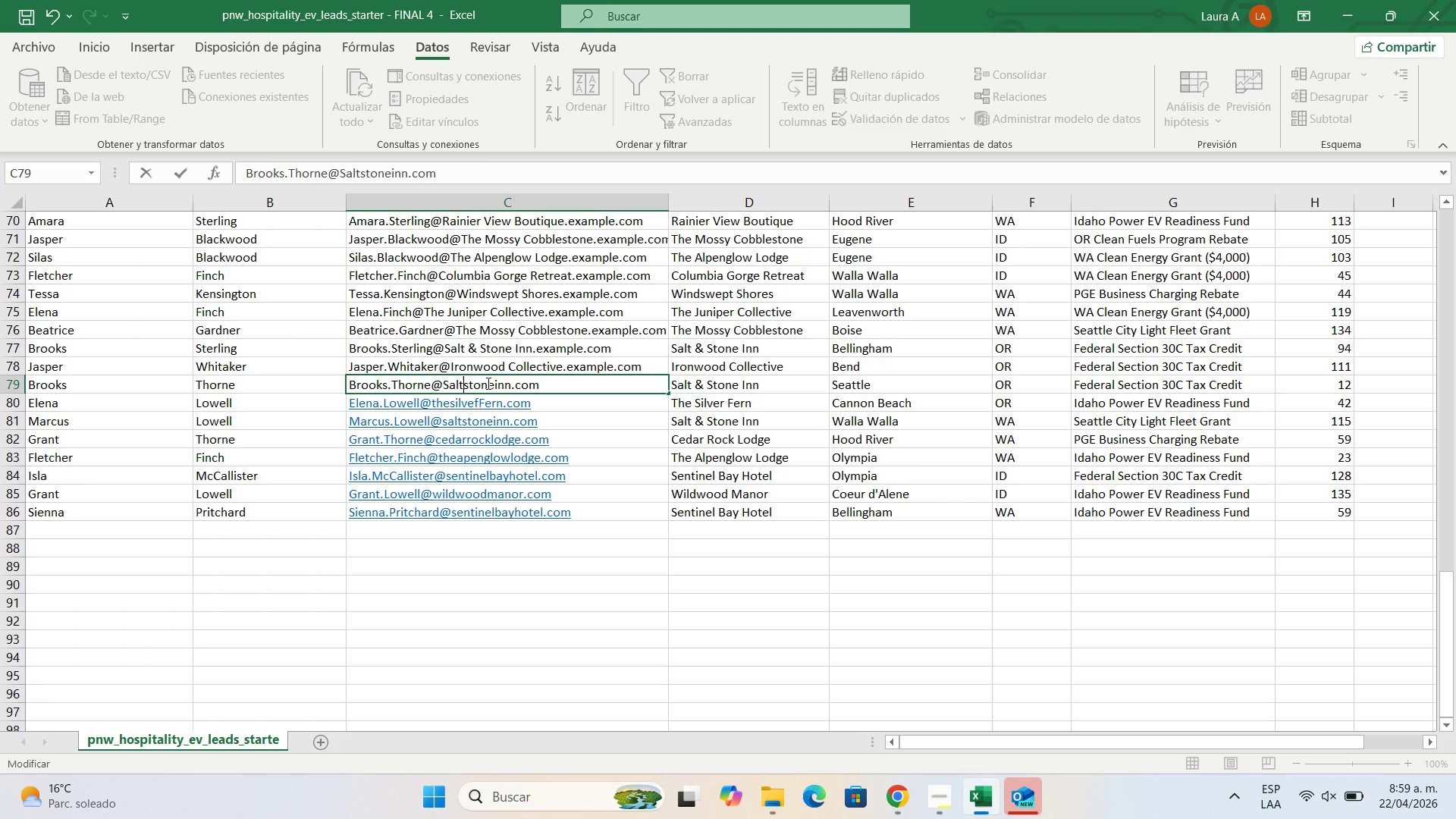 
key(Backspace)
 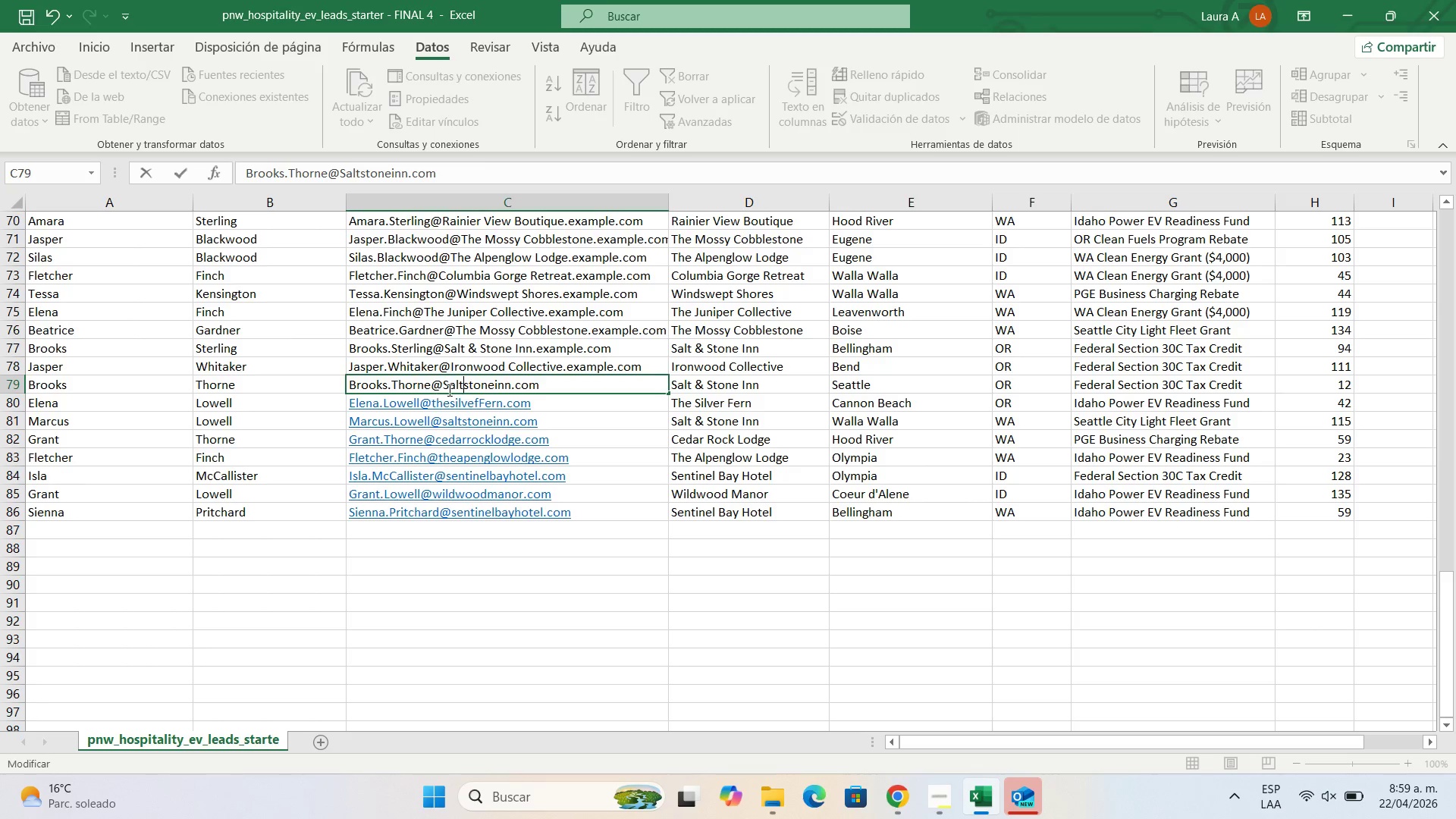 
left_click([450, 387])
 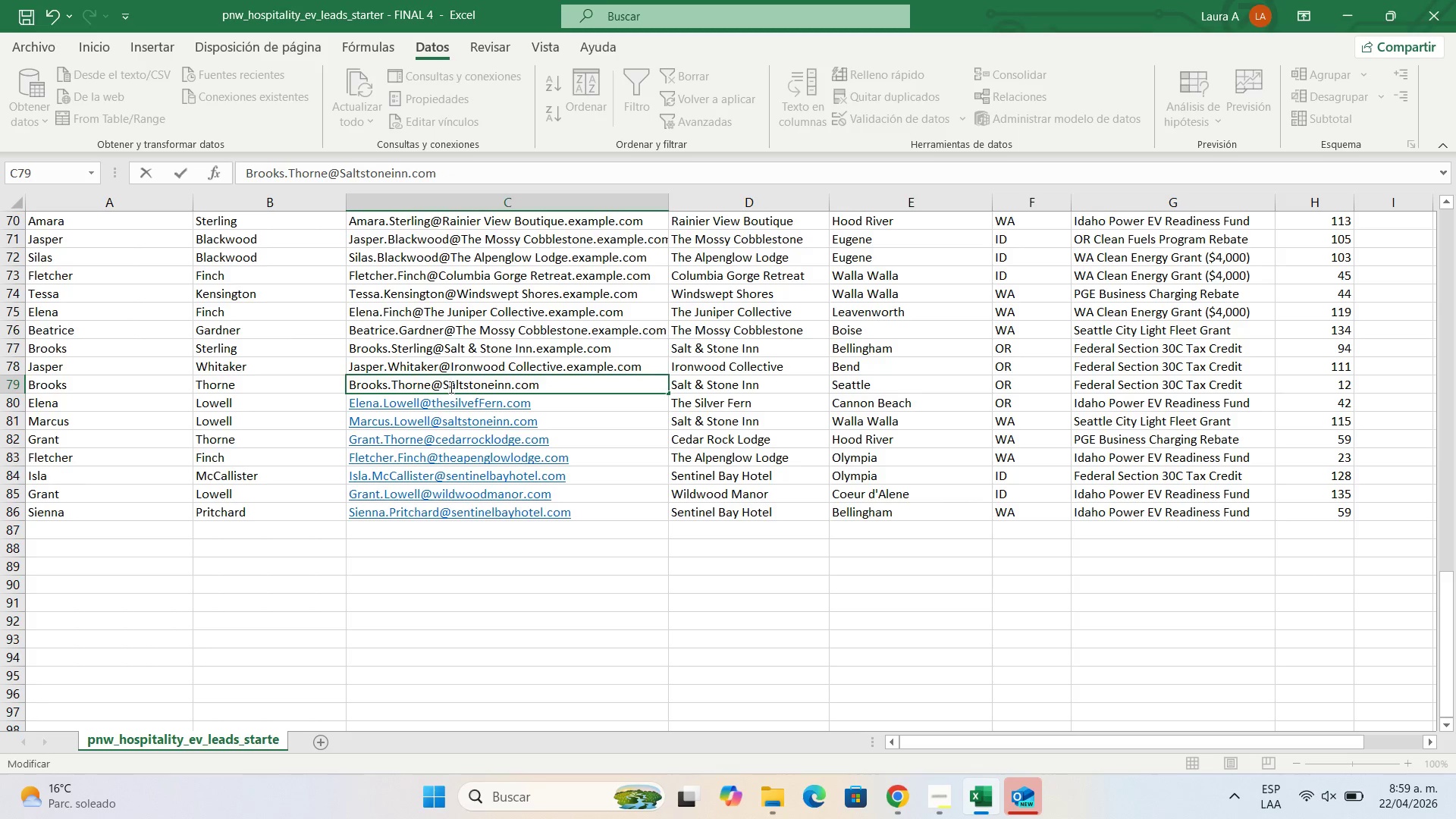 
key(Backspace)
 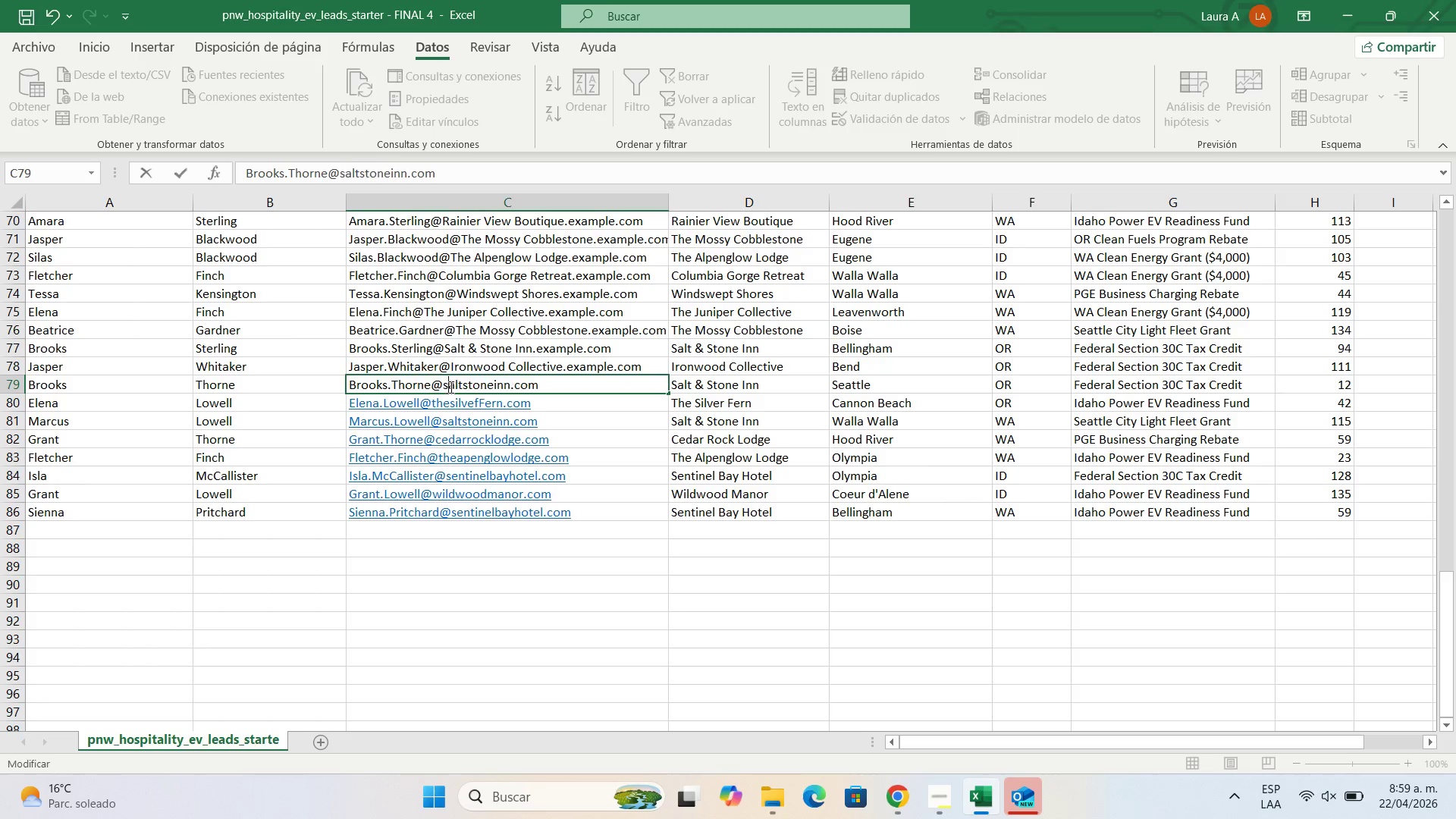 
key(S)
 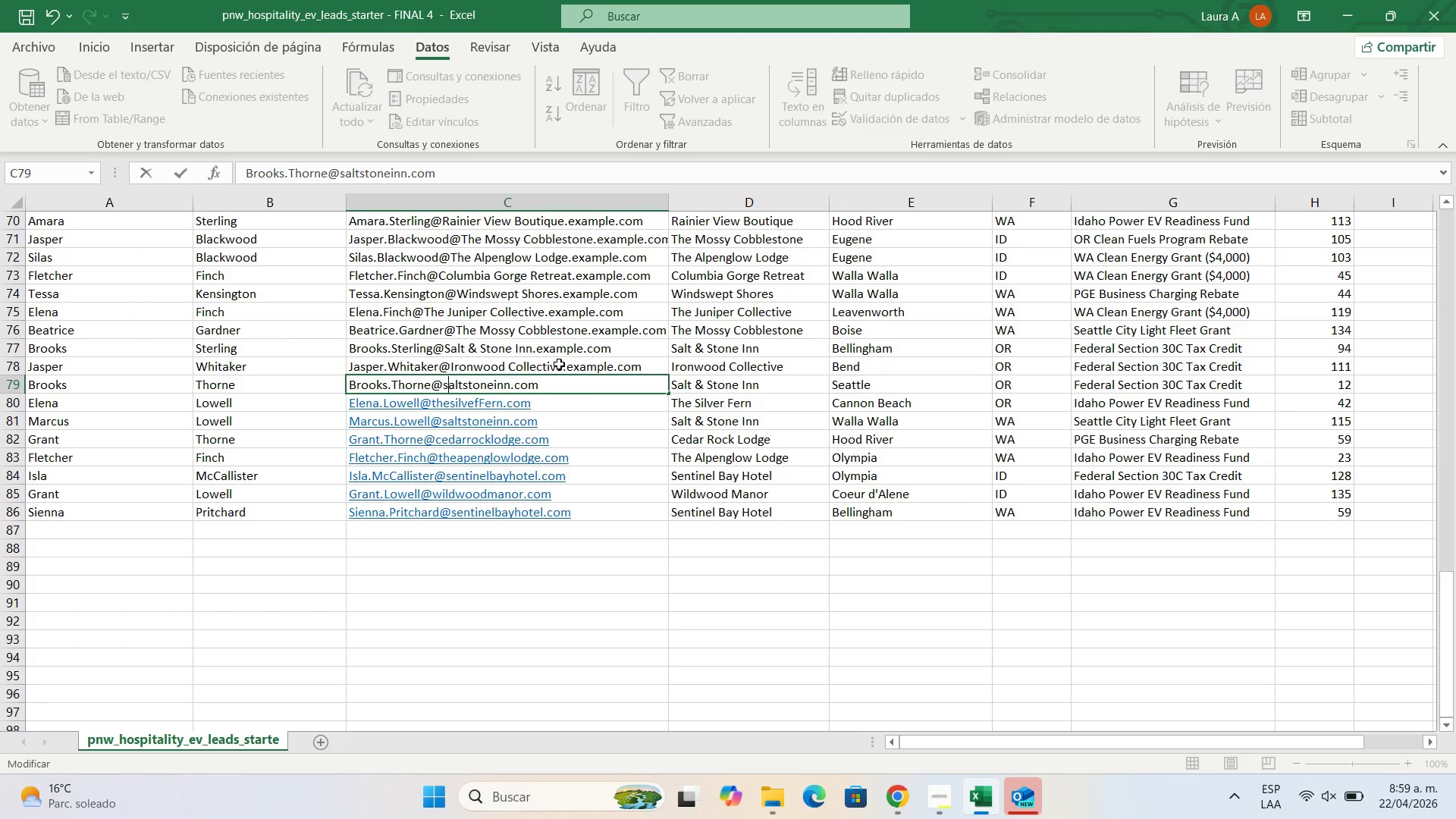 
double_click([559, 364])
 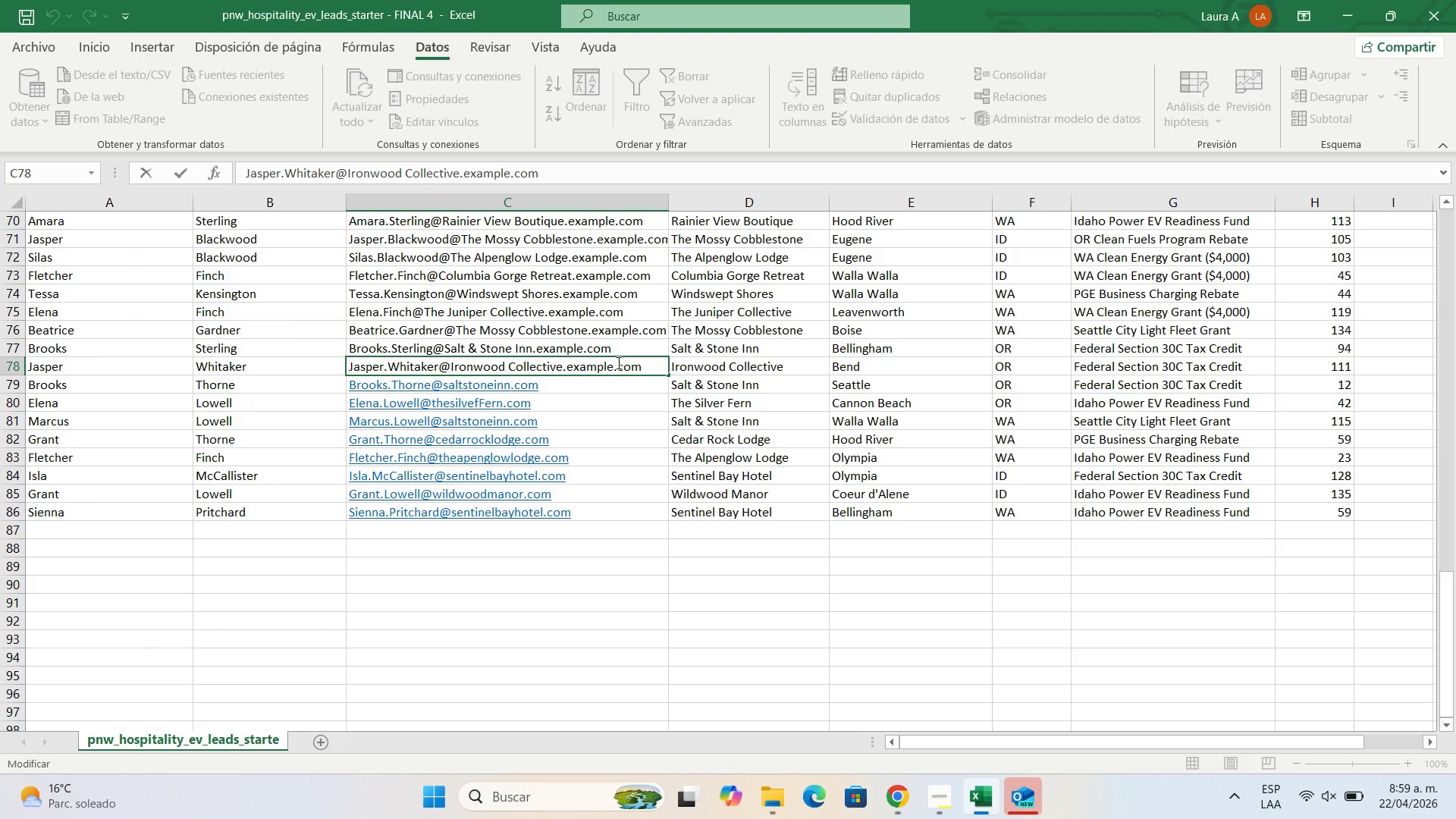 
left_click_drag(start_coordinate=[617, 362], to_coordinate=[573, 364])
 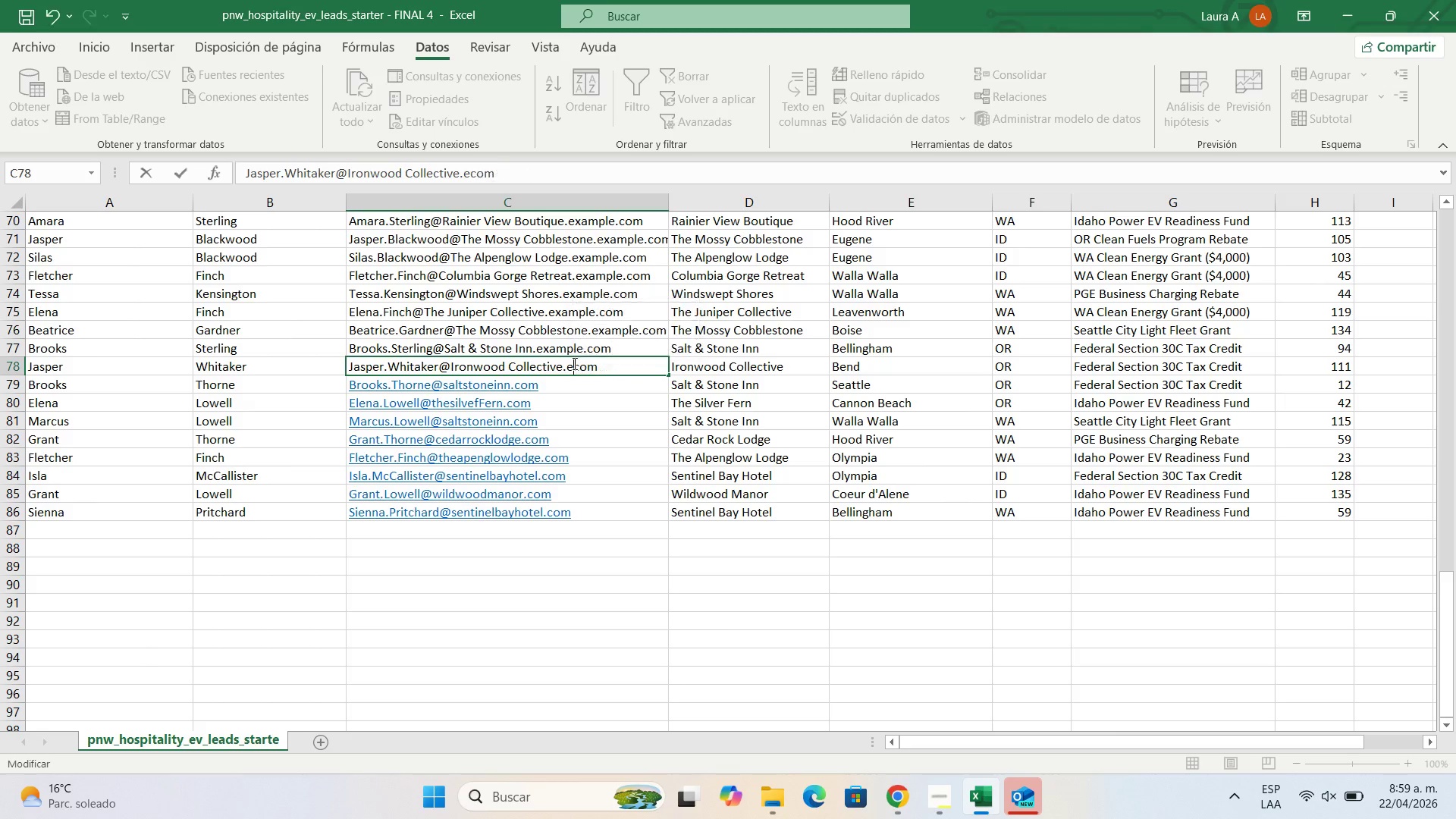 
key(Backspace)
 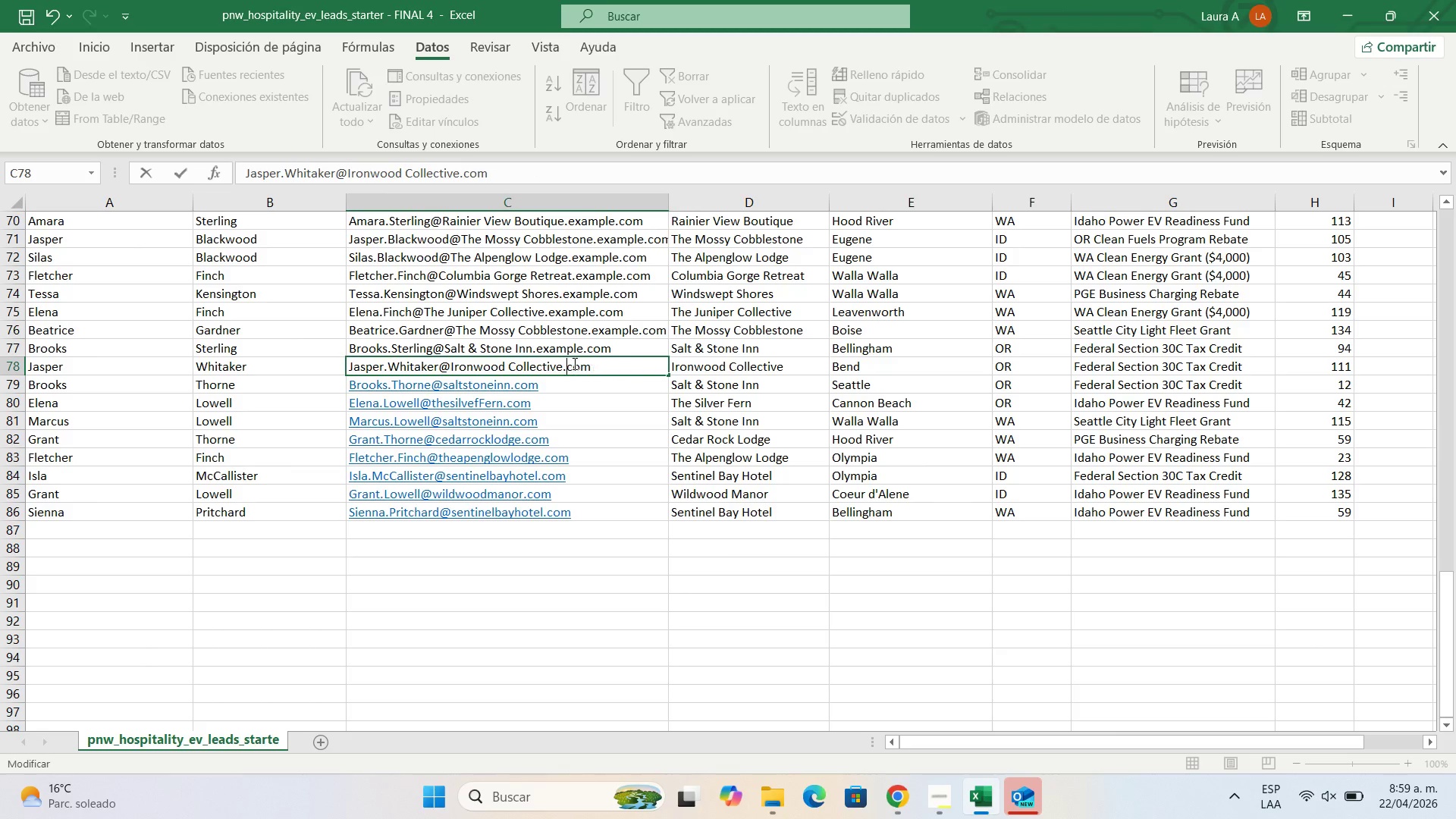 
key(Backspace)
 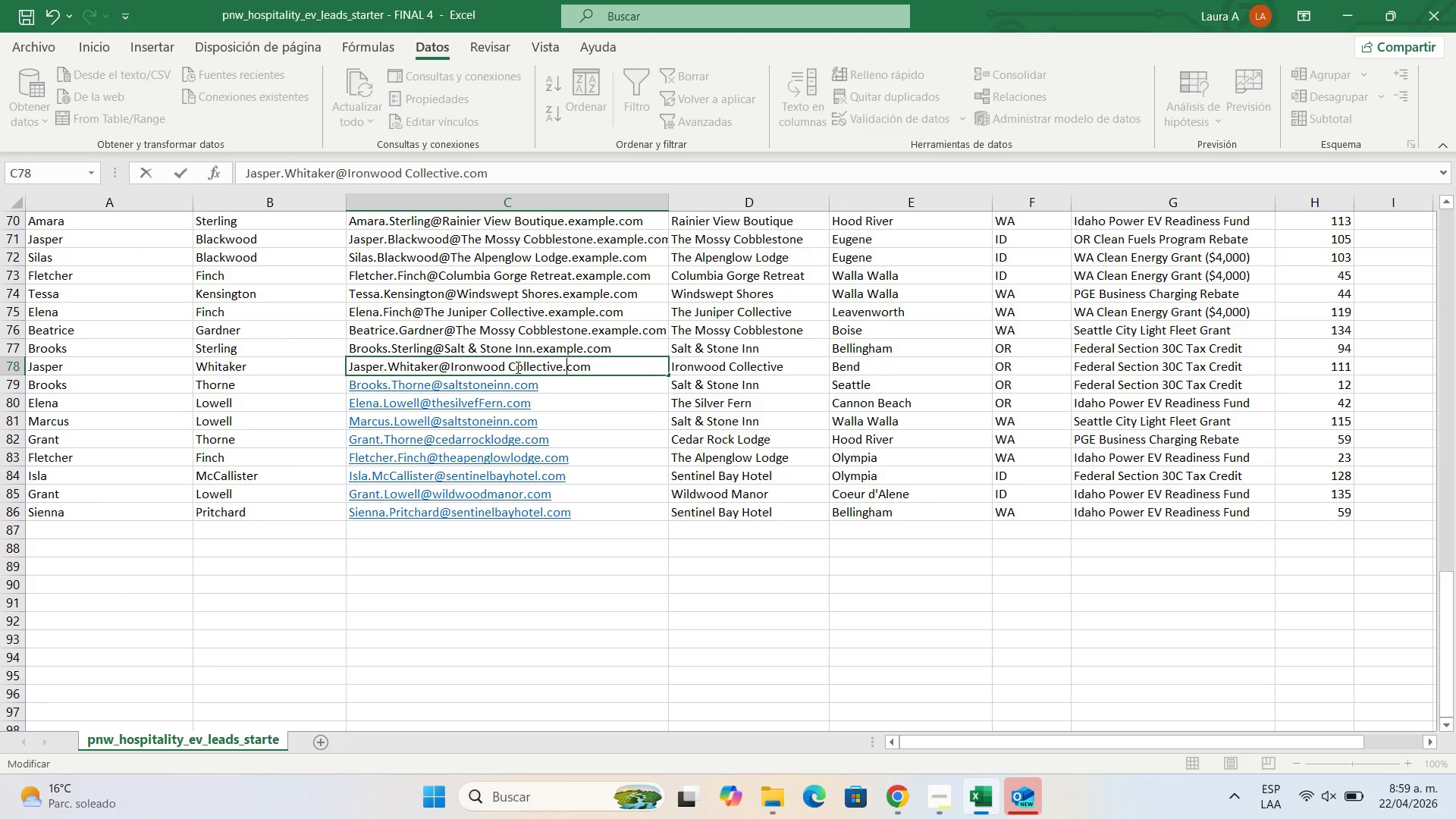 
left_click([513, 367])
 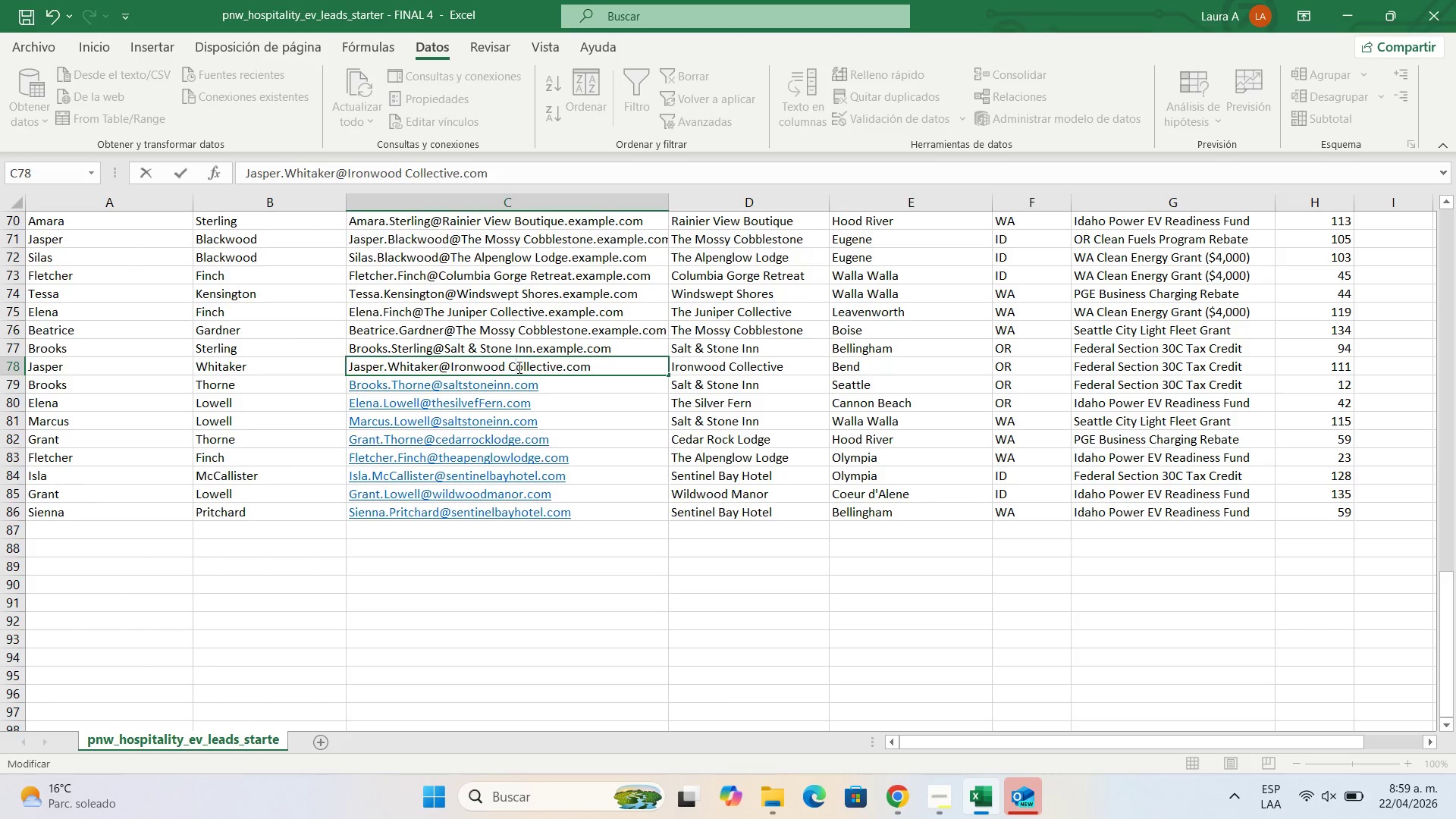 
key(Backspace)
 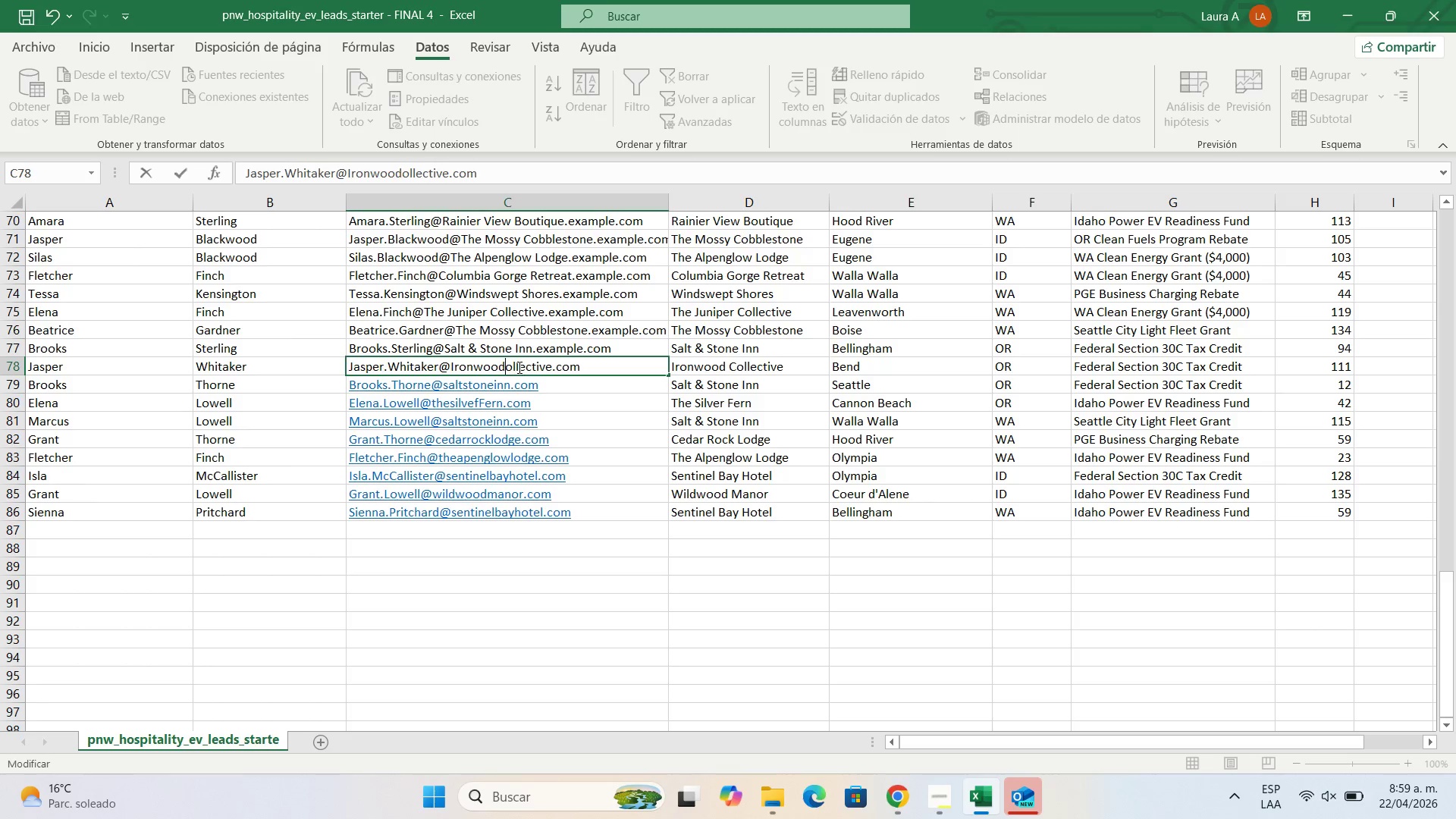 
key(Backspace)
 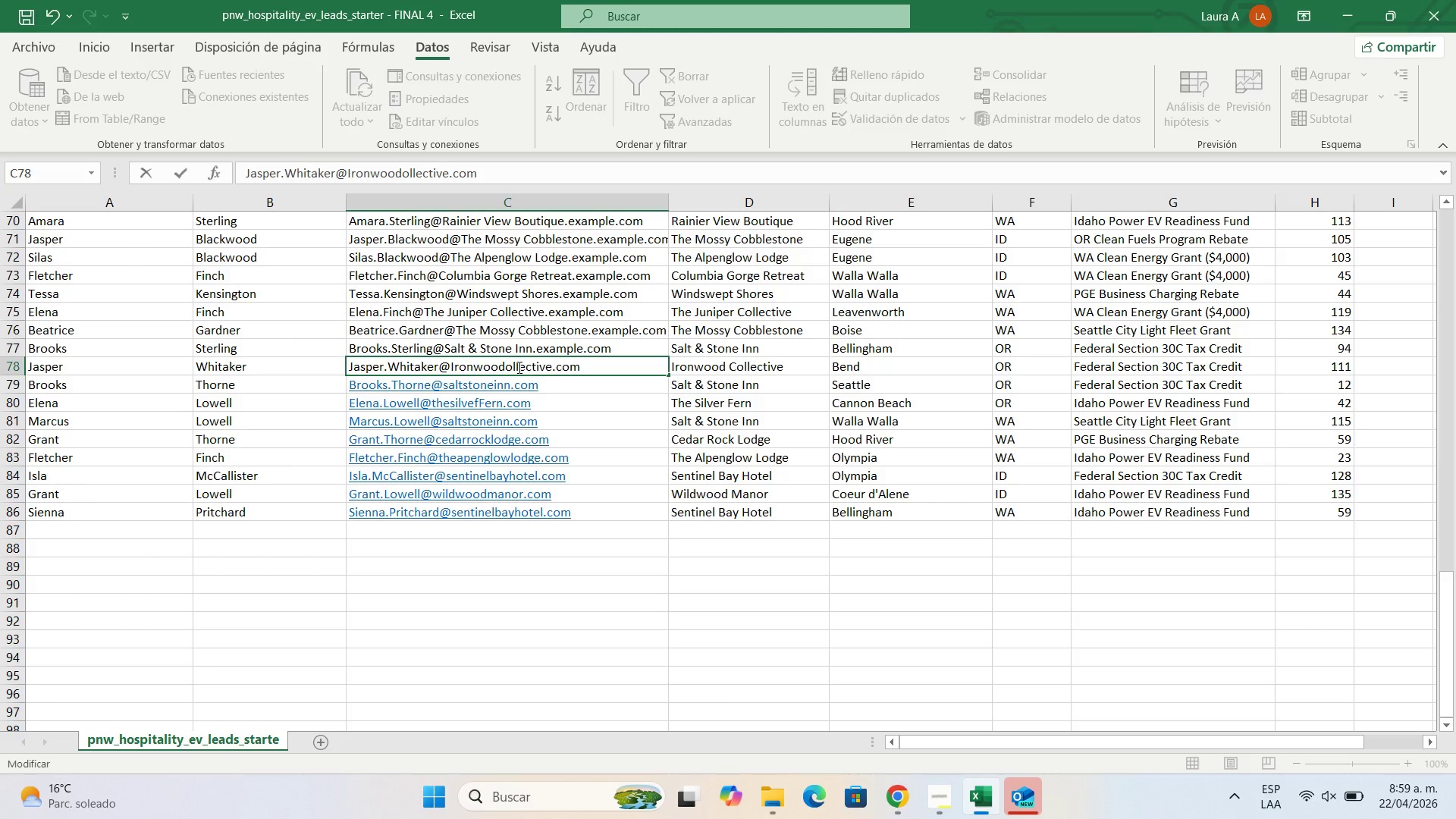 
key(C)
 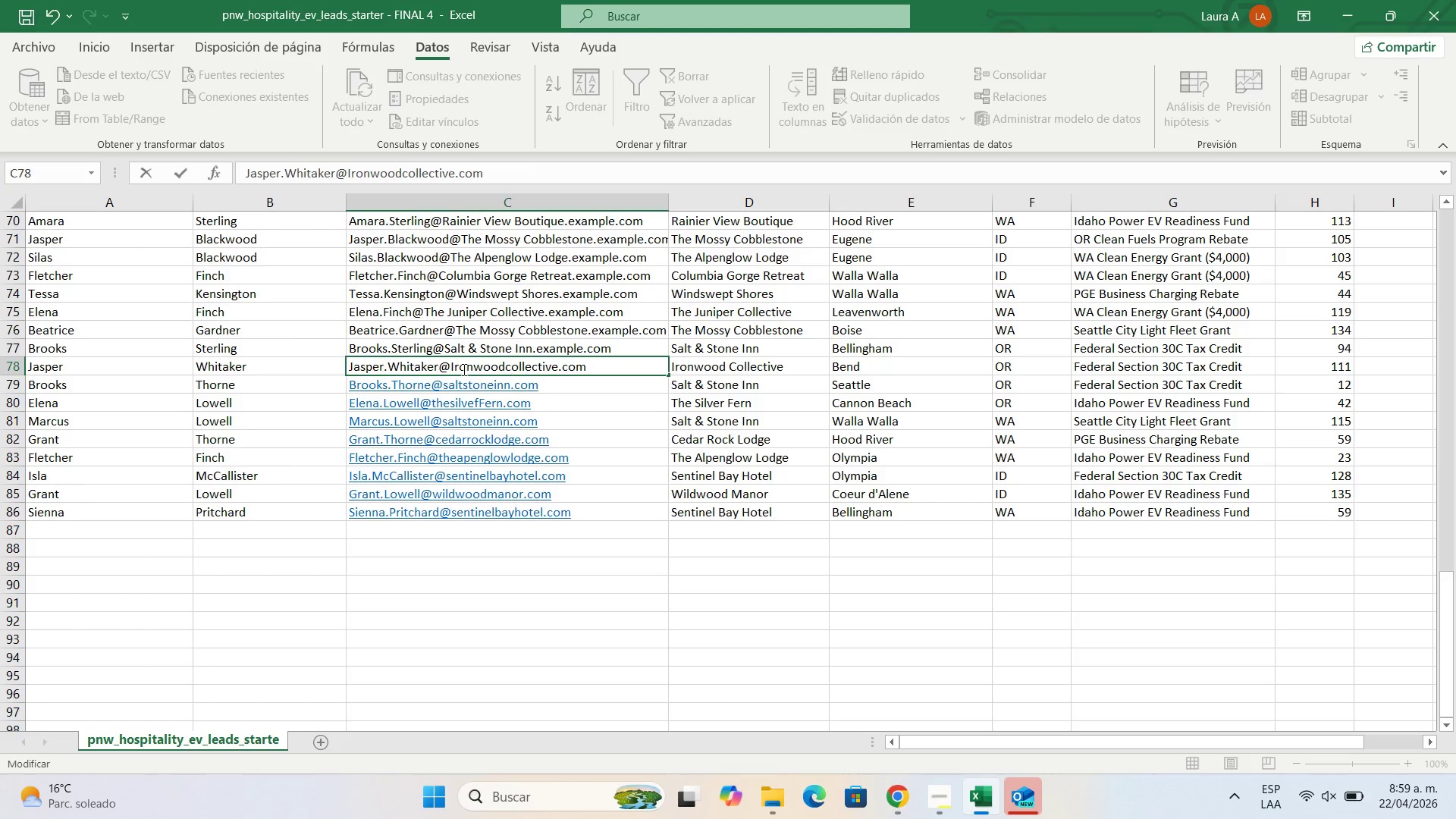 
left_click([448, 362])
 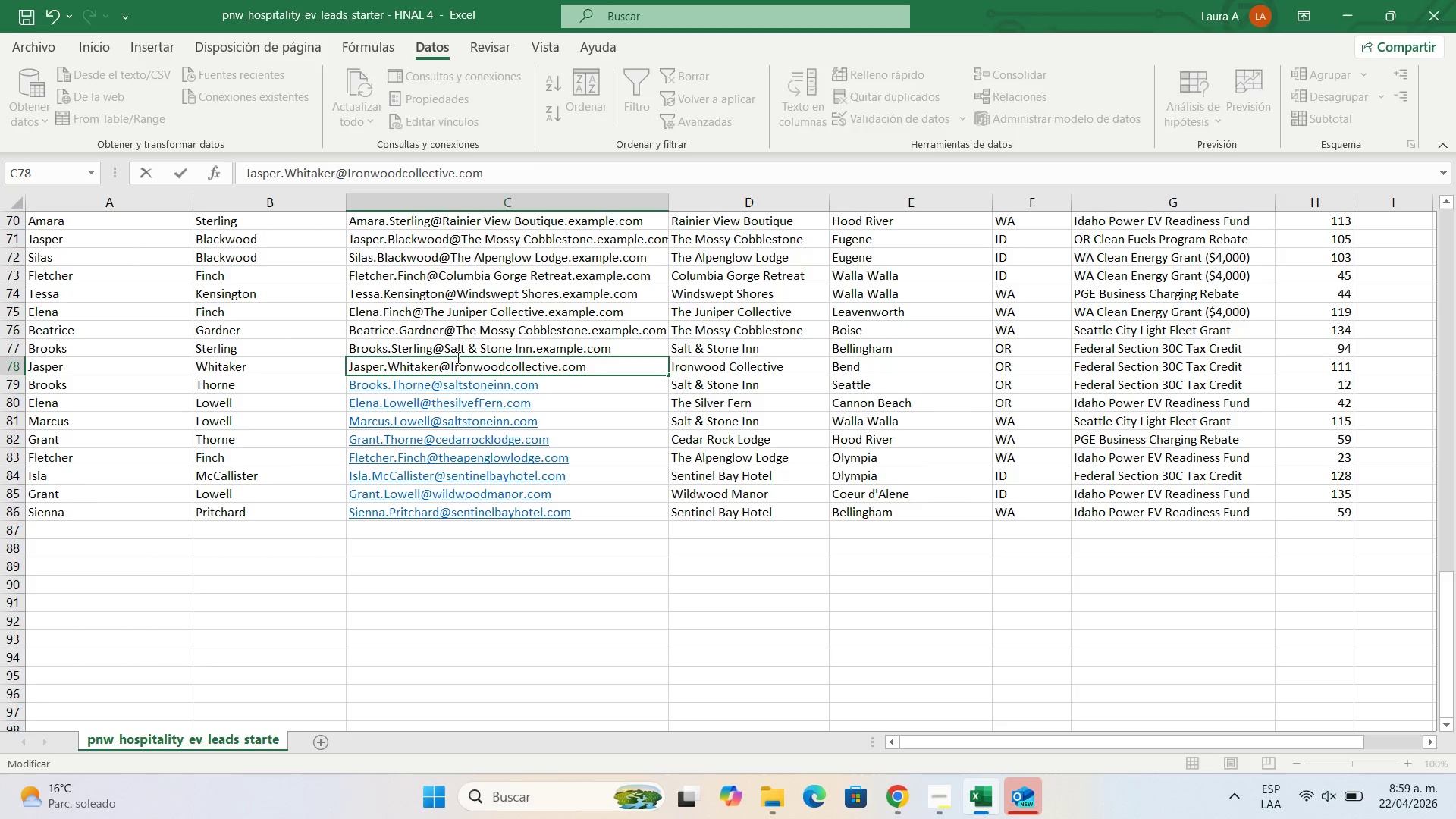 
left_click([454, 359])
 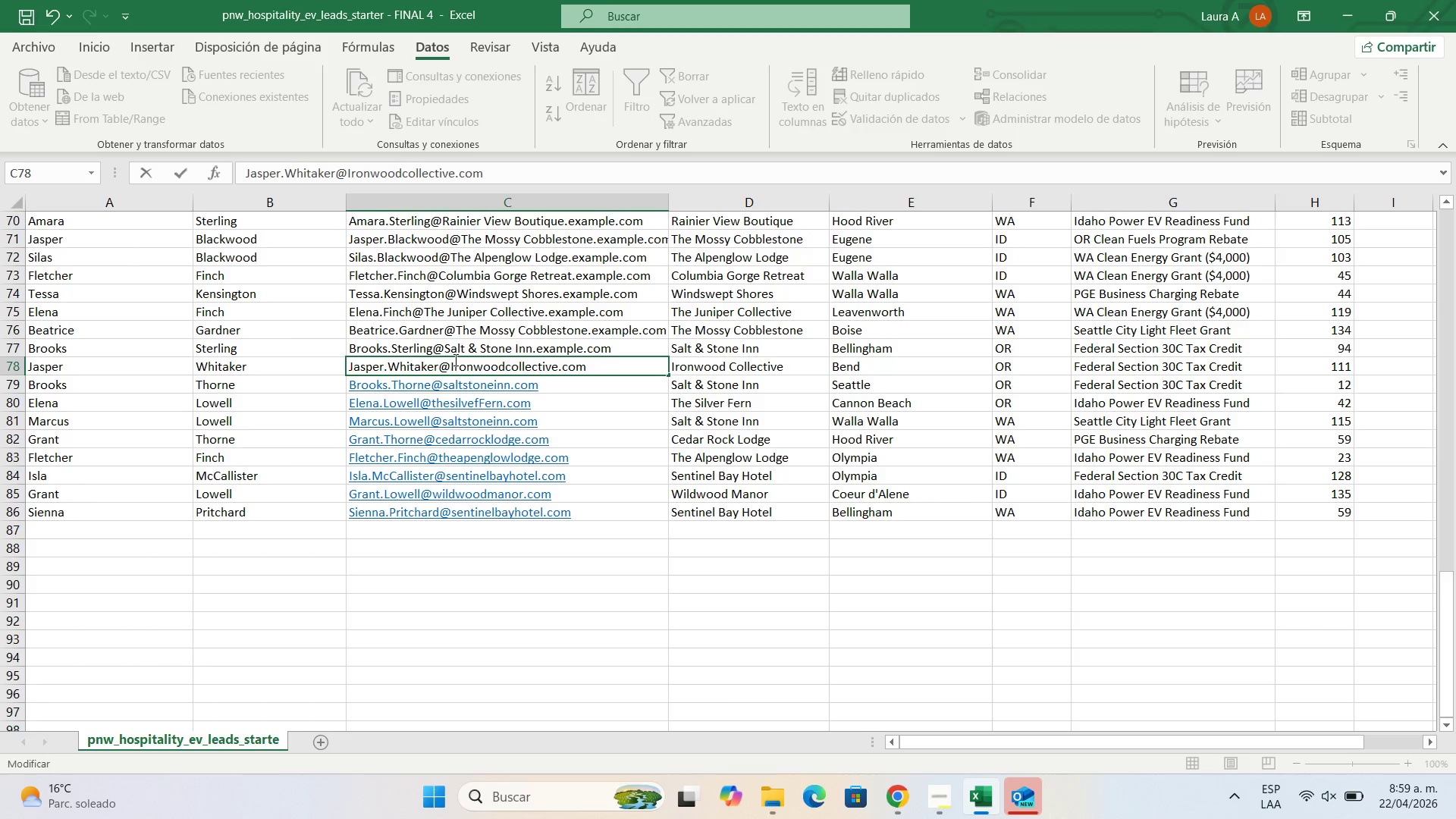 
key(Backspace)
 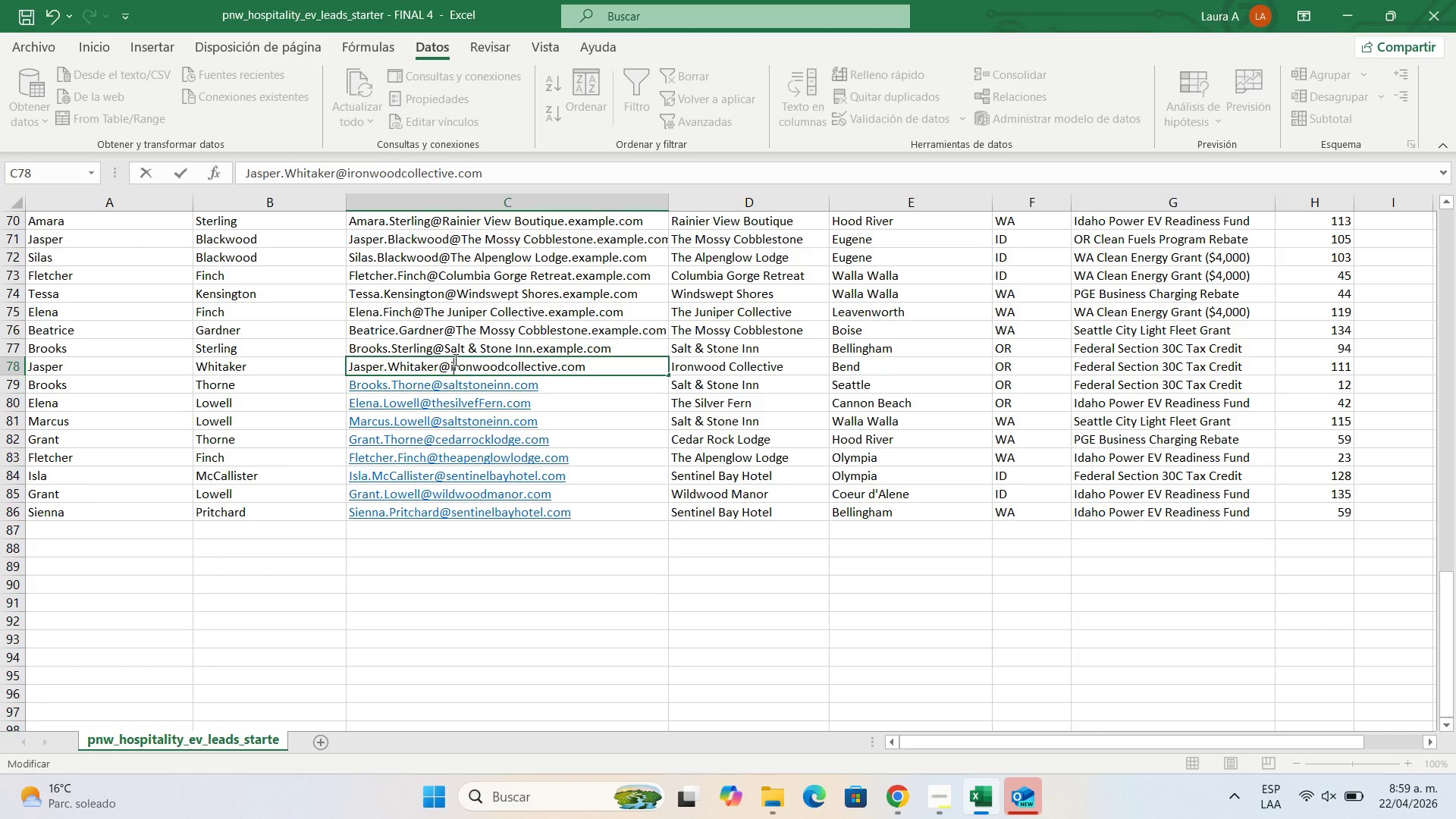 
key(I)
 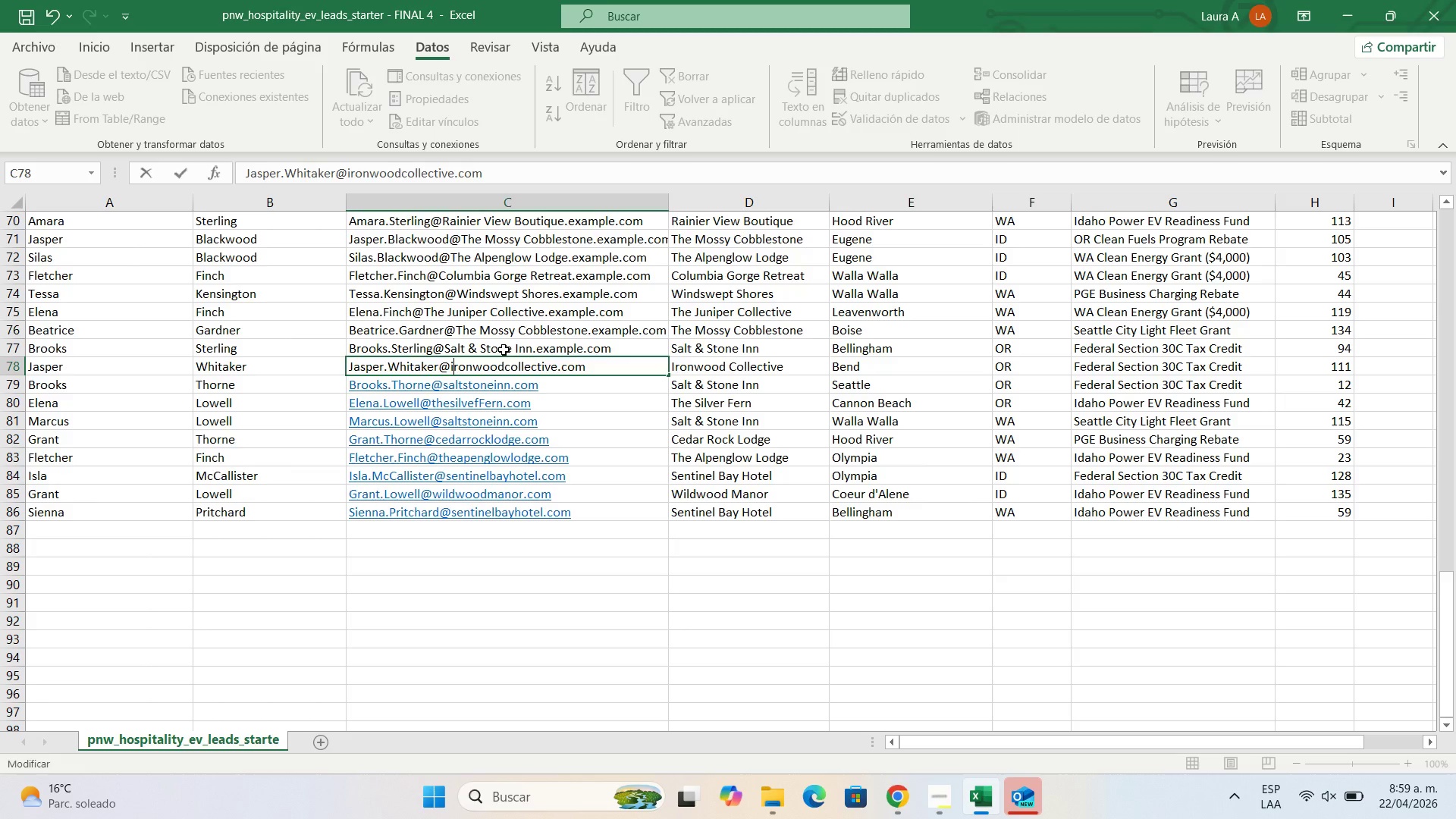 
double_click([504, 350])
 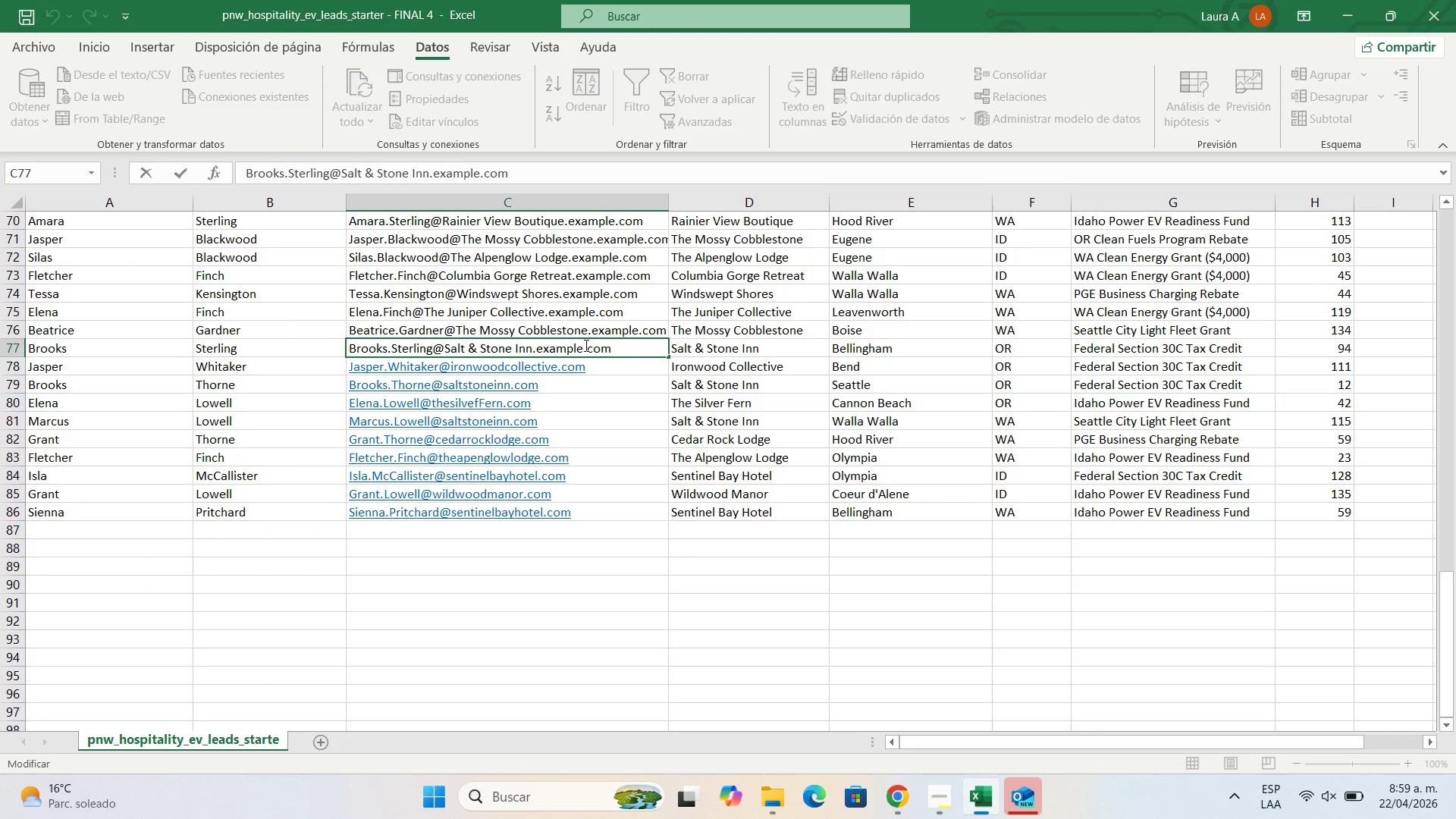 
left_click_drag(start_coordinate=[585, 344], to_coordinate=[532, 346])
 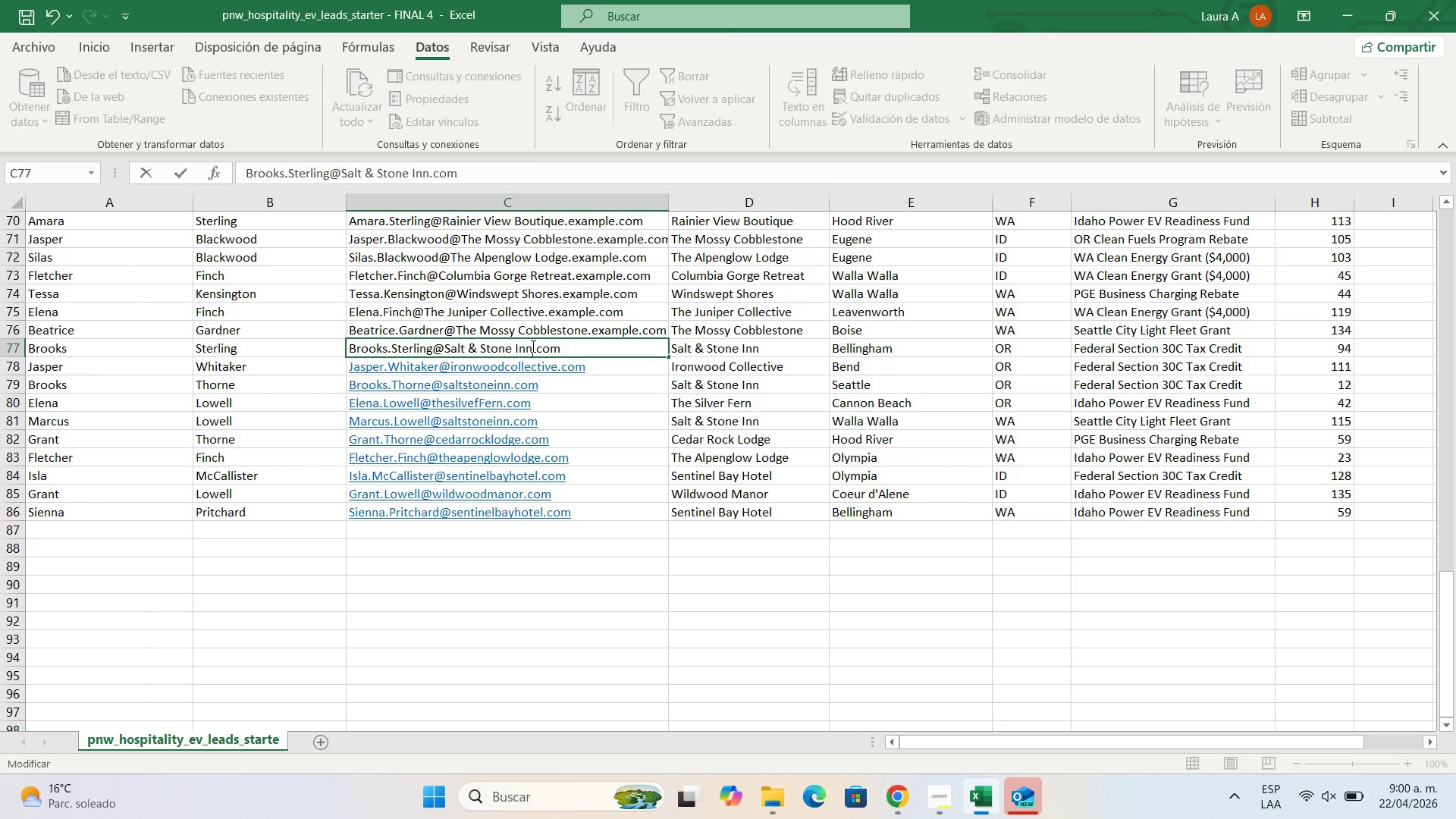 
key(Backspace)
 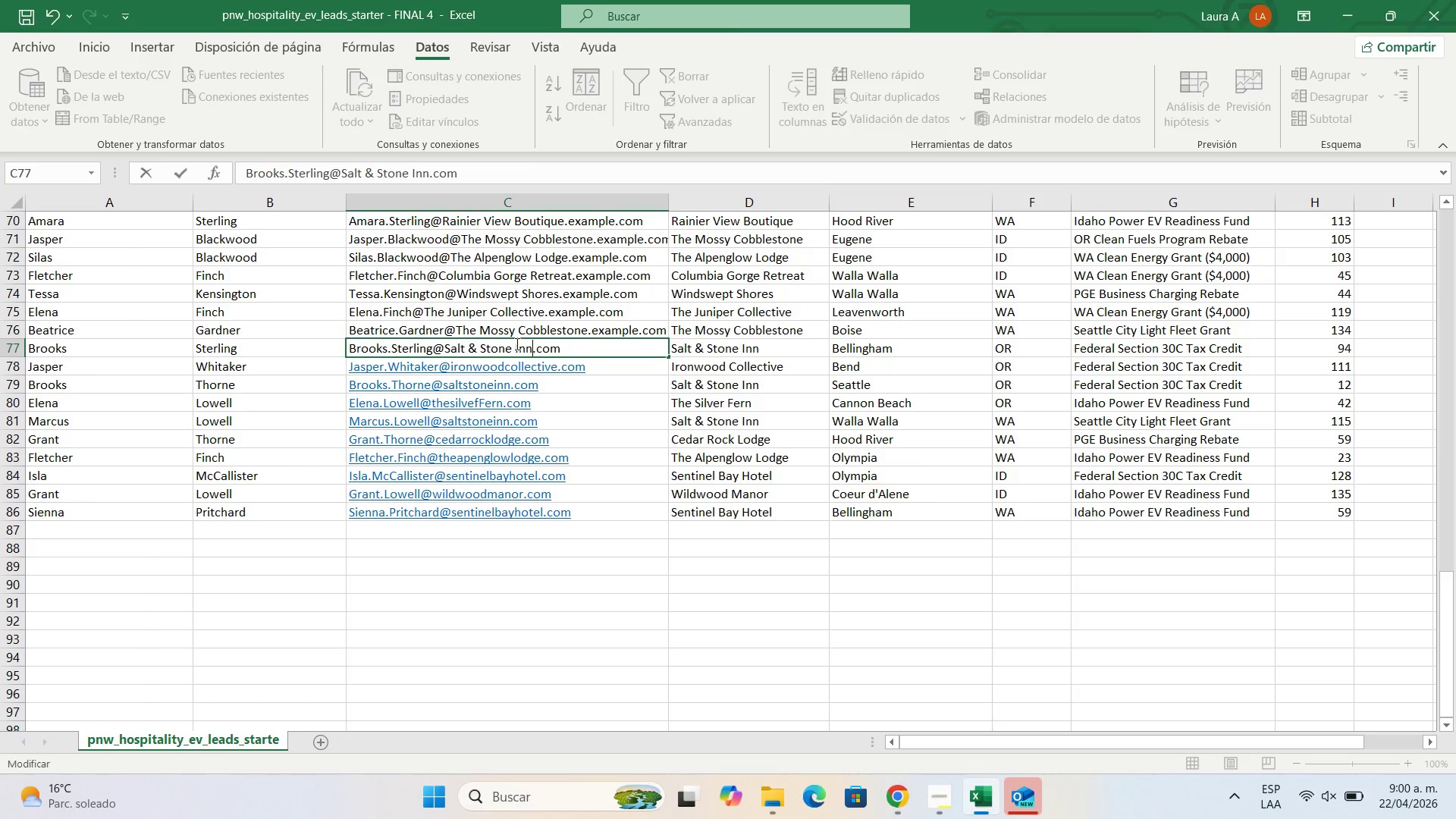 
left_click([516, 347])
 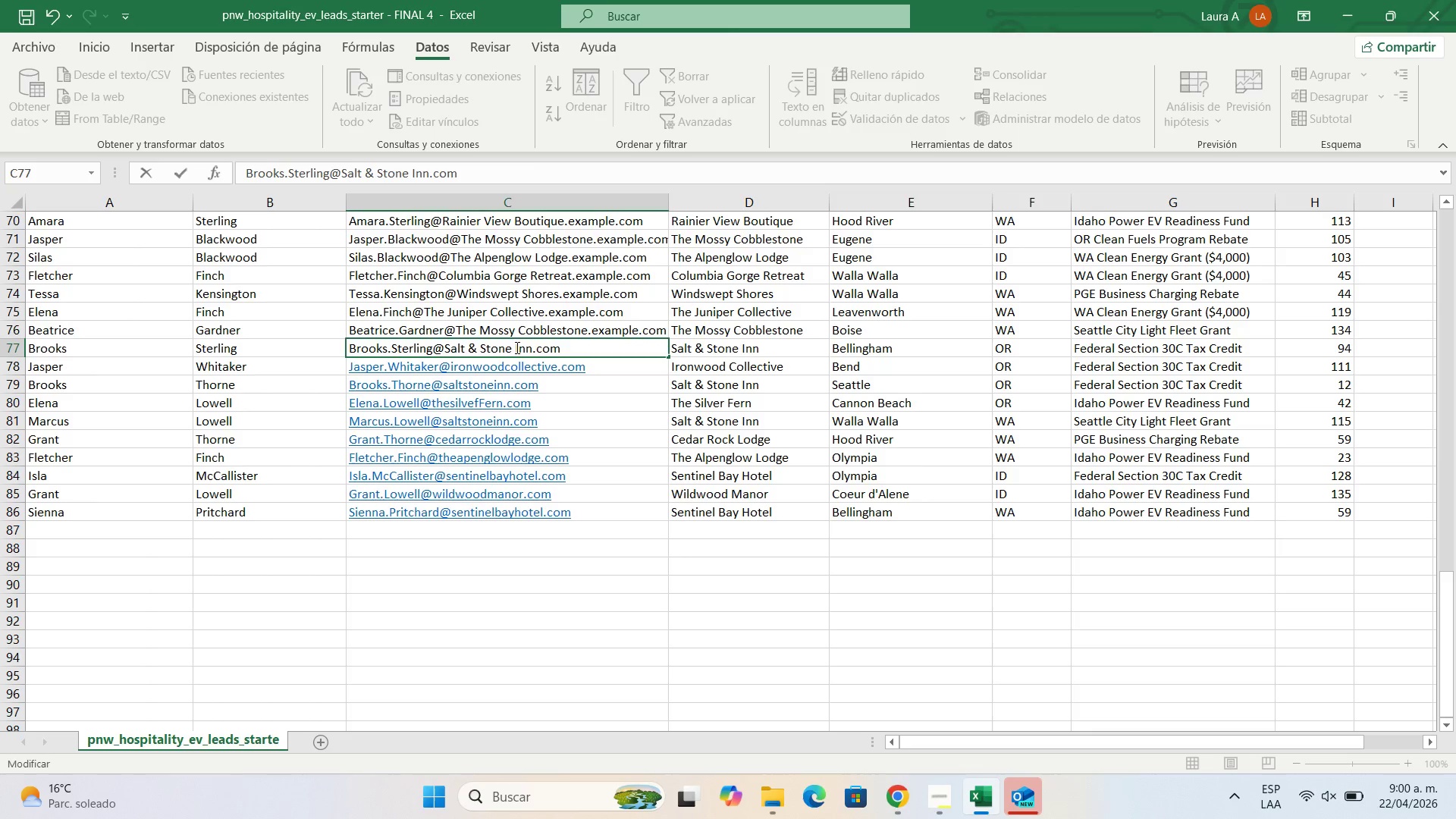 
key(ArrowRight)
 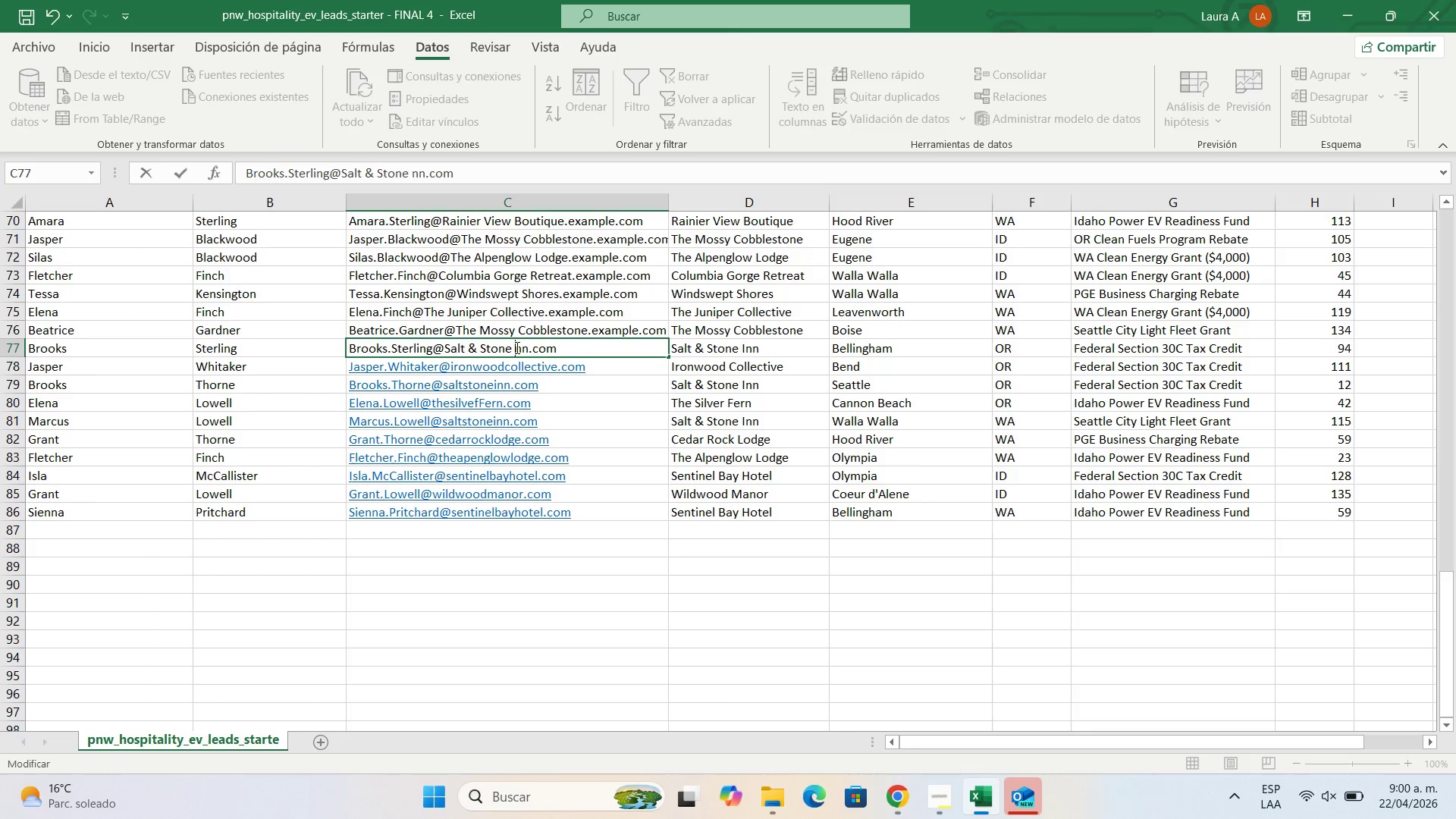 
key(Backspace)
 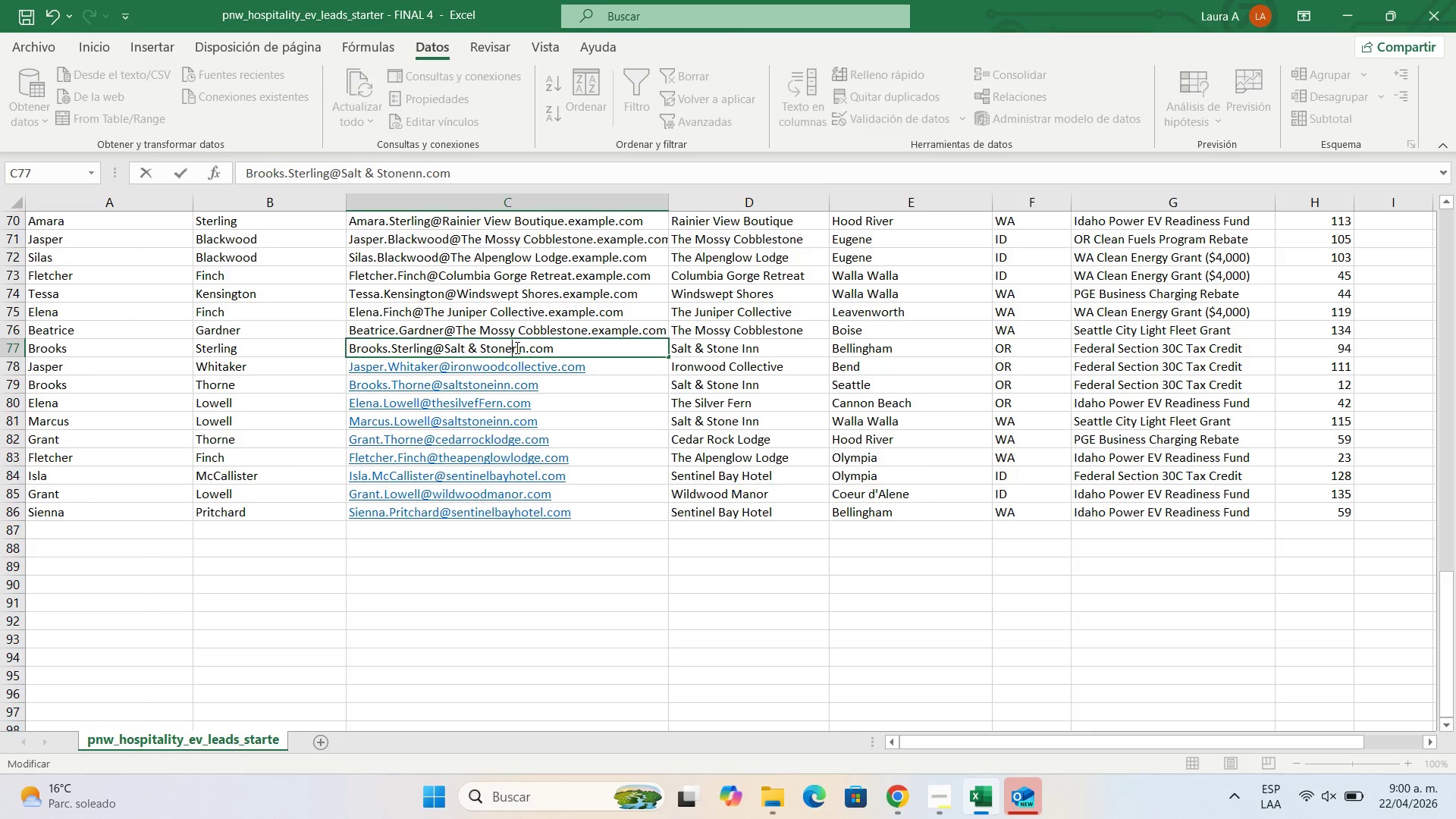 
key(Backspace)
 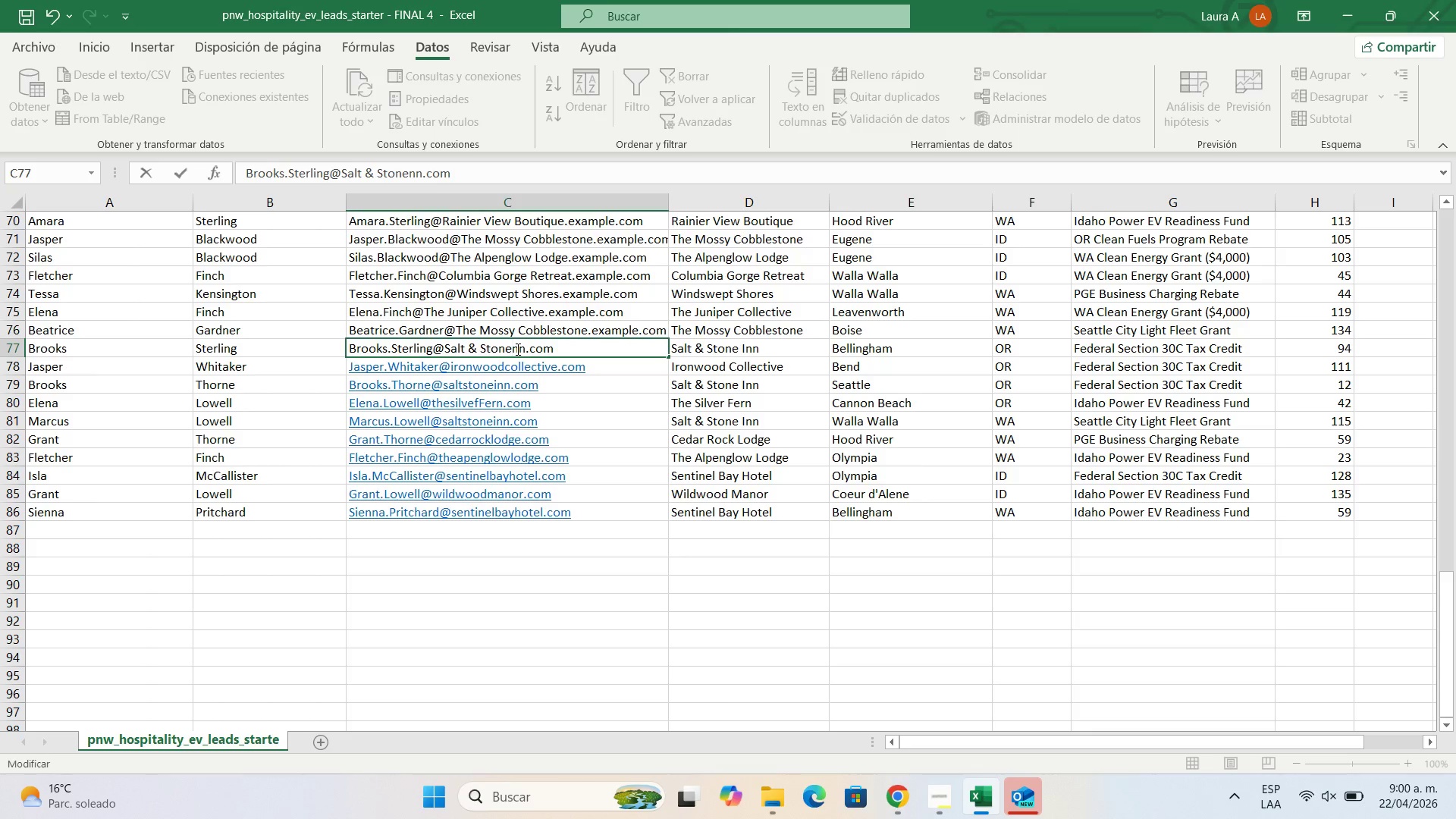 
key(I)
 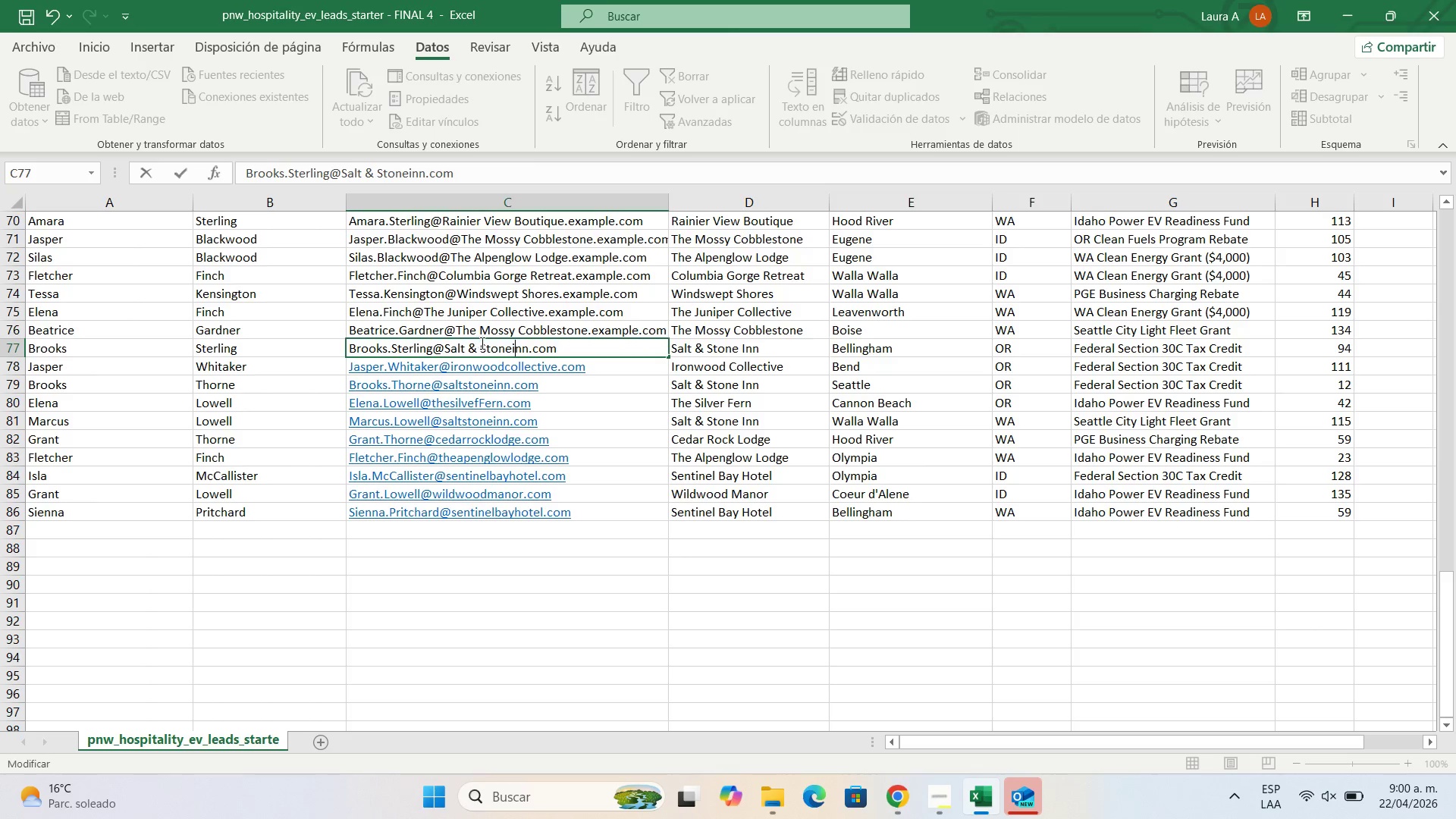 
left_click([484, 346])
 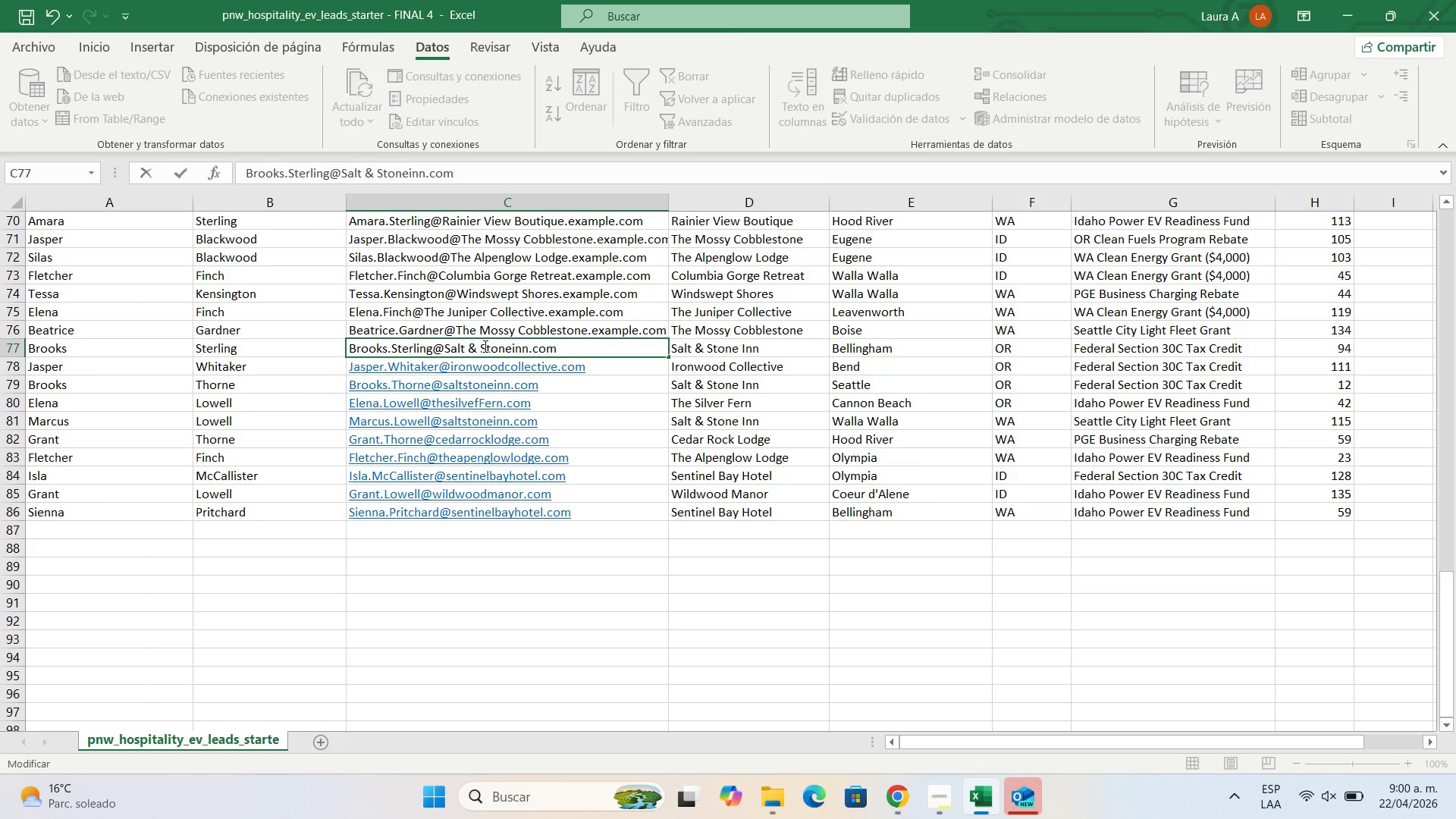 
key(Backspace)
 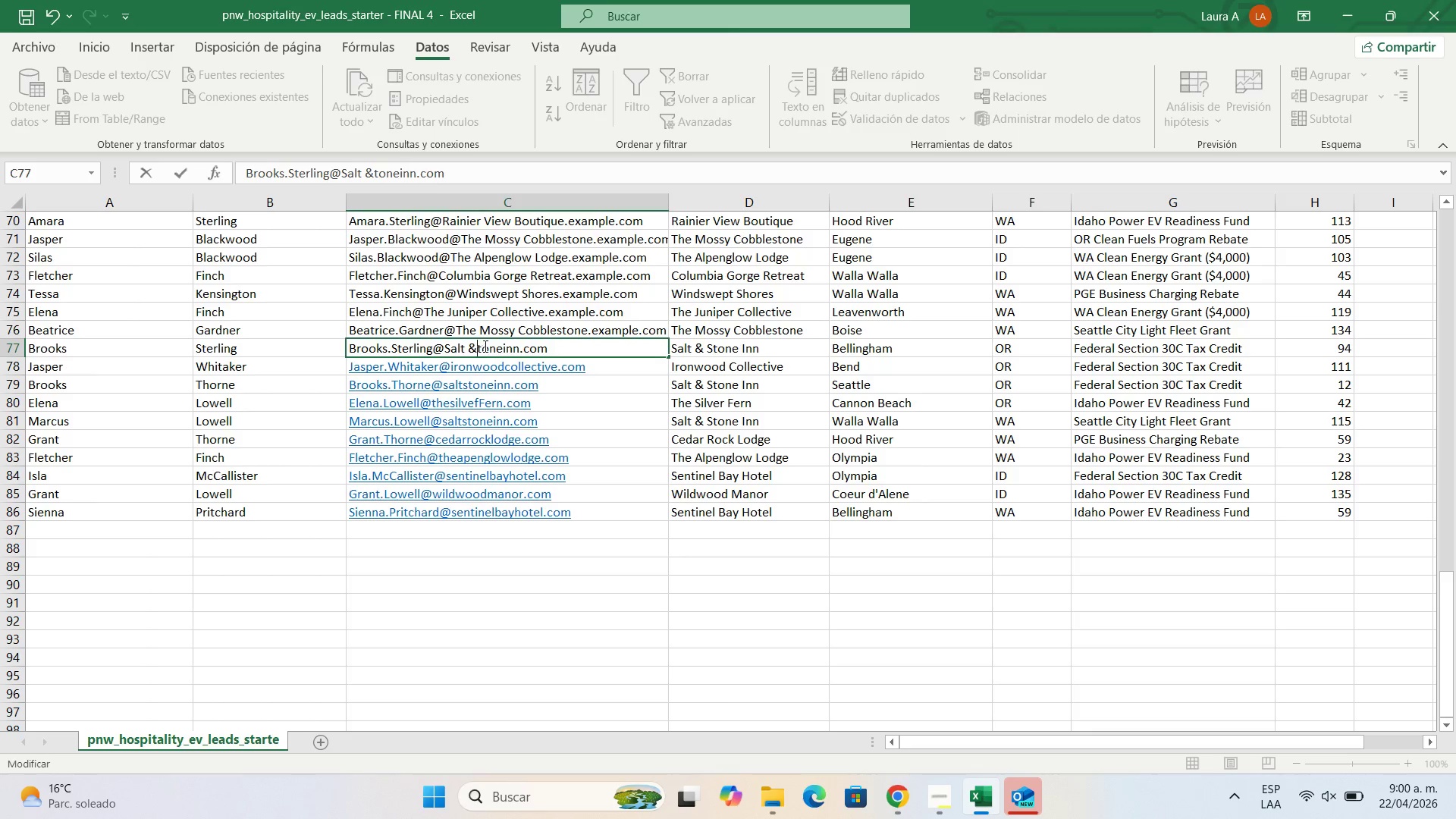 
key(Backspace)
 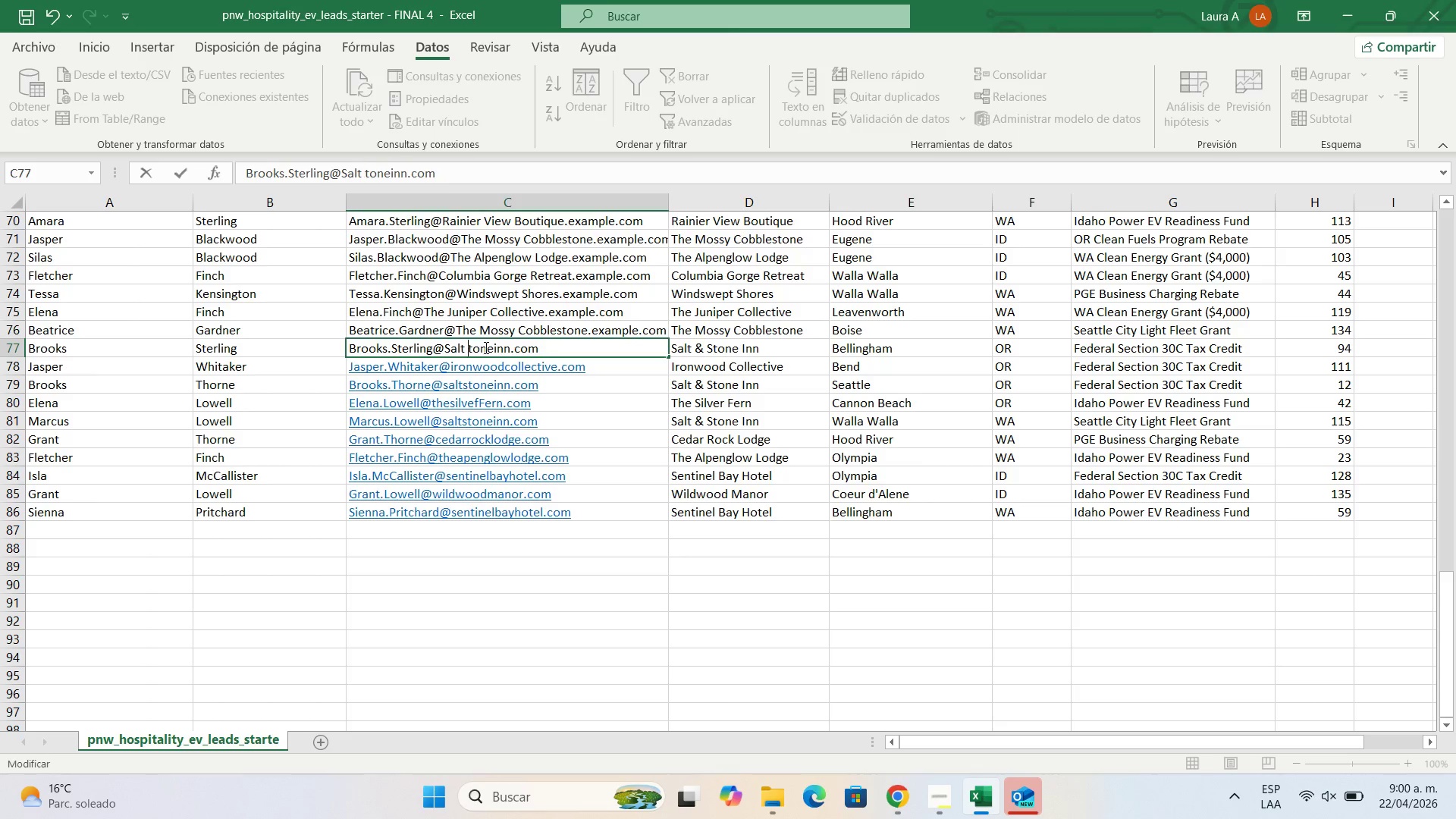 
key(Backspace)
 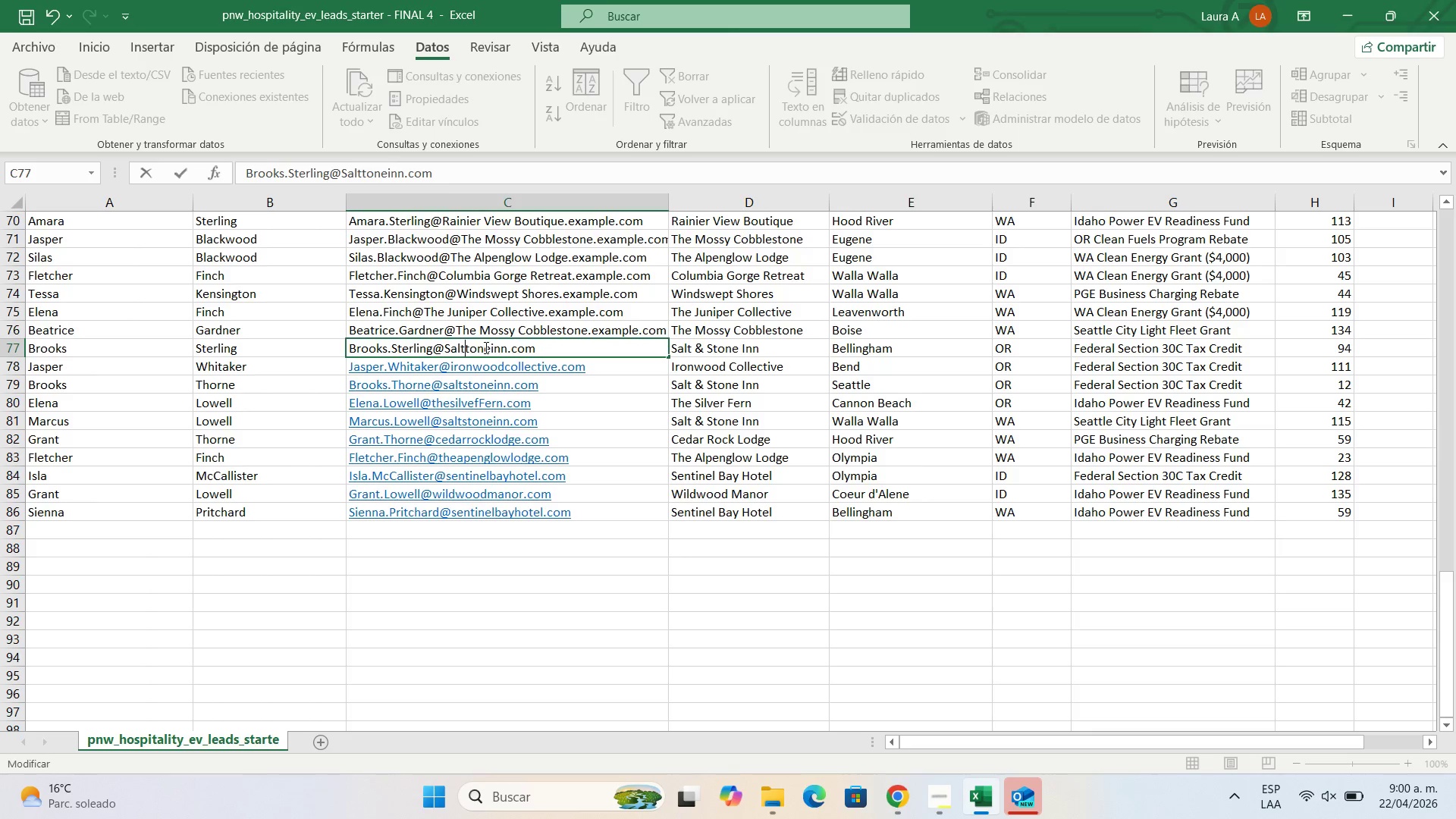 
key(Backspace)
 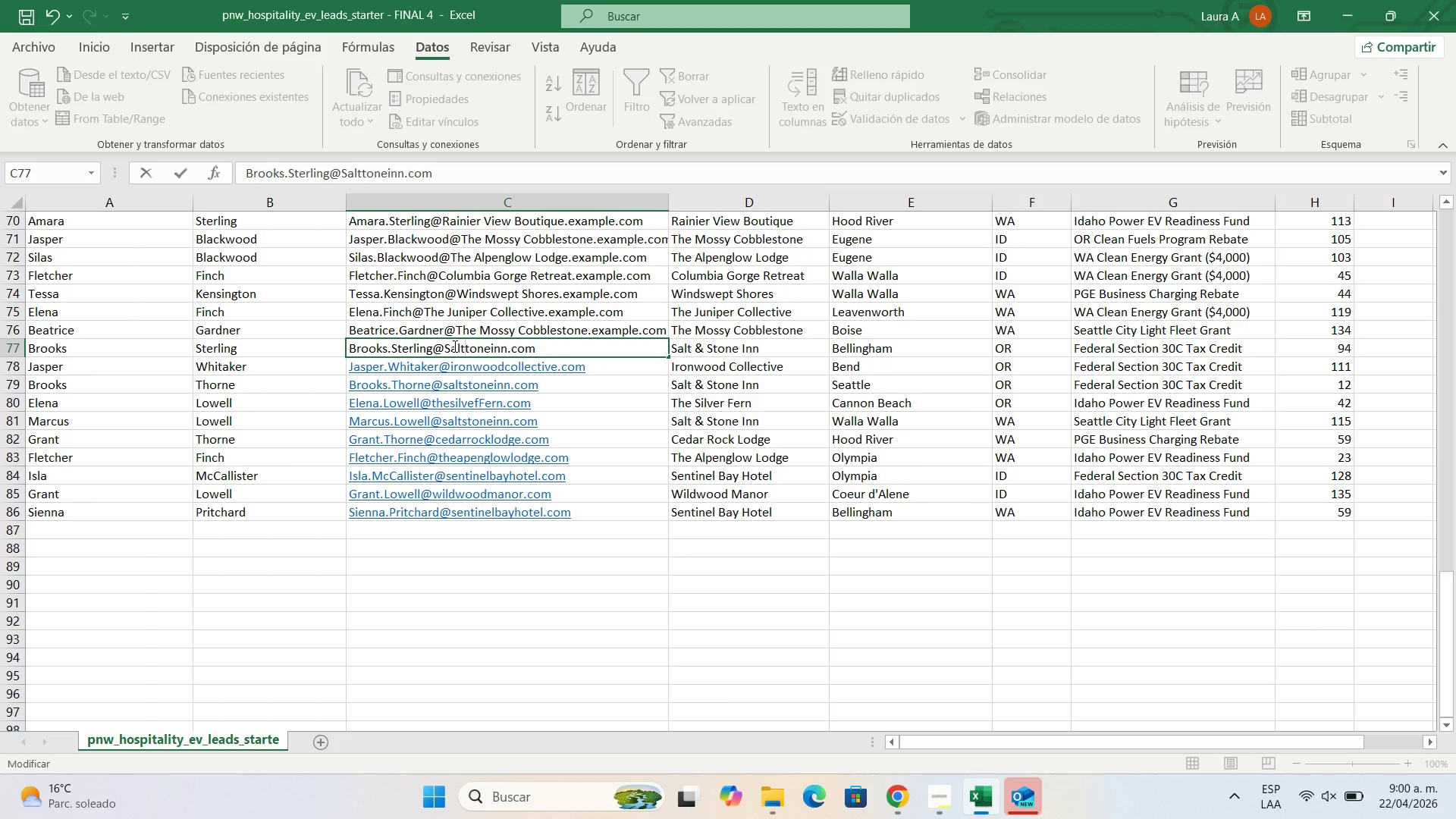 
key(S)
 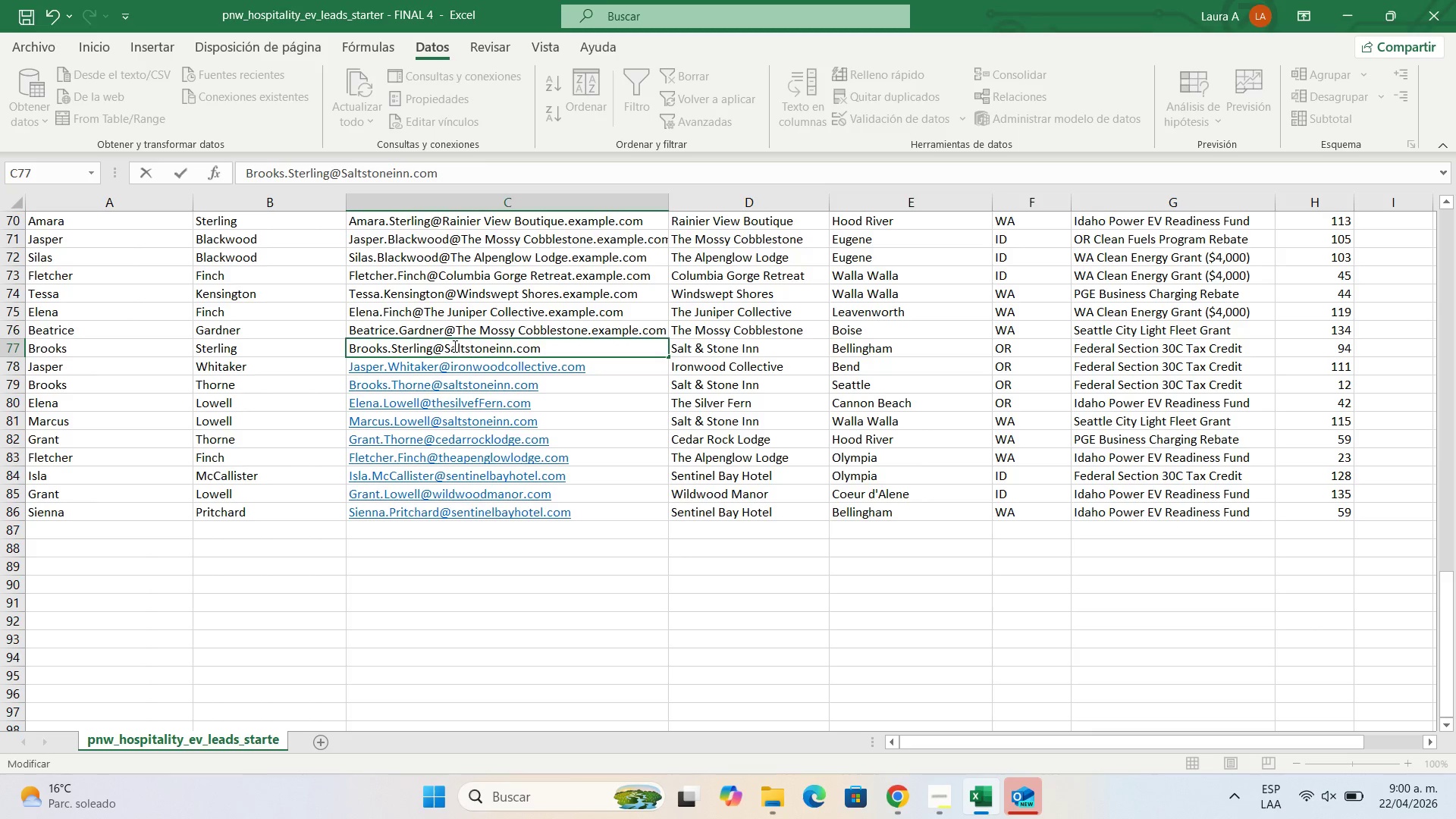 
left_click([453, 346])
 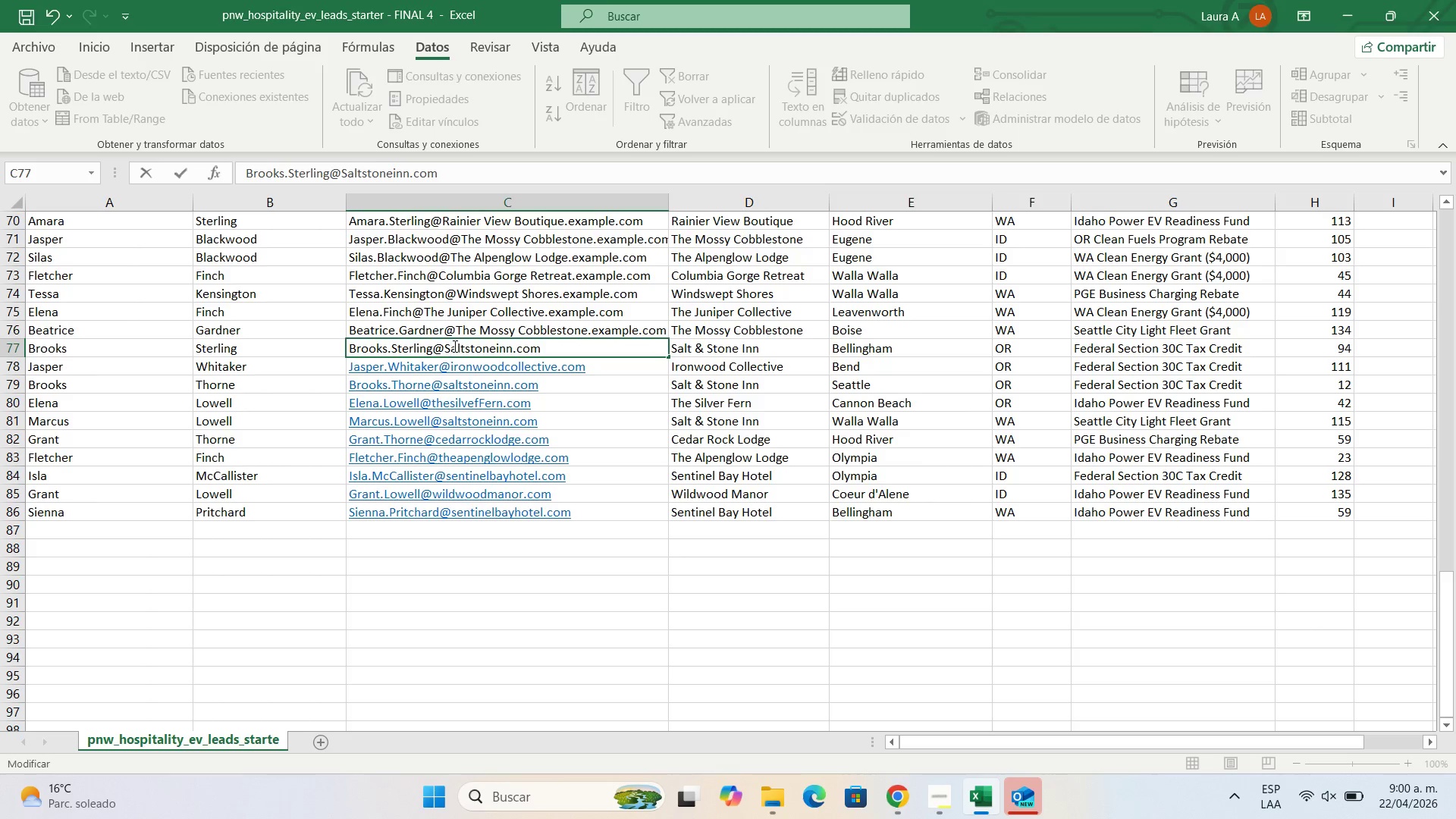 
key(Backspace)
 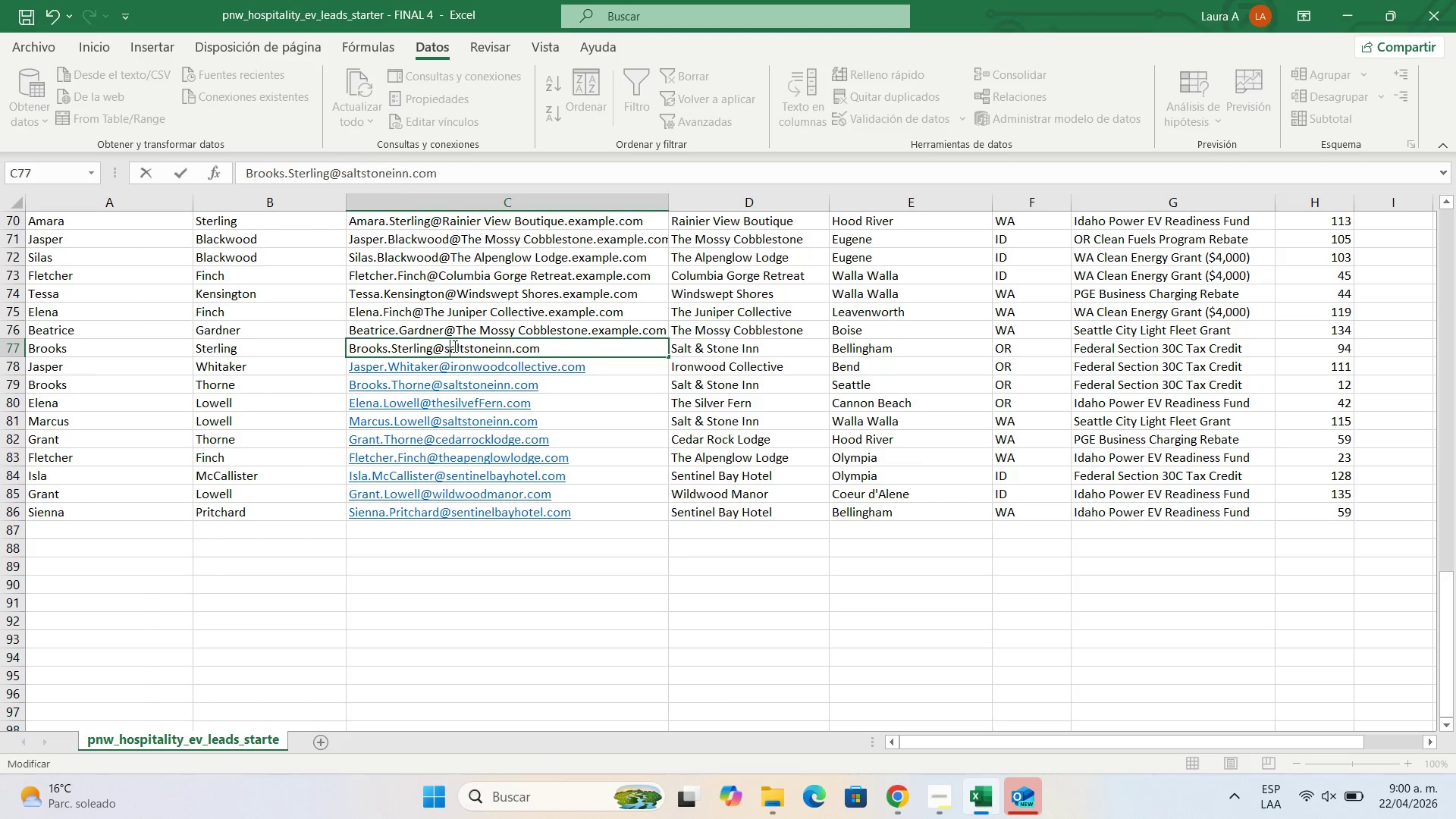 
key(S)
 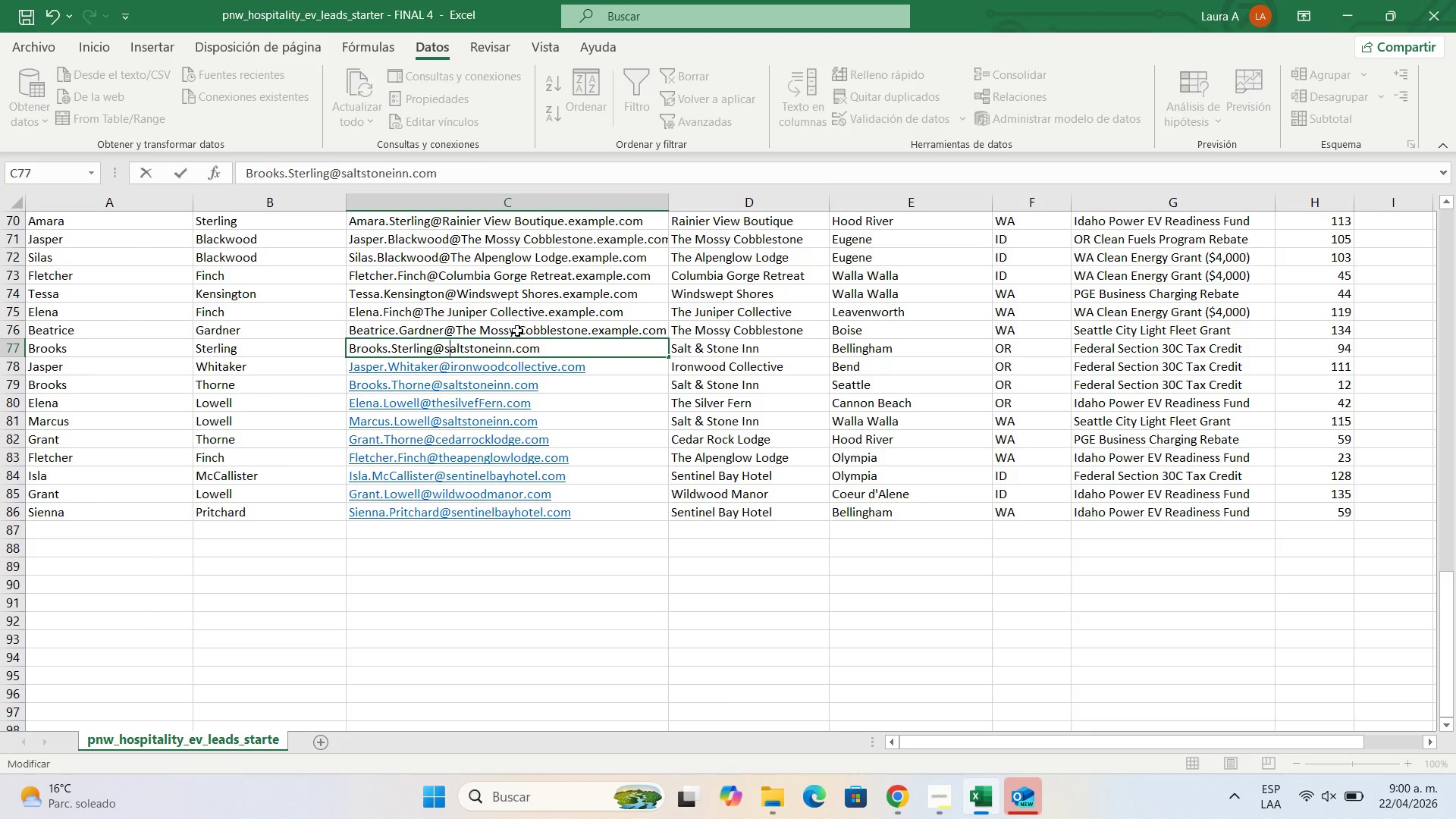 
double_click([517, 331])
 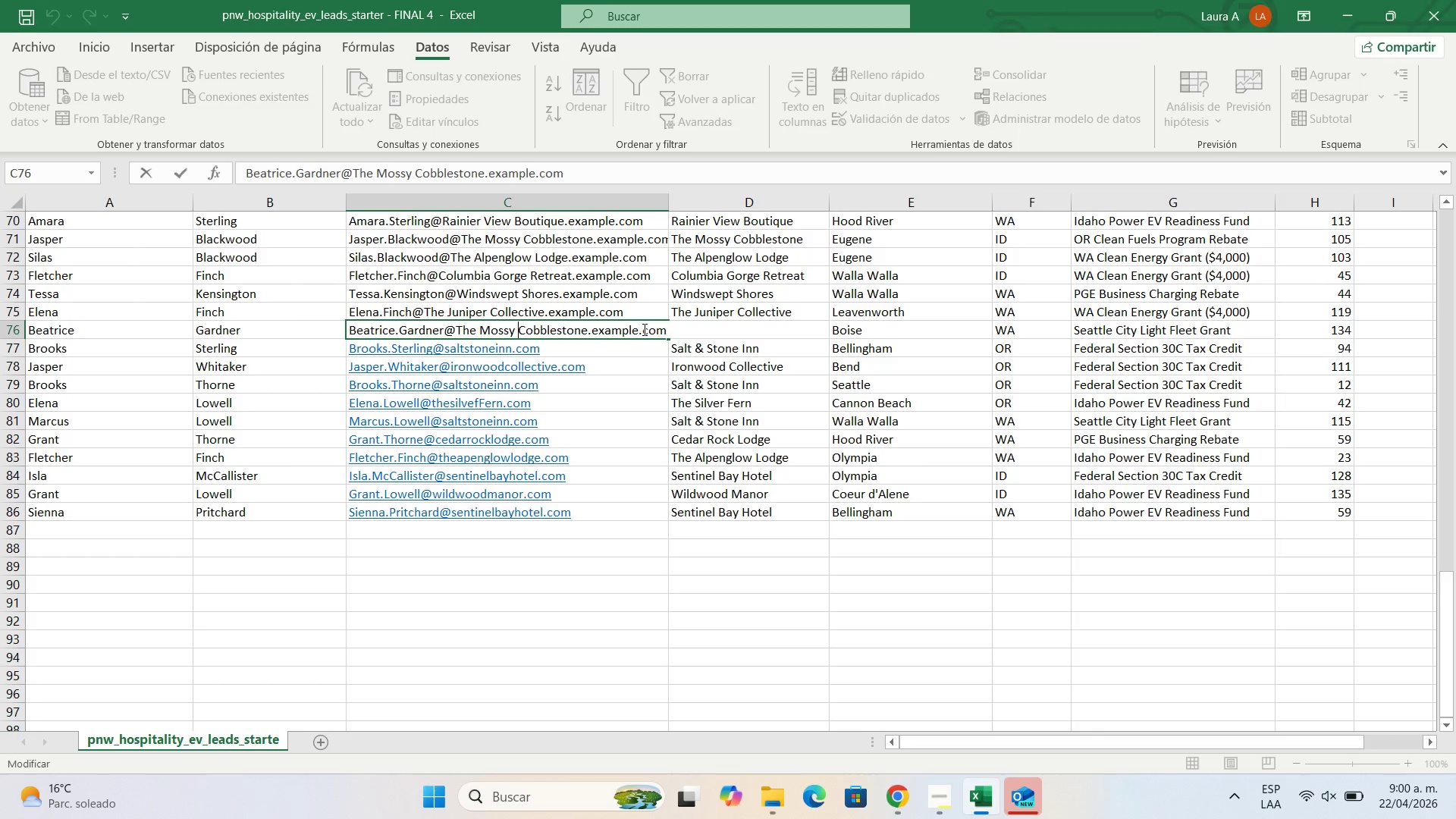 
left_click_drag(start_coordinate=[643, 329], to_coordinate=[589, 337])
 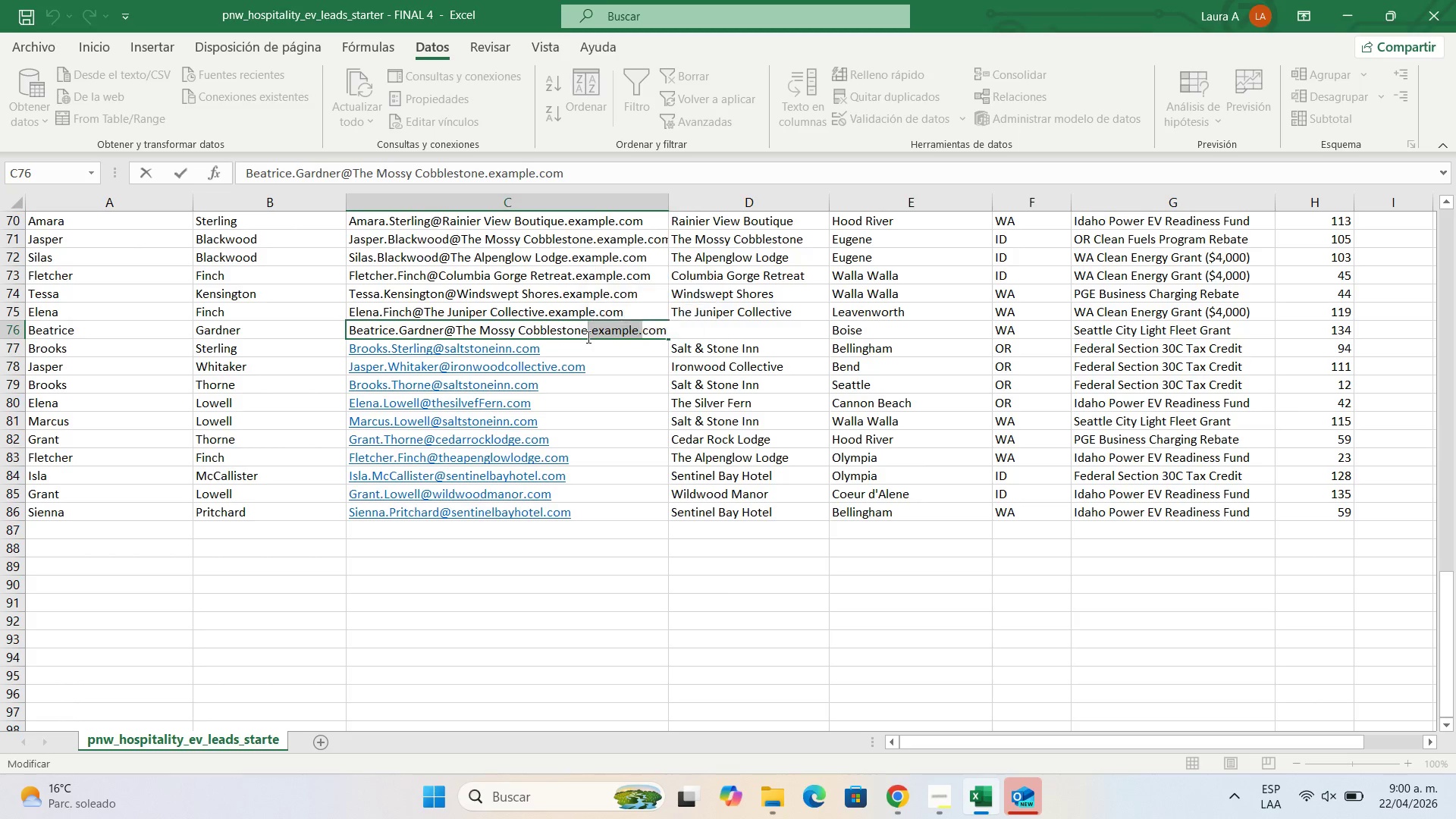 
key(Backspace)
 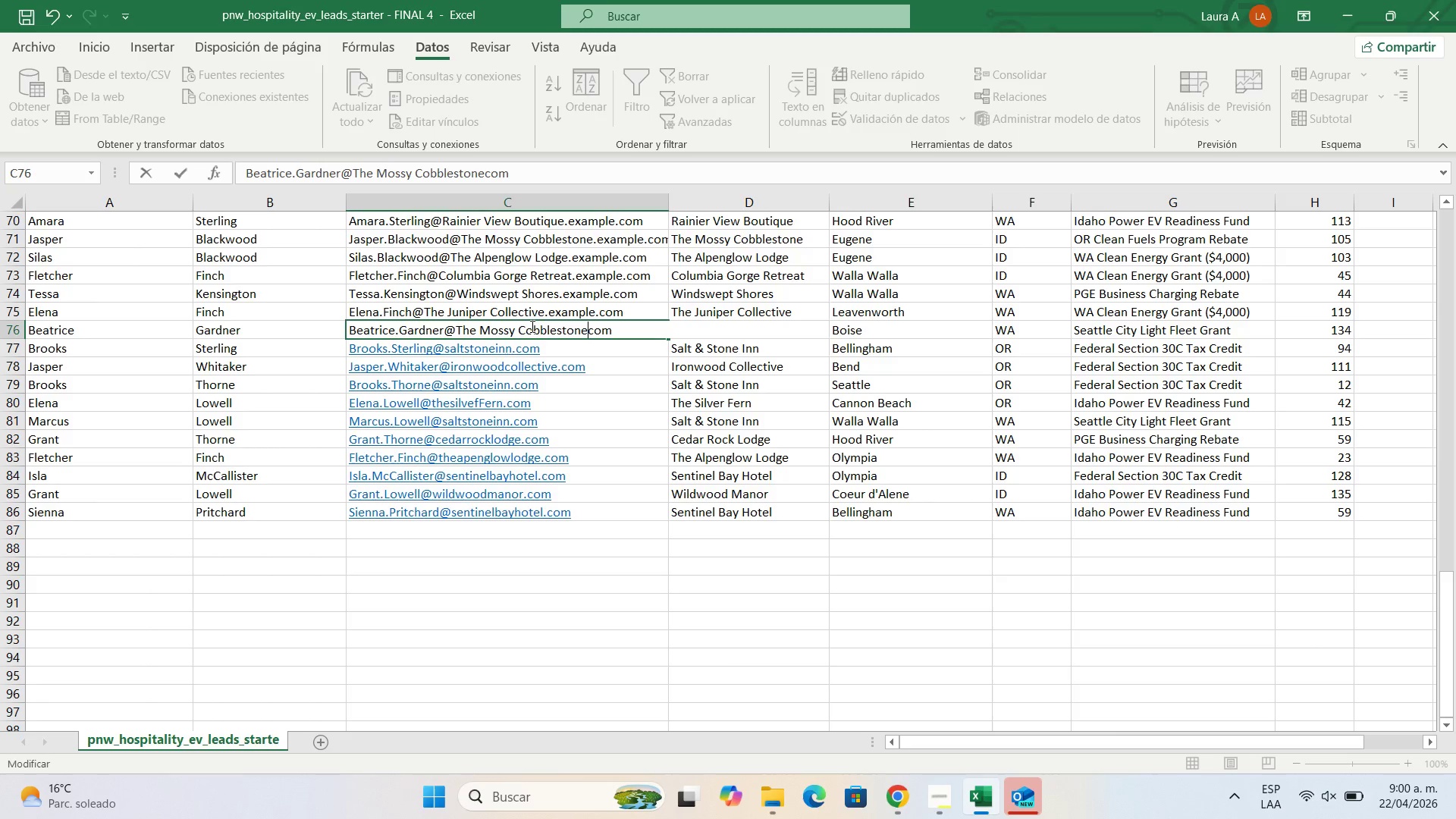 
left_click([527, 326])
 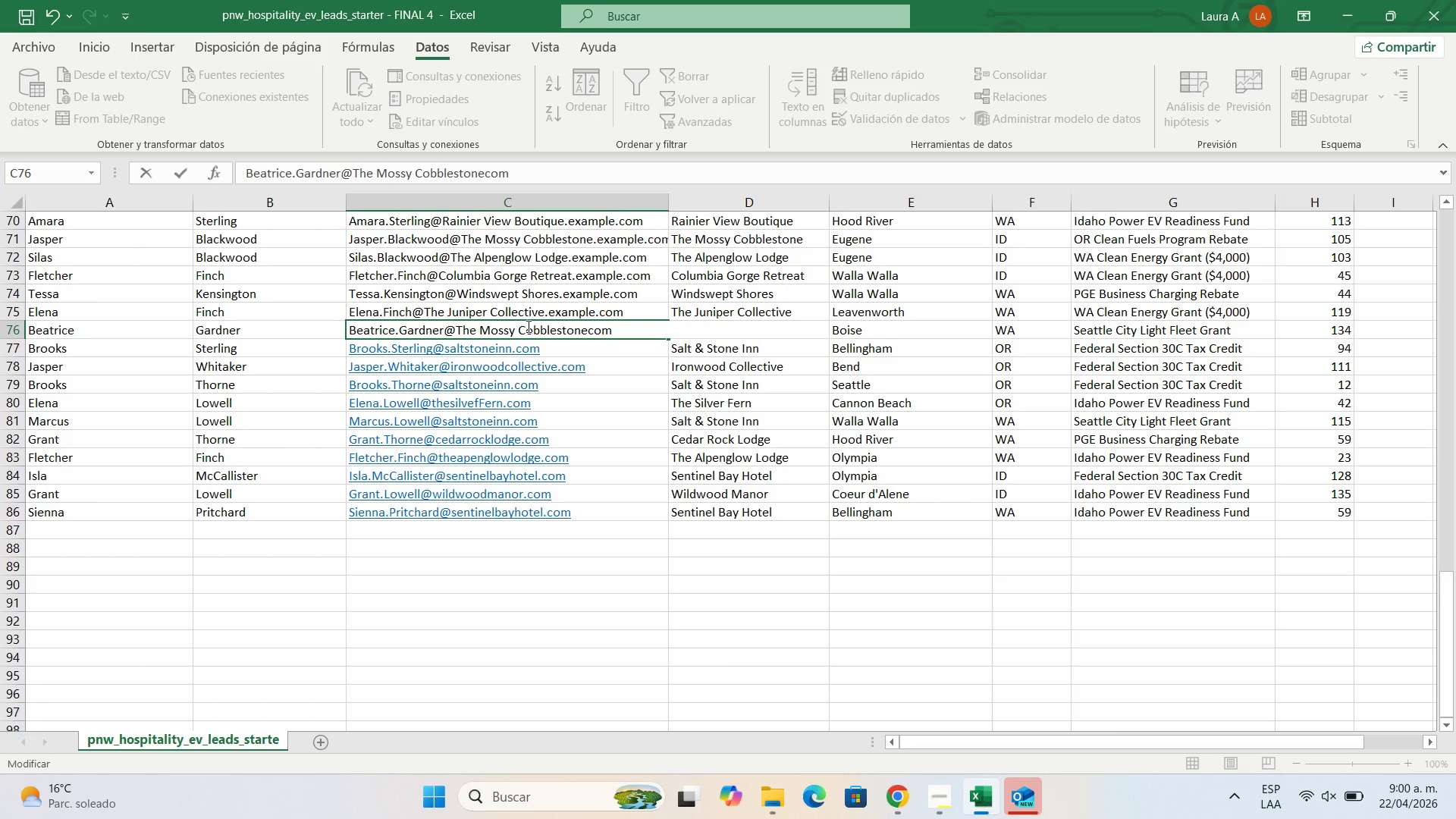 
key(Backspace)
 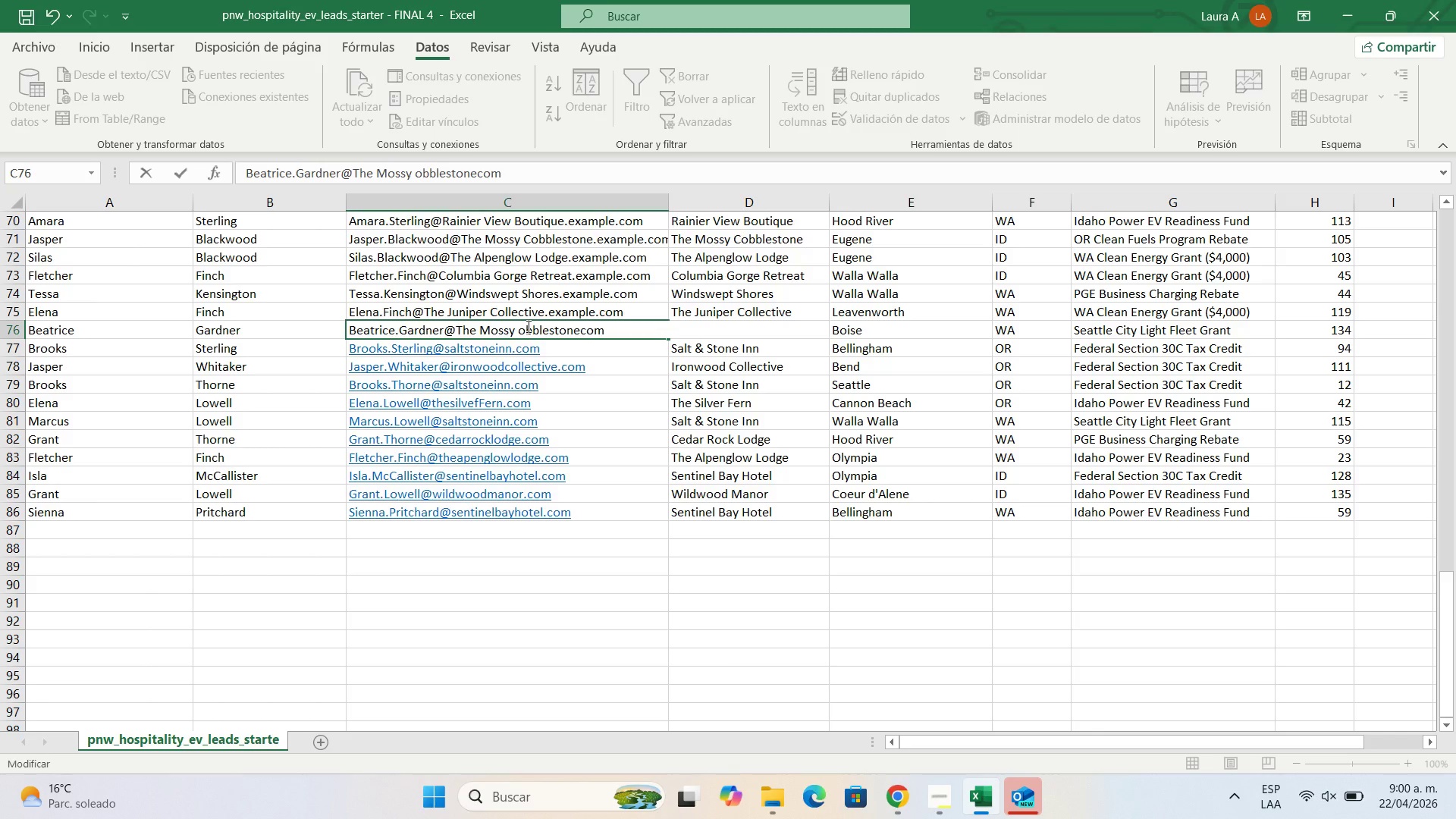 
key(Backspace)
 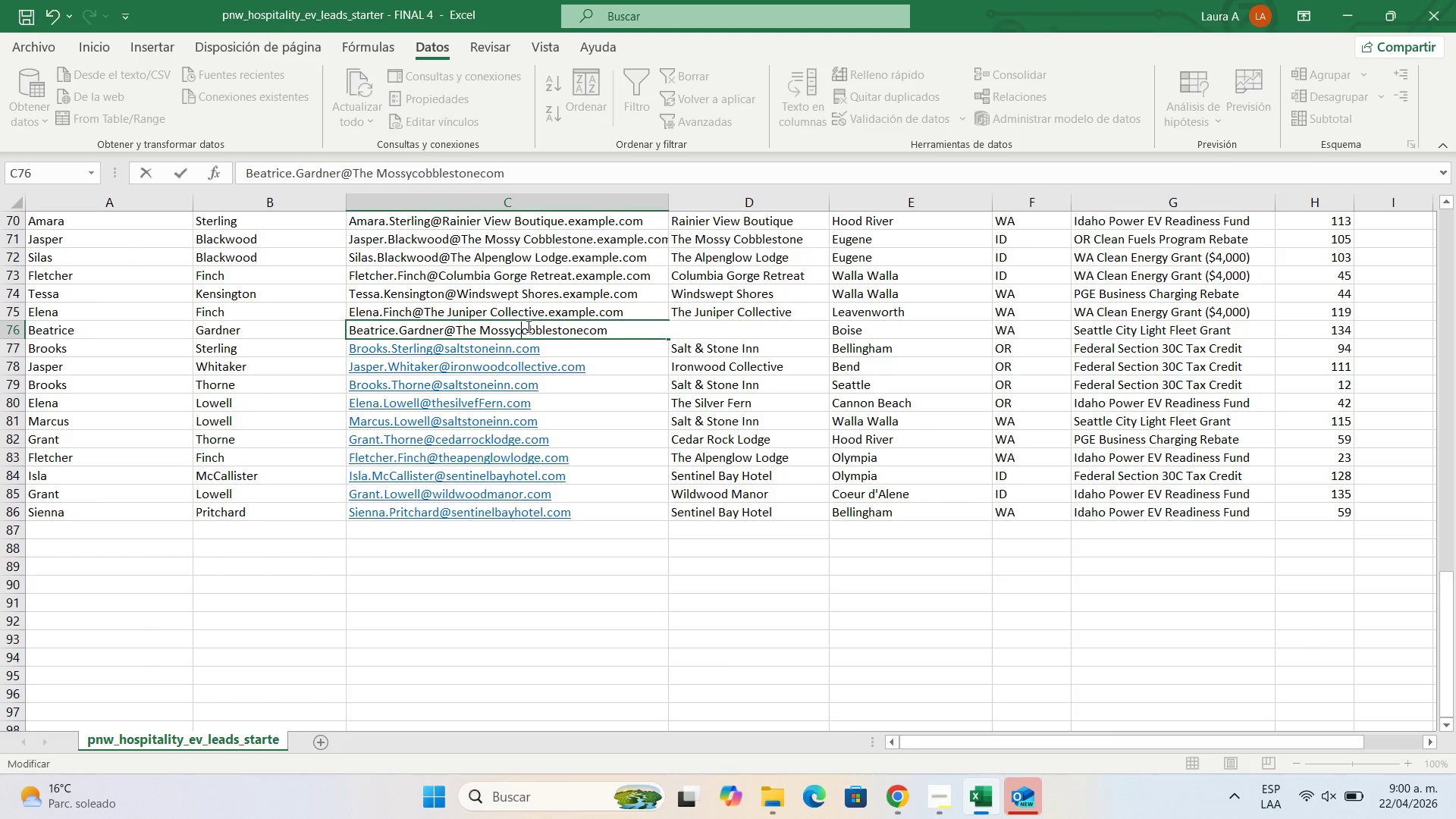 
key(C)
 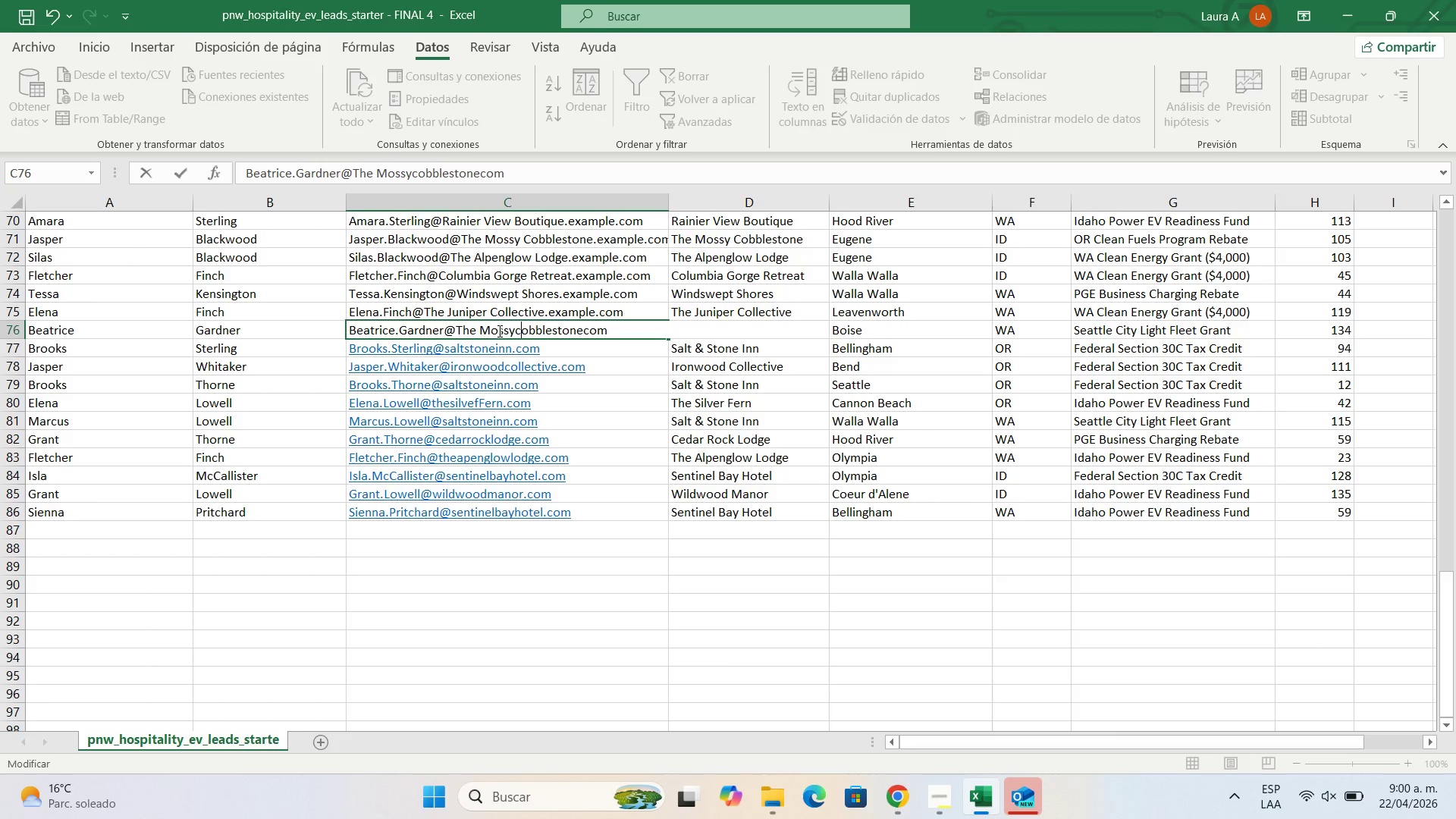 
left_click([491, 330])
 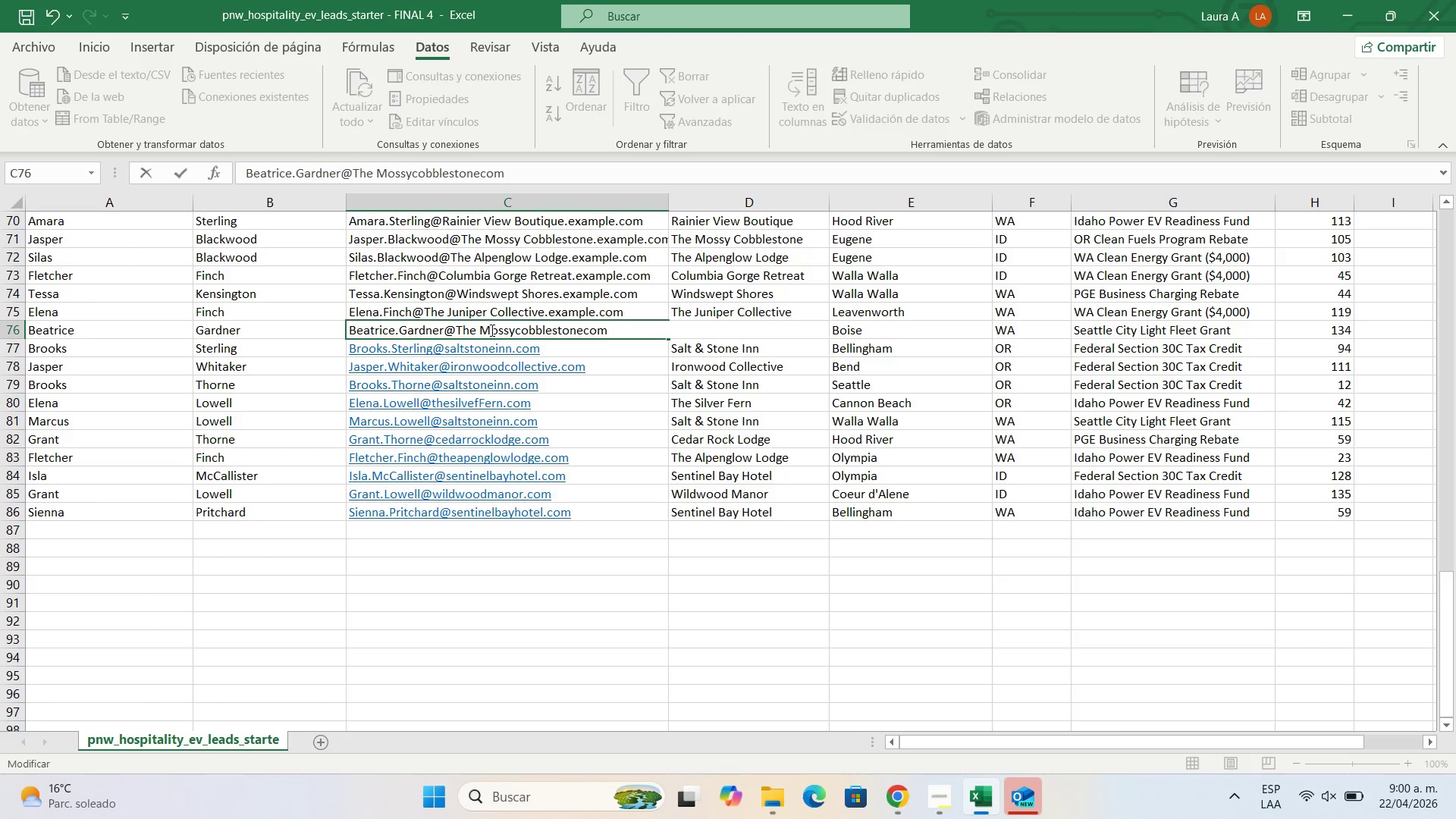 
key(Backspace)
 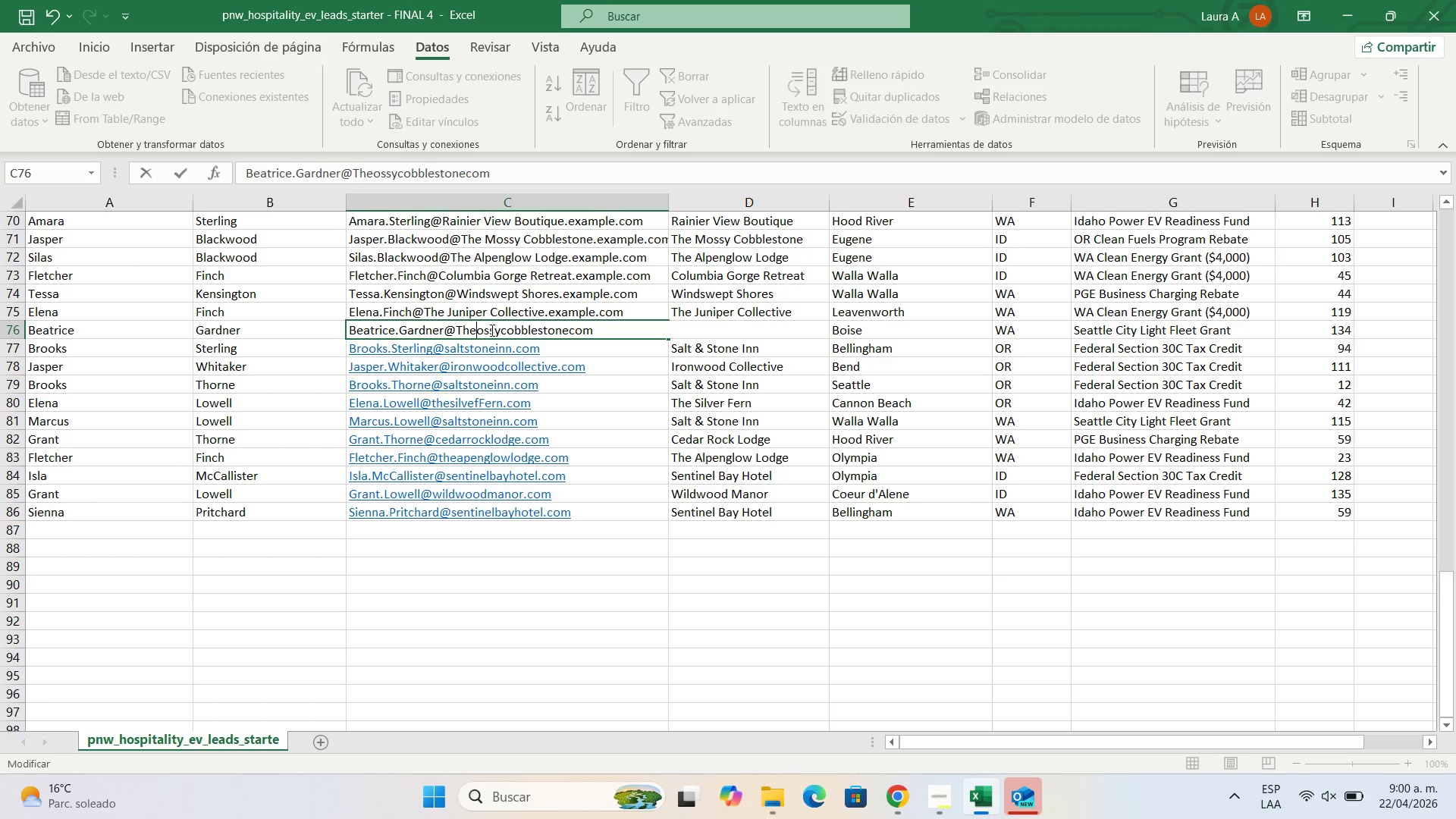 
key(Backspace)
 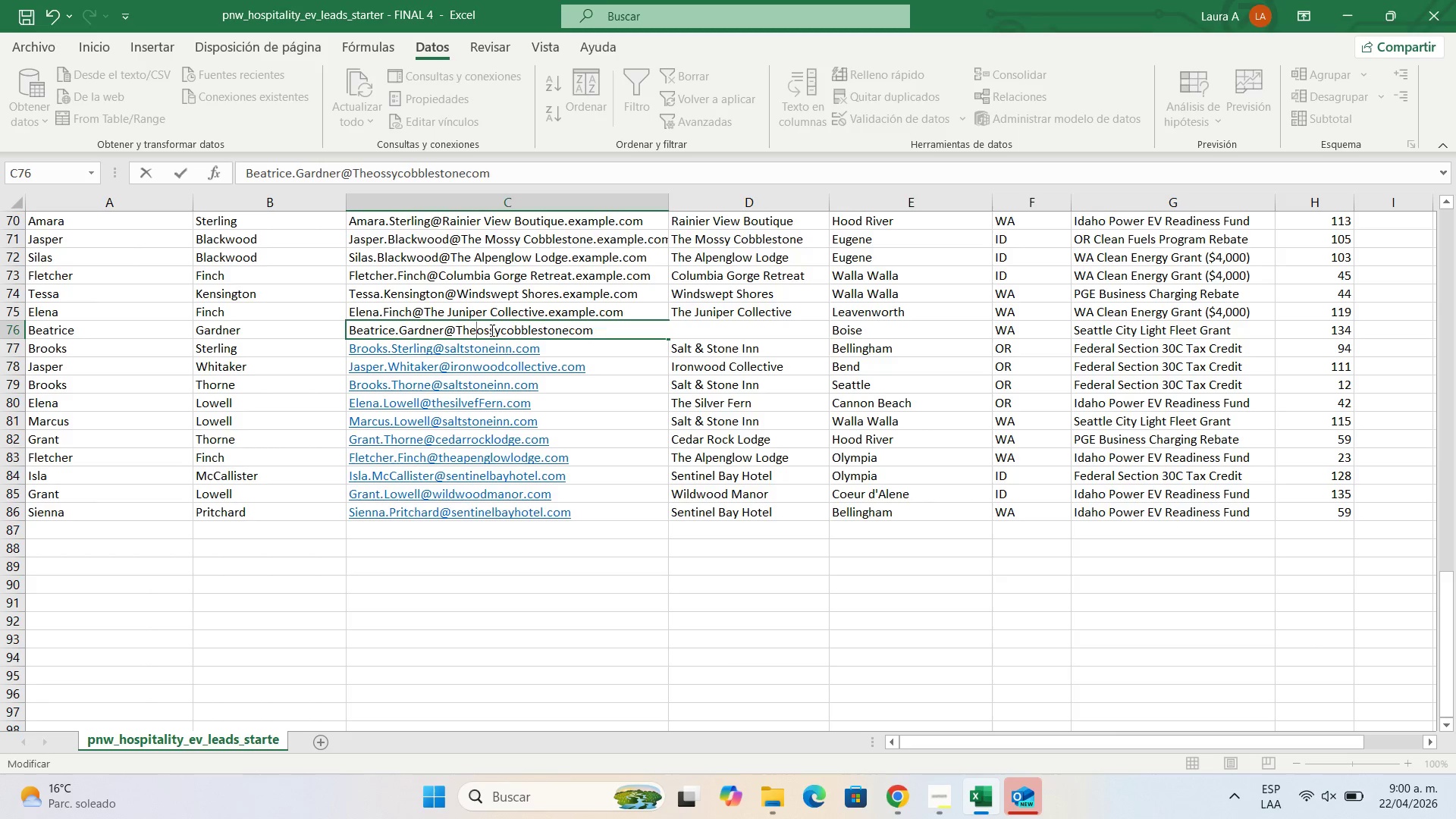 
key(M)
 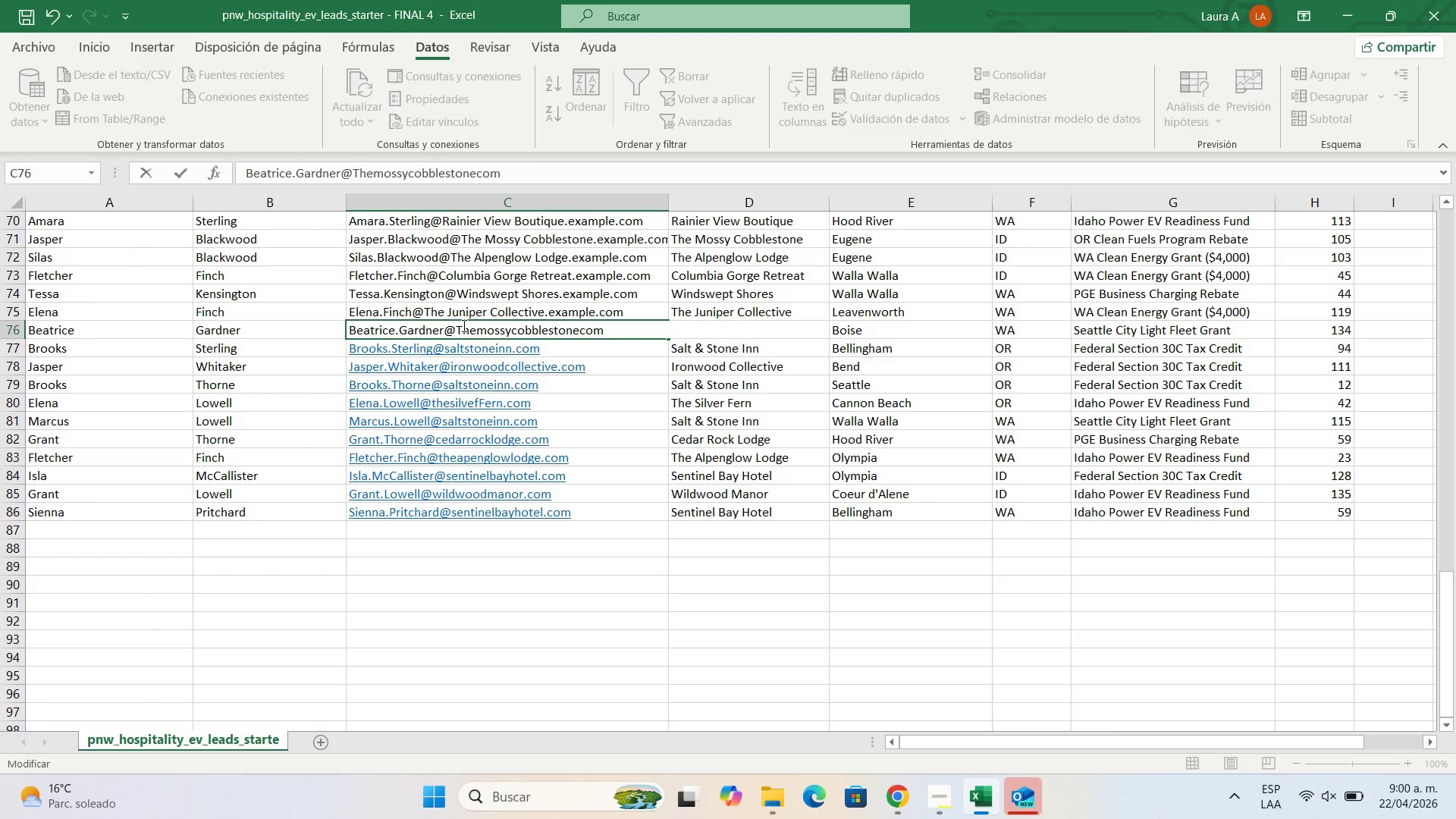 
left_click([463, 328])
 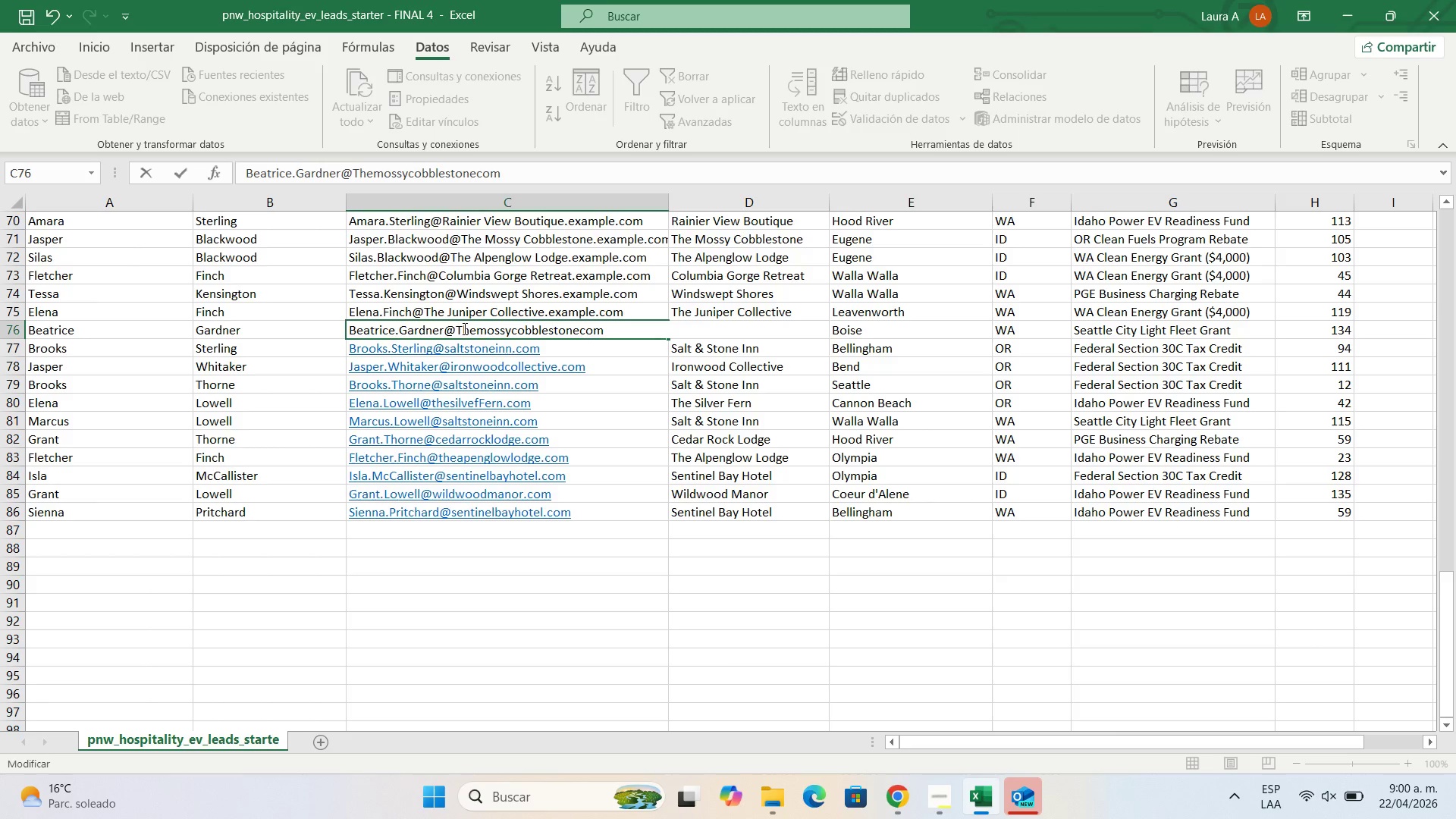 
key(Backspace)
 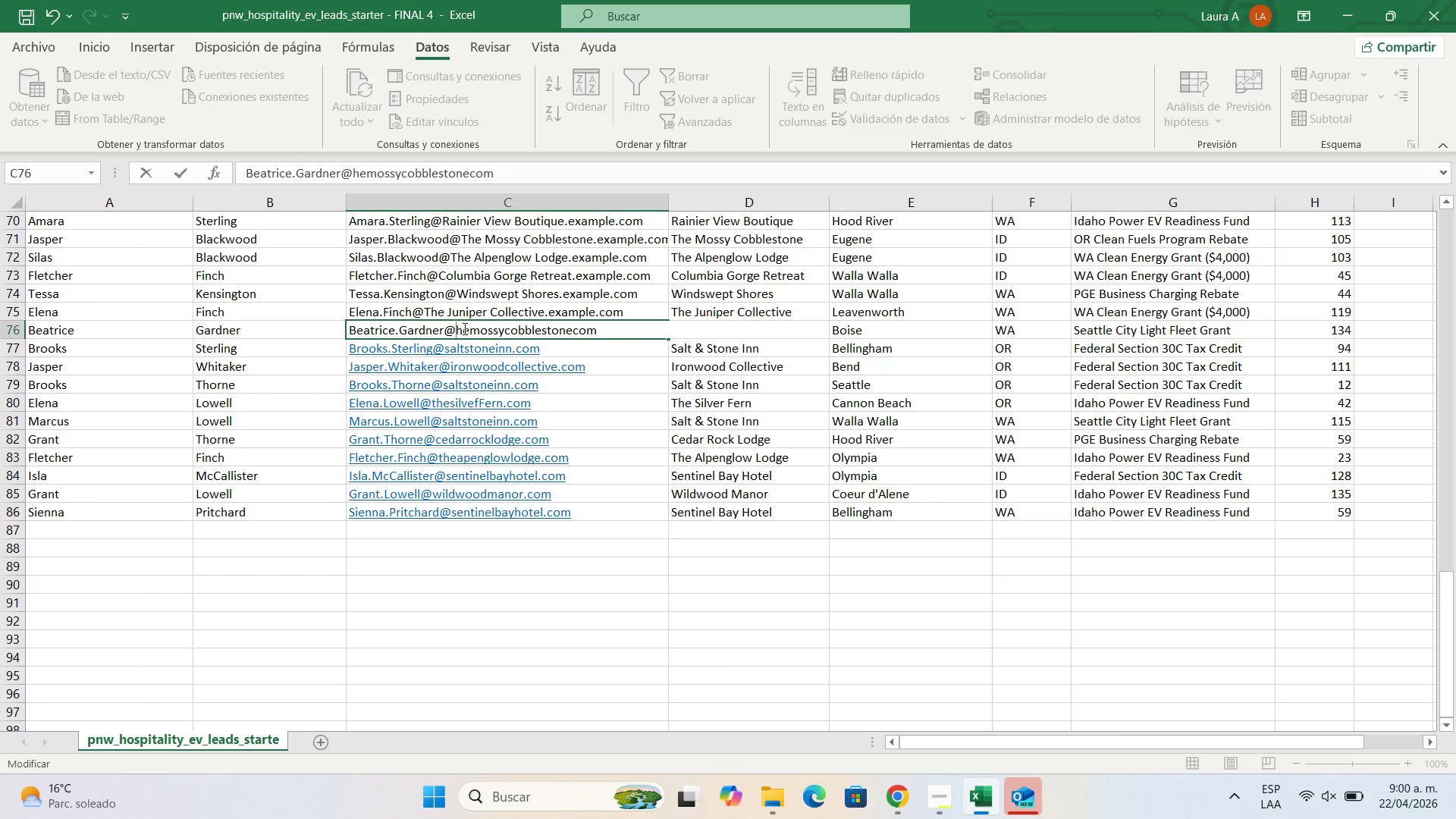 
key(T)
 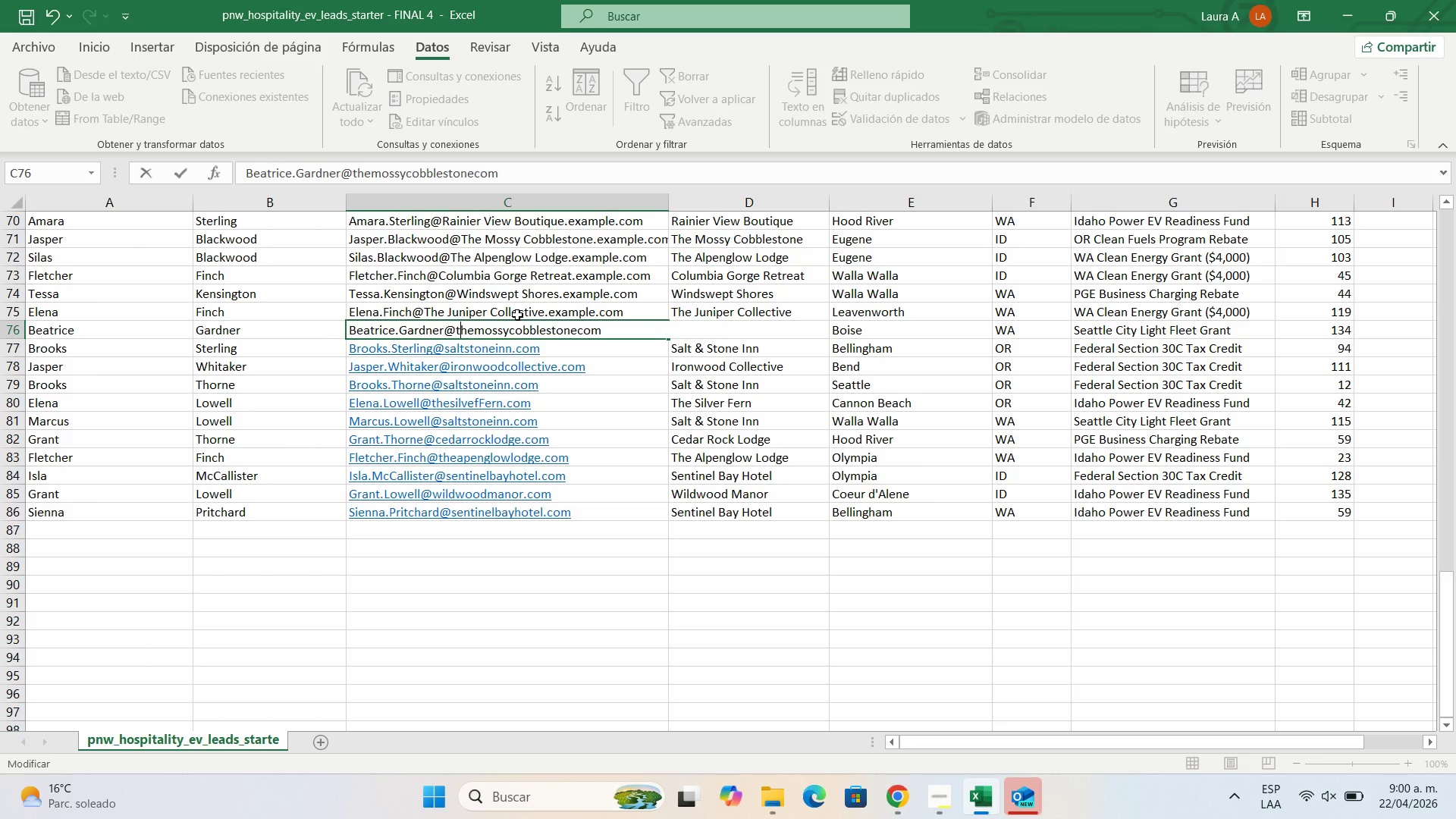 
double_click([517, 315])
 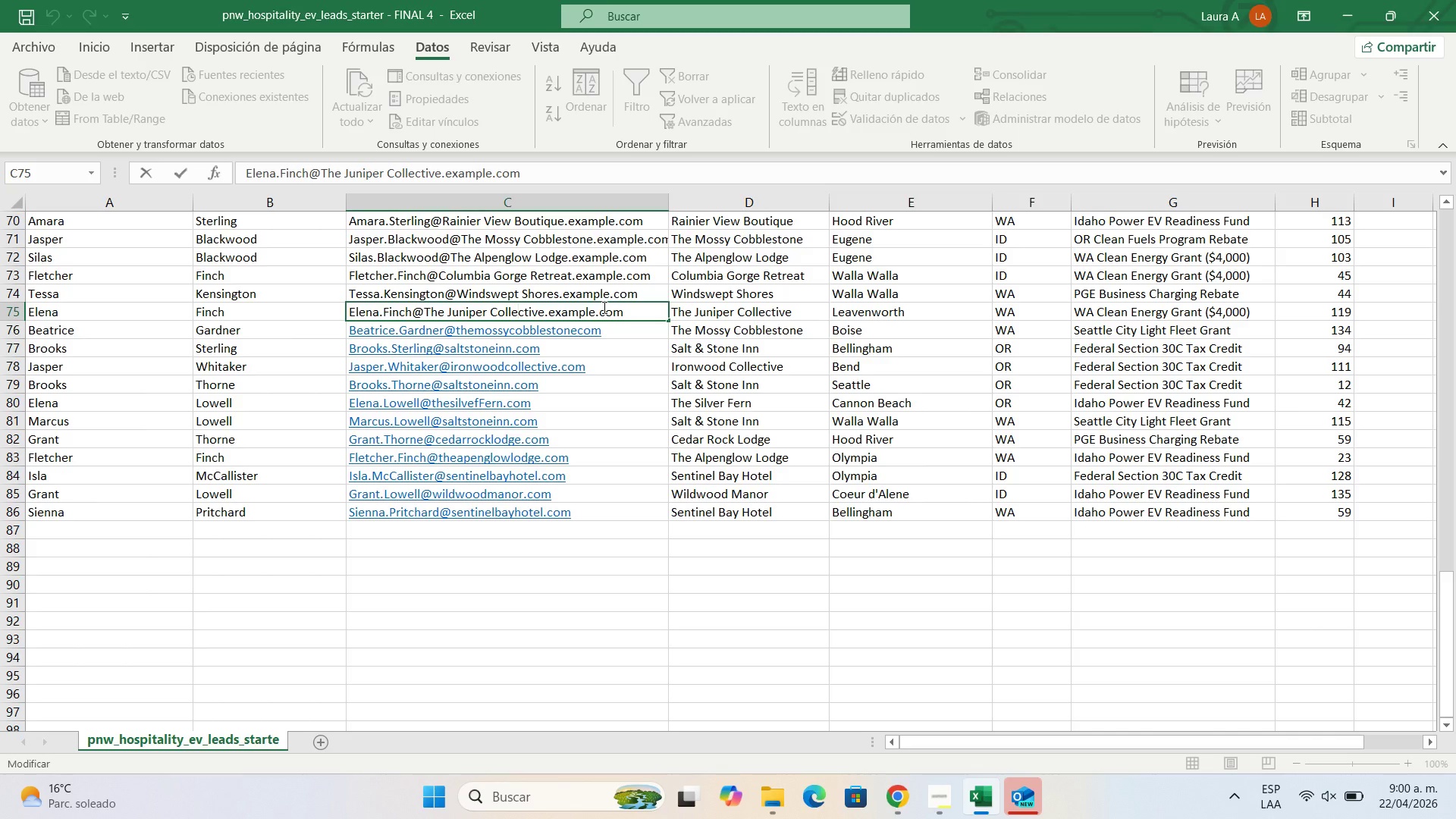 
left_click_drag(start_coordinate=[603, 307], to_coordinate=[548, 303])
 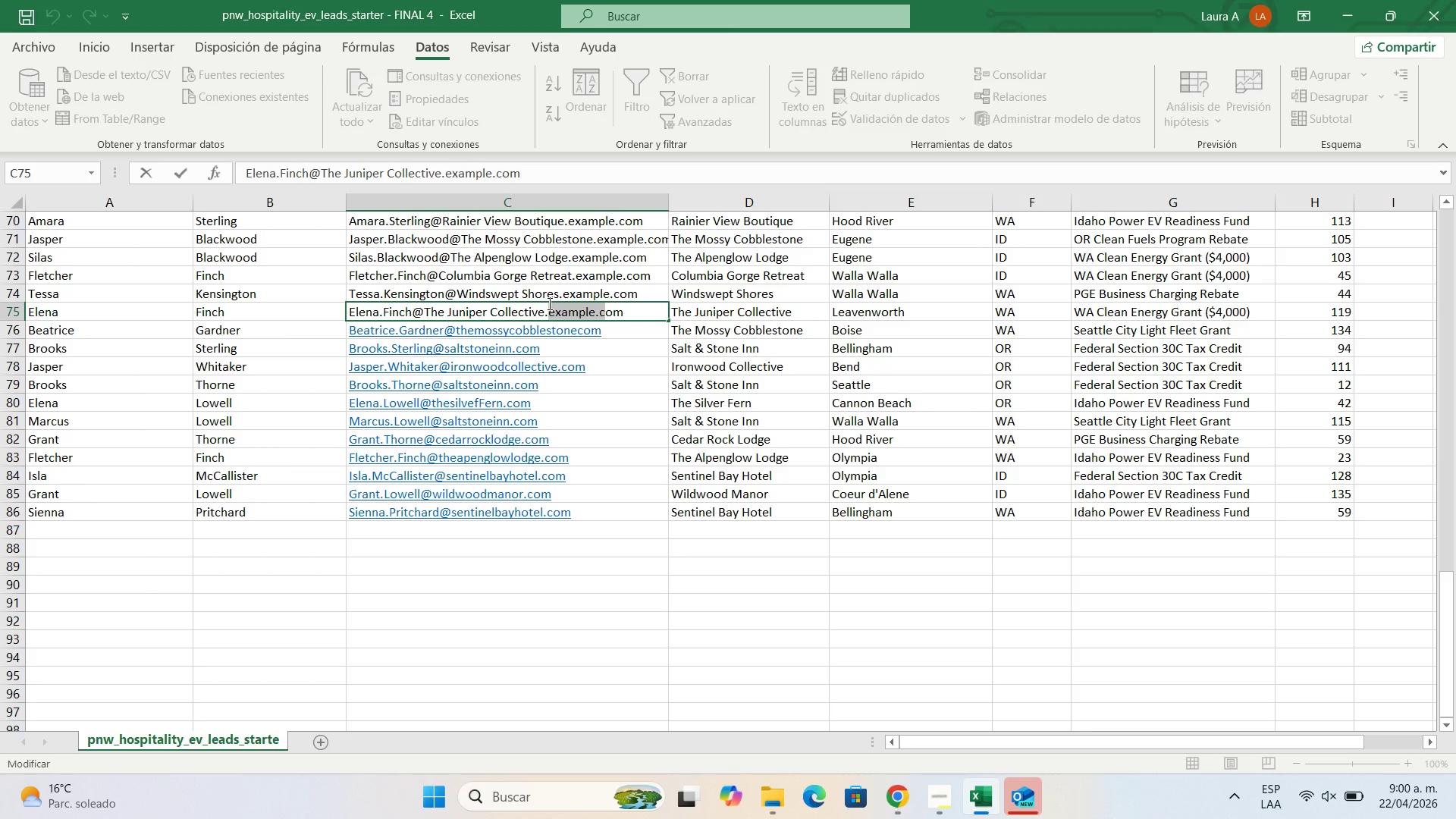 
key(Backspace)
 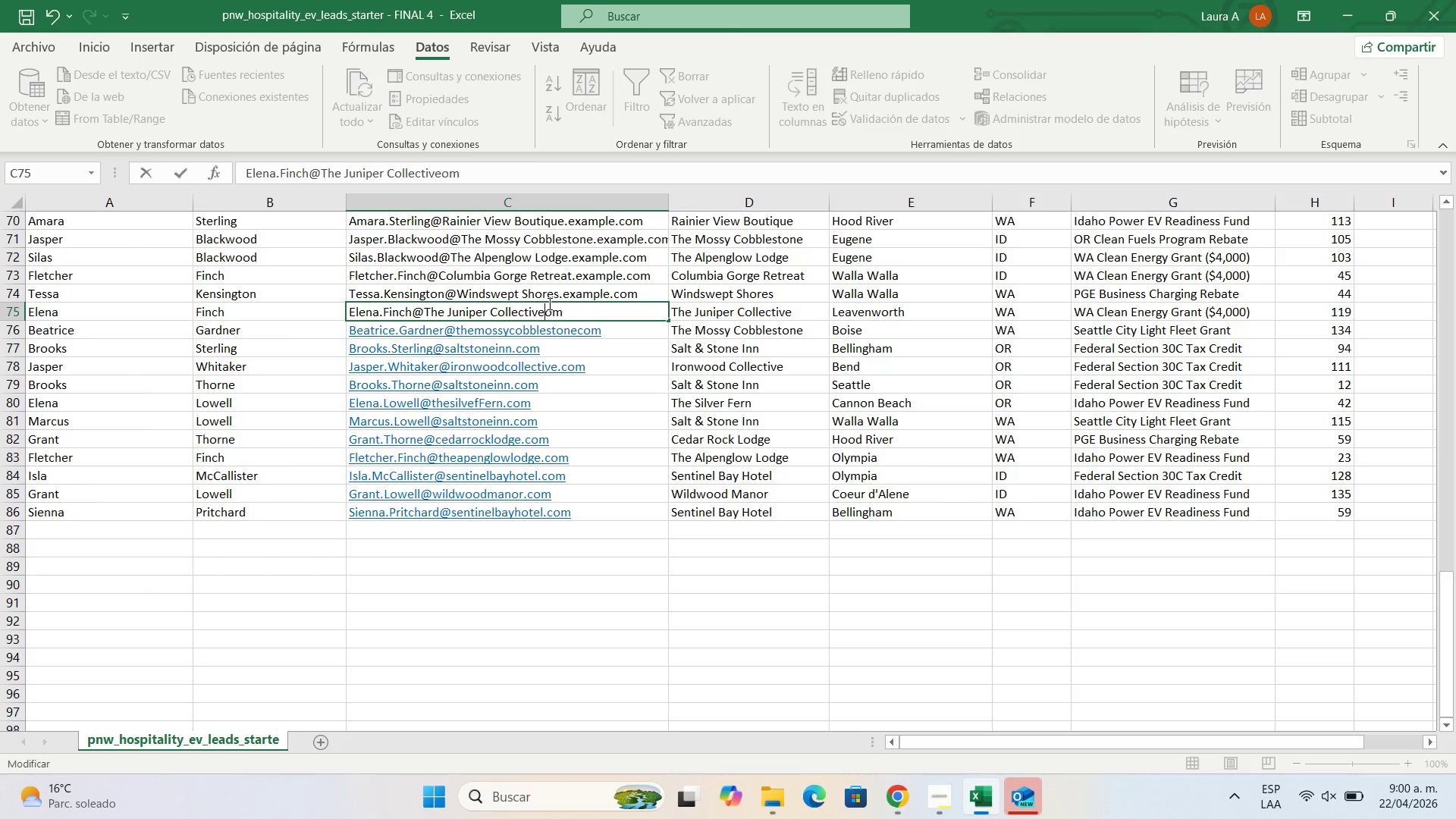 
key(Backspace)
 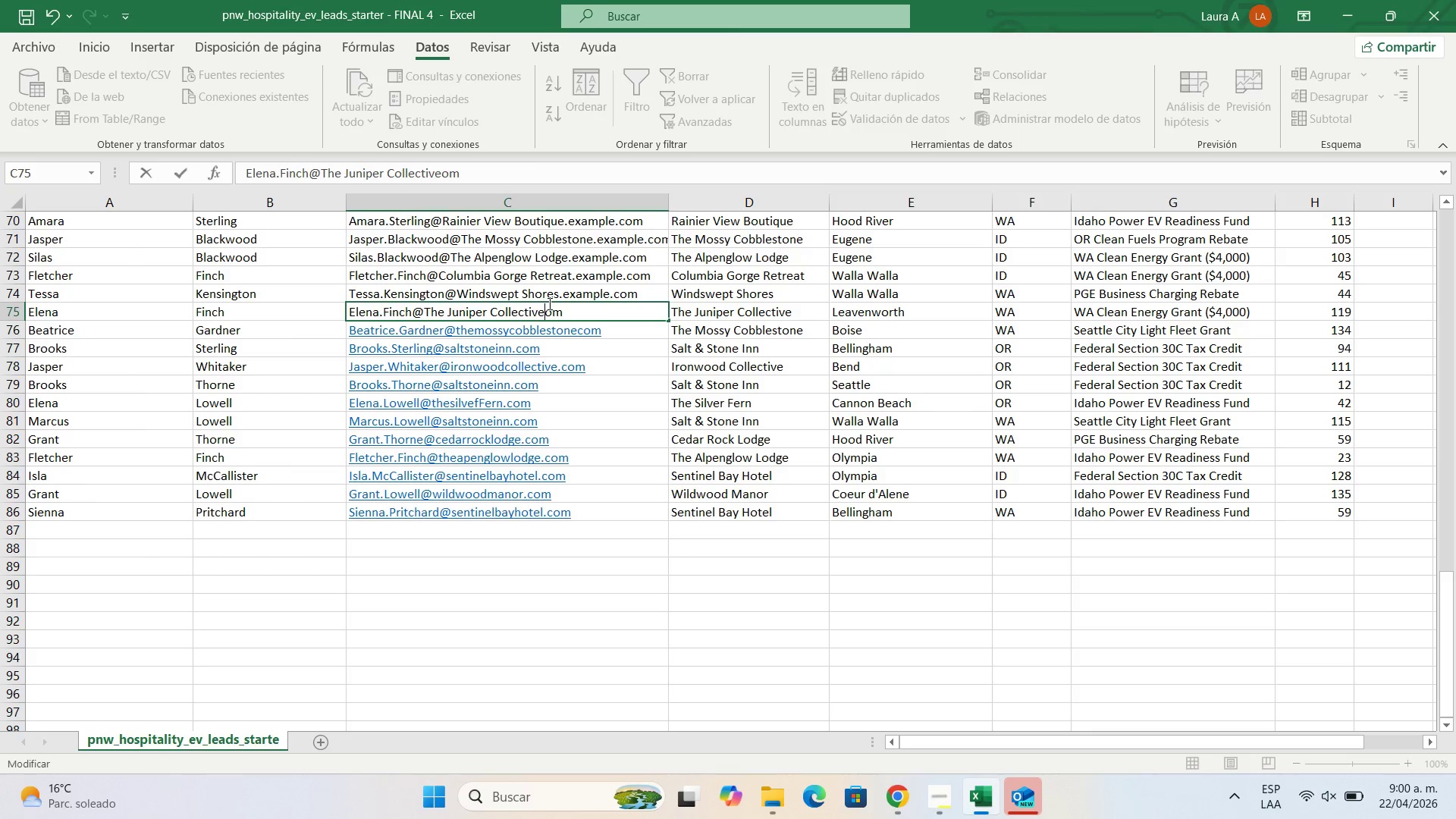 
key(Period)
 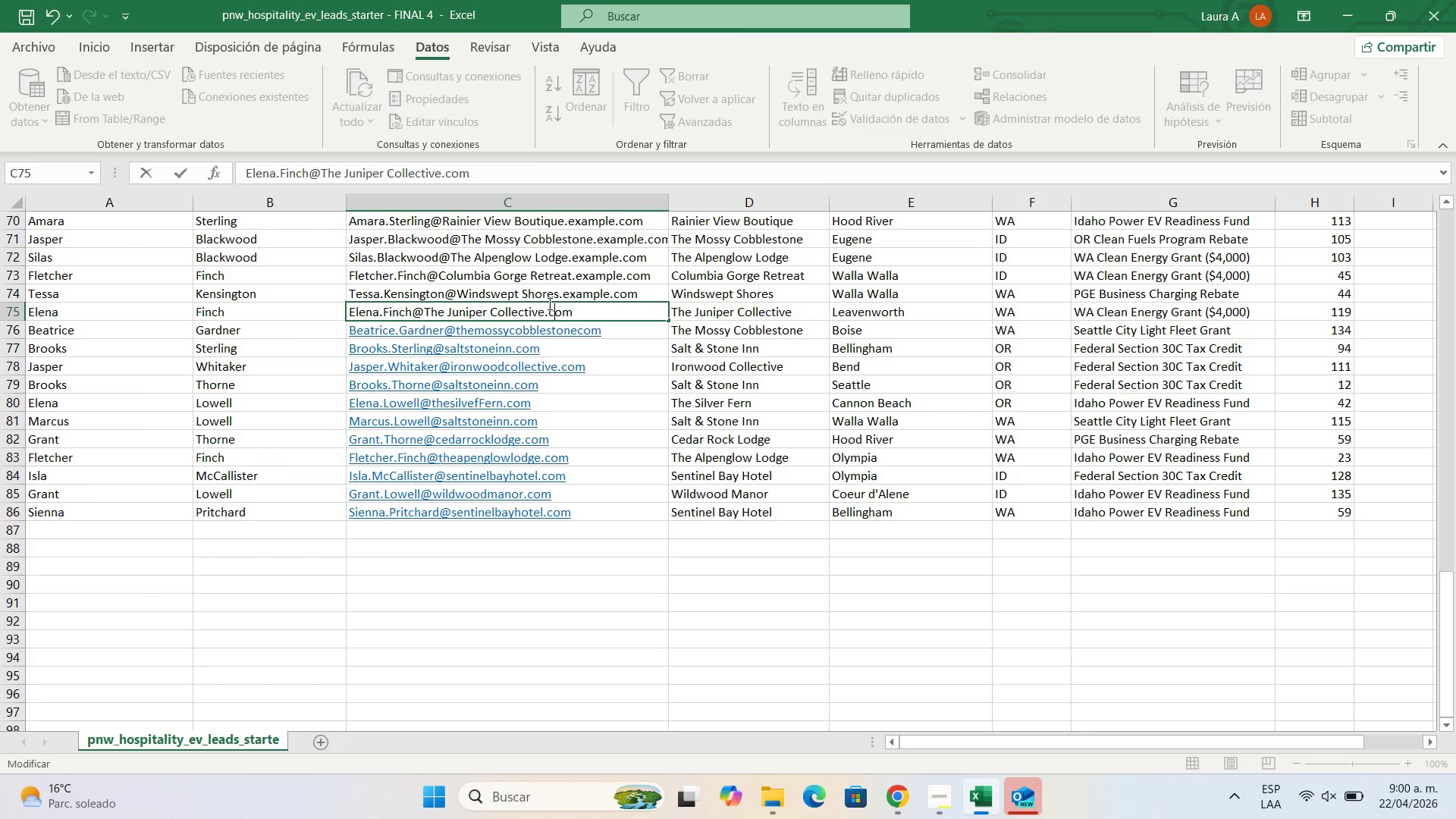 
key(C)
 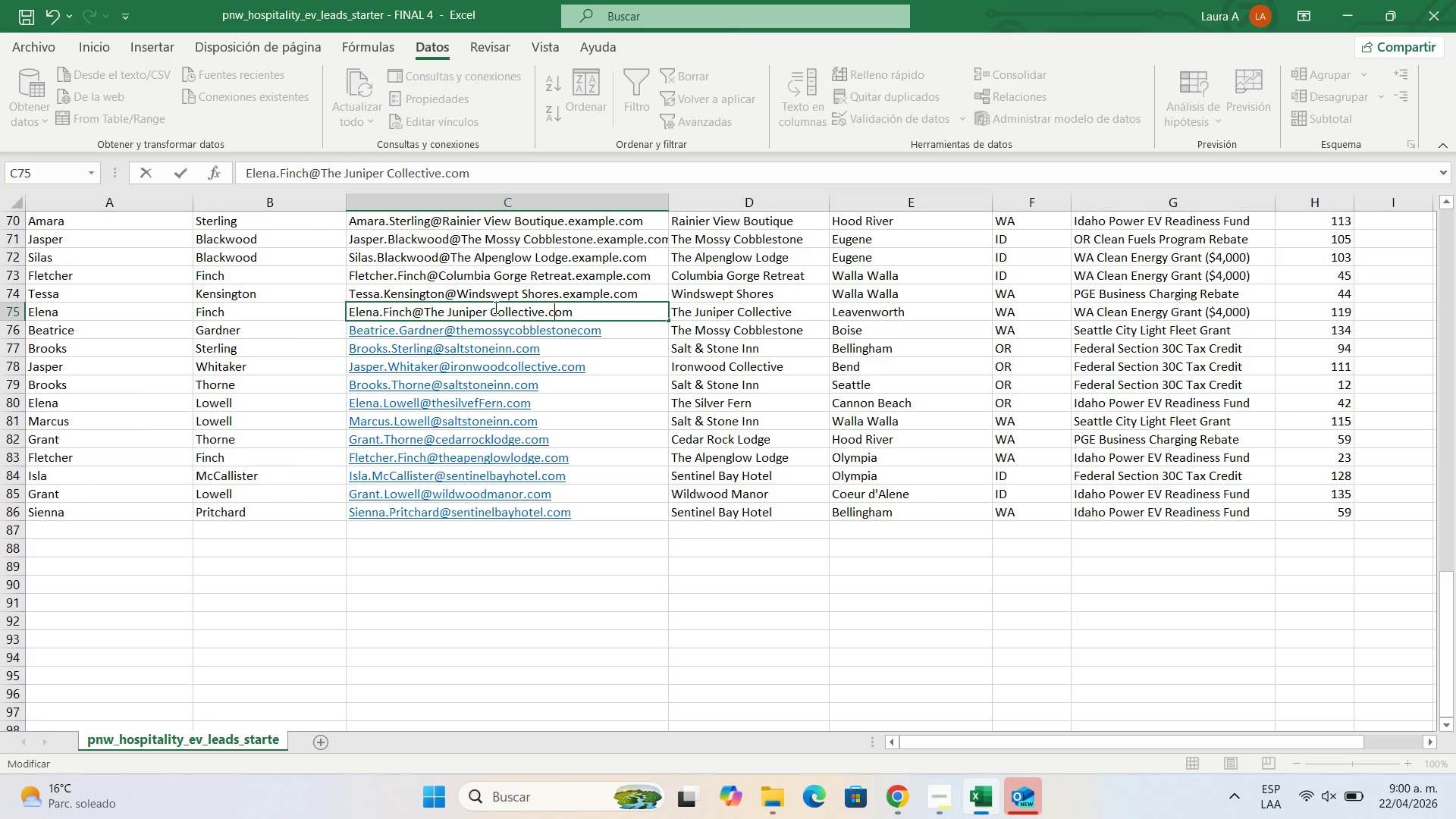 
left_click([496, 310])
 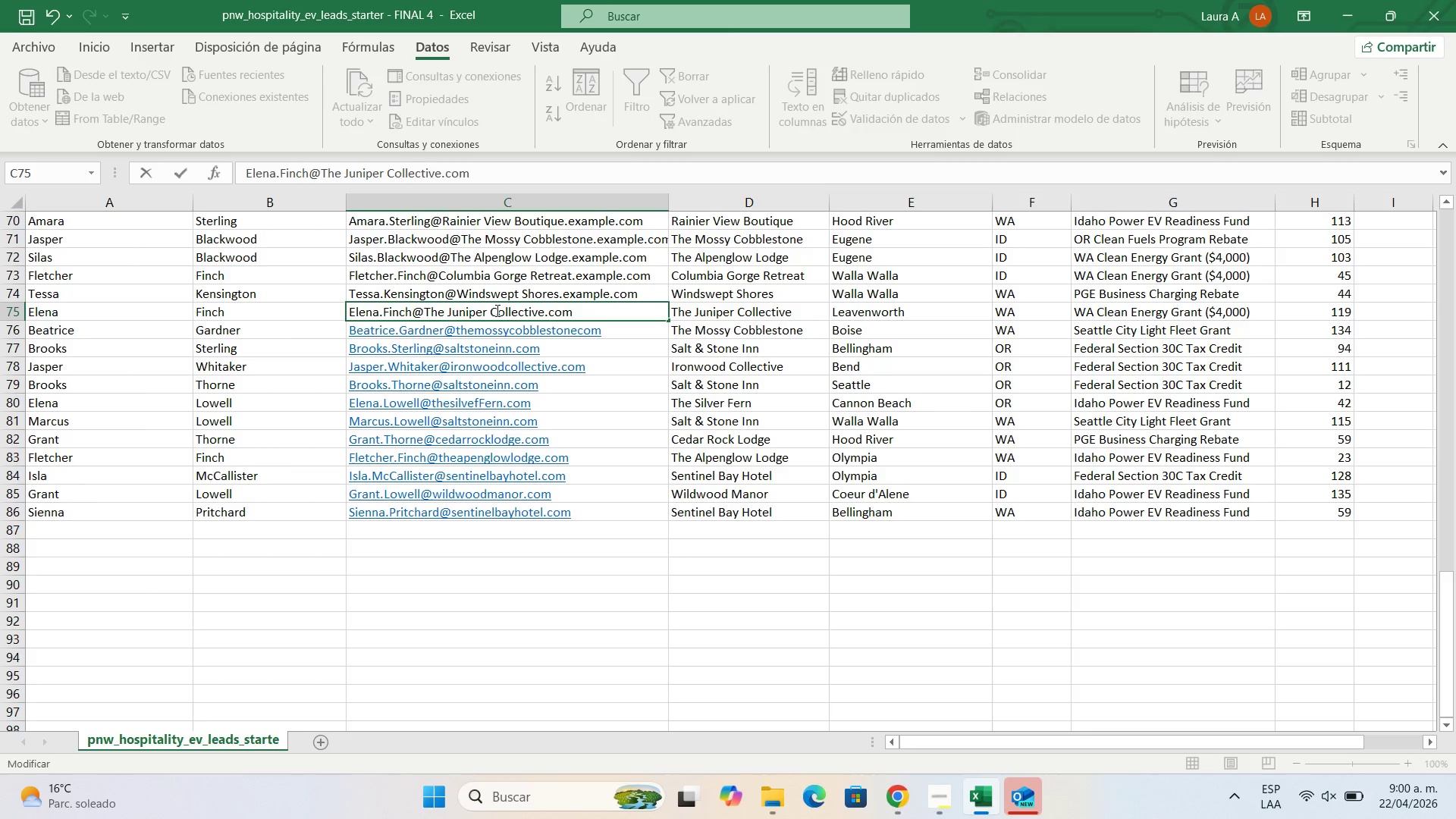 
key(Backspace)
 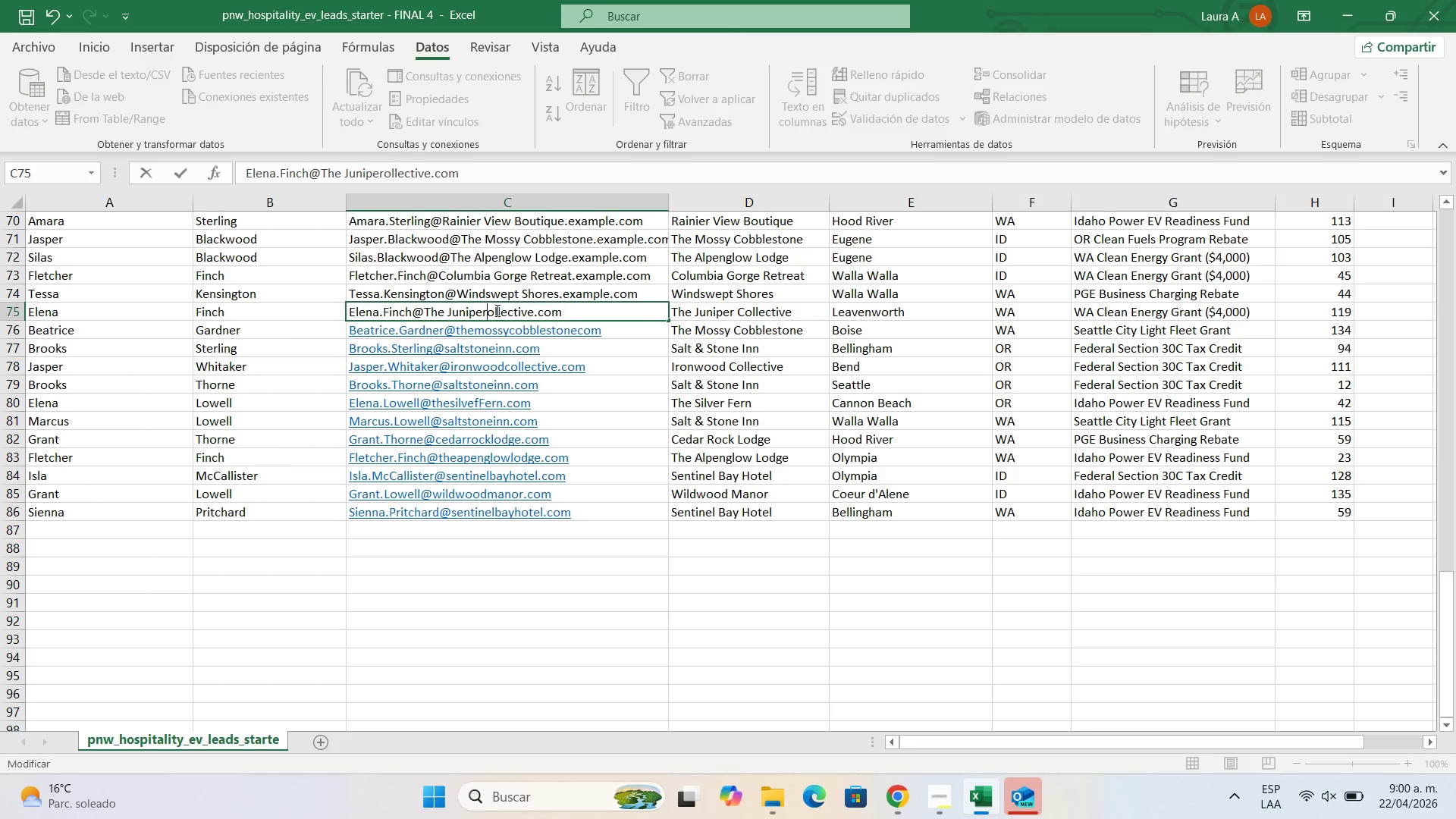 
key(Backspace)
 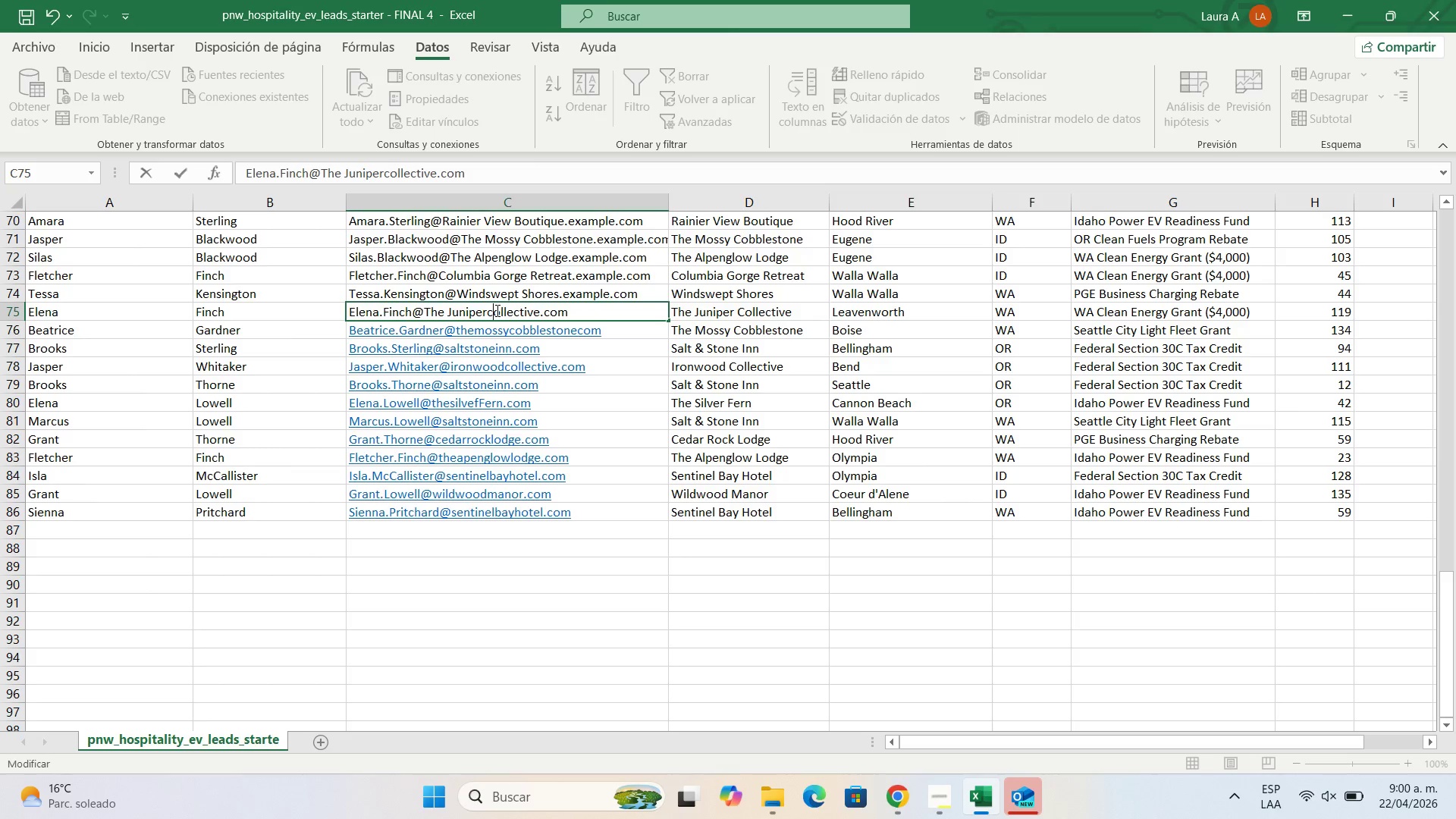 
key(C)
 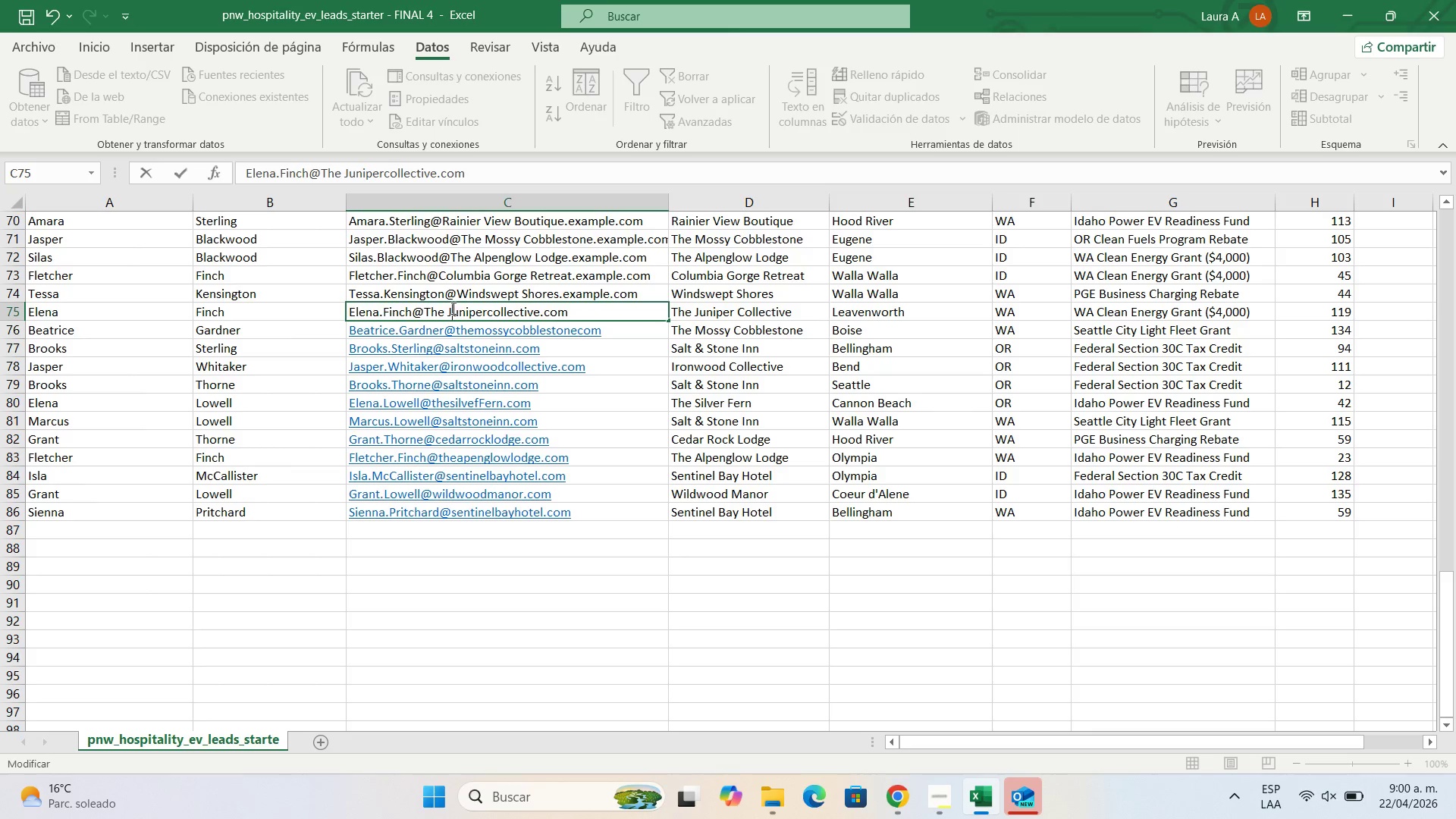 
key(Backspace)
 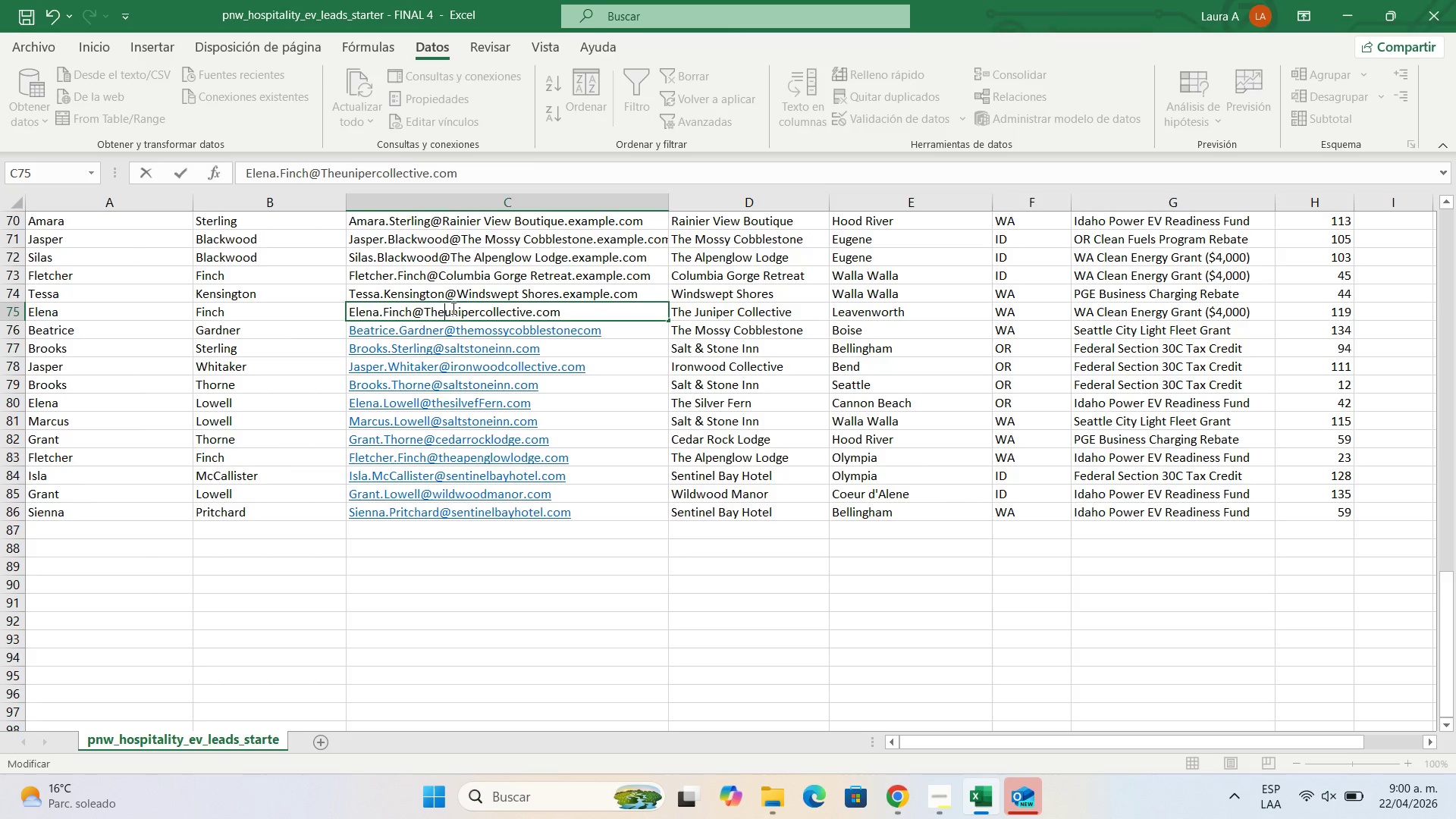 
key(Backspace)
 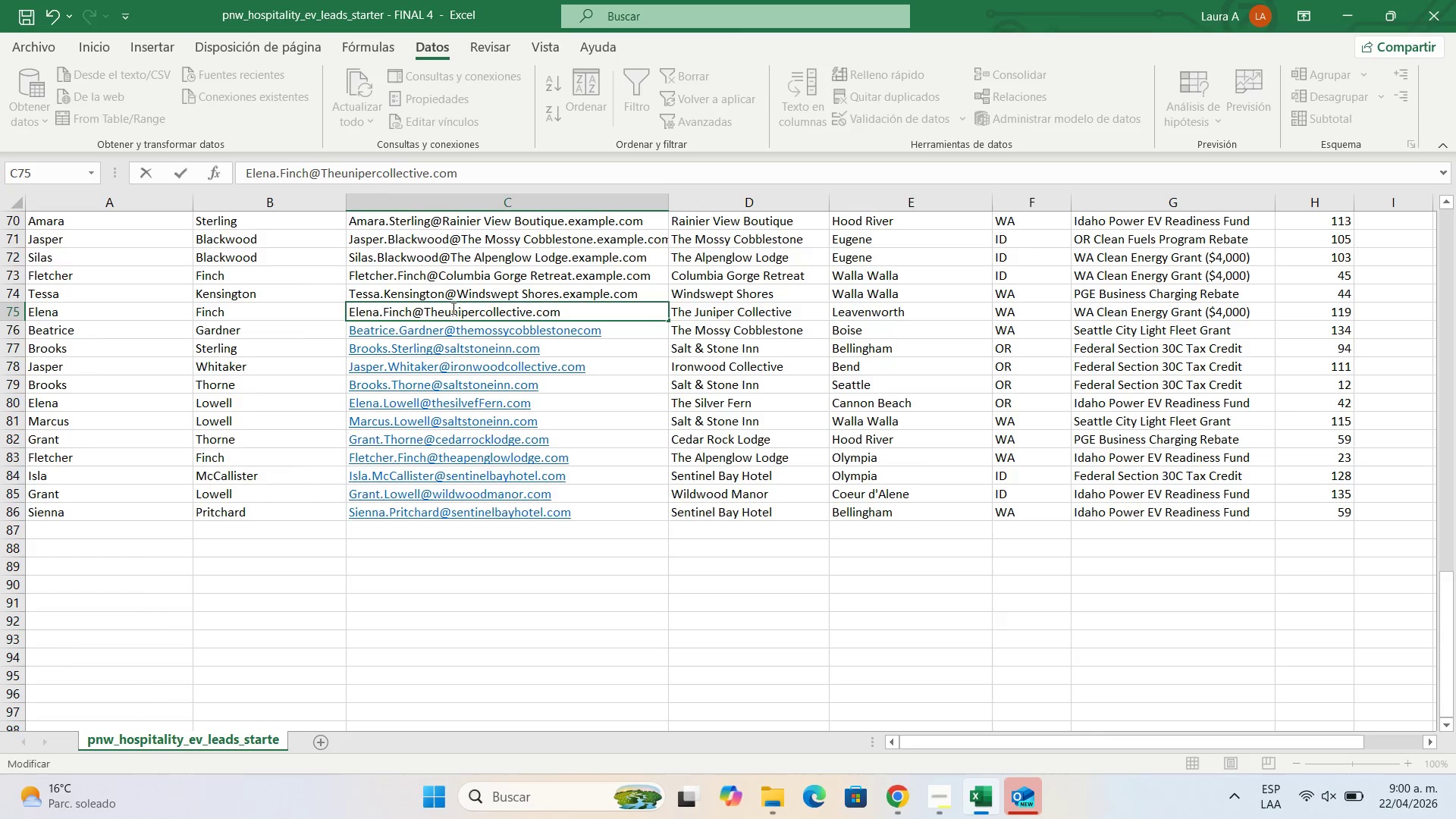 
key(J)